 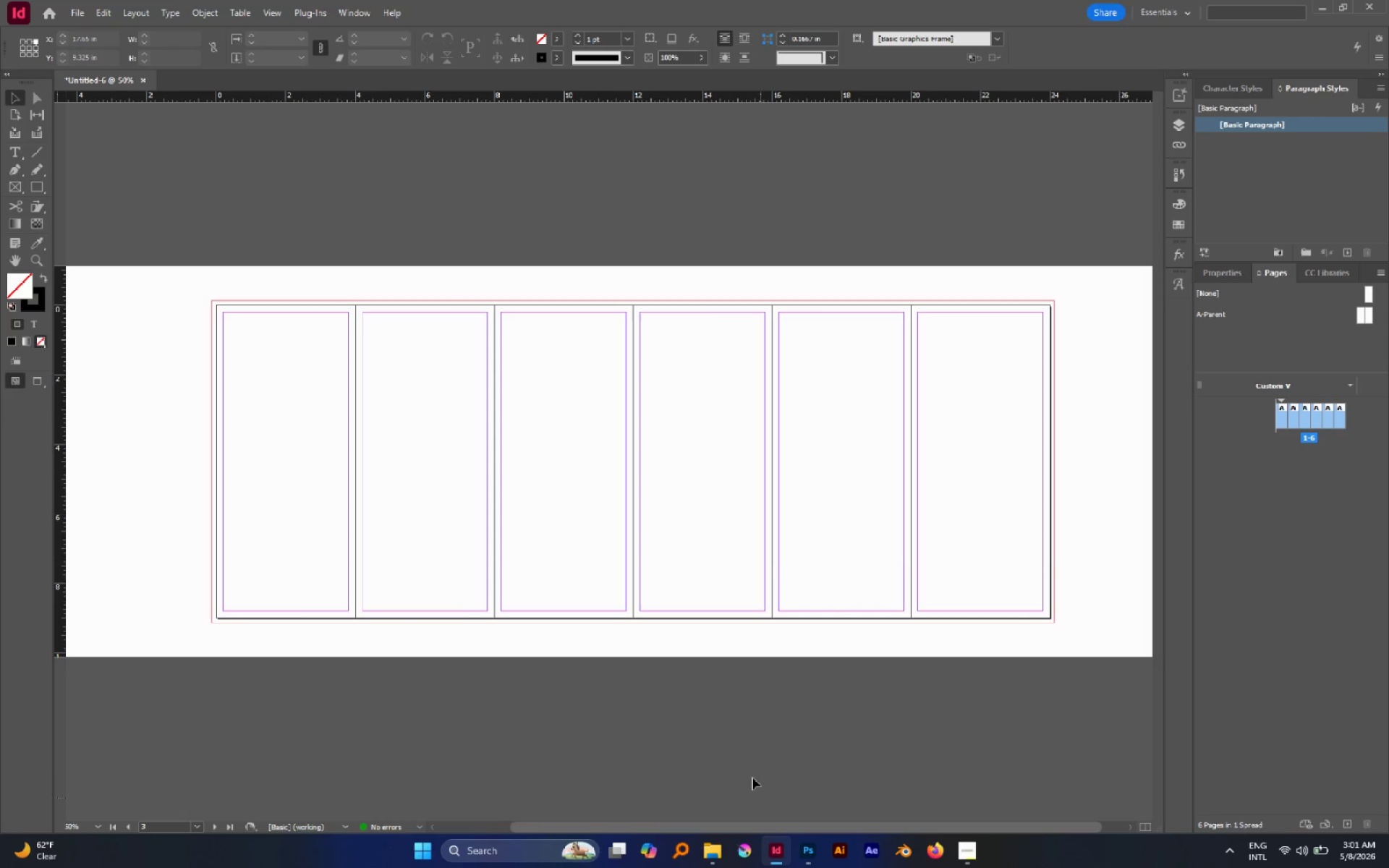 
key(Control+Shift+S)
 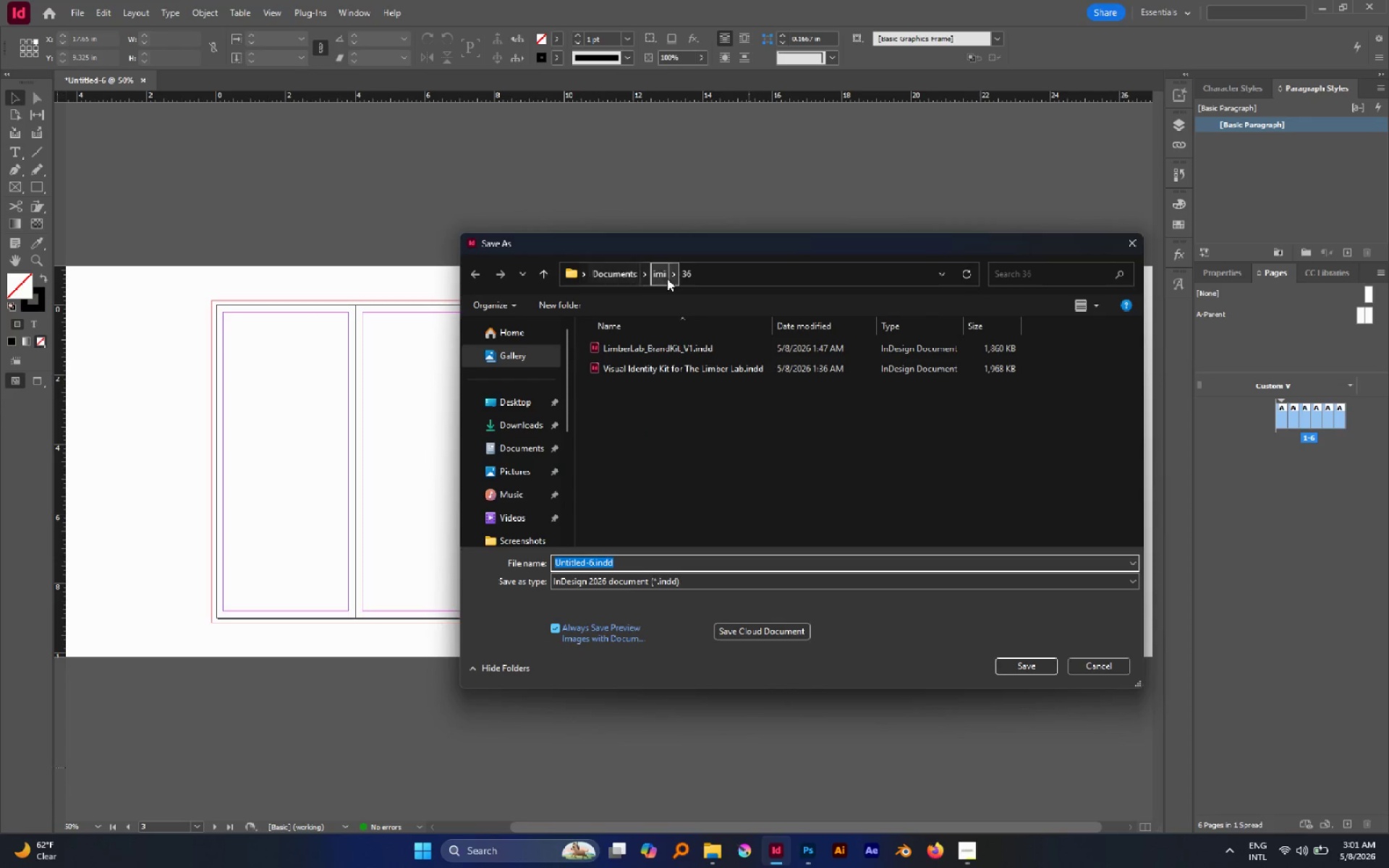 
left_click([663, 276])
 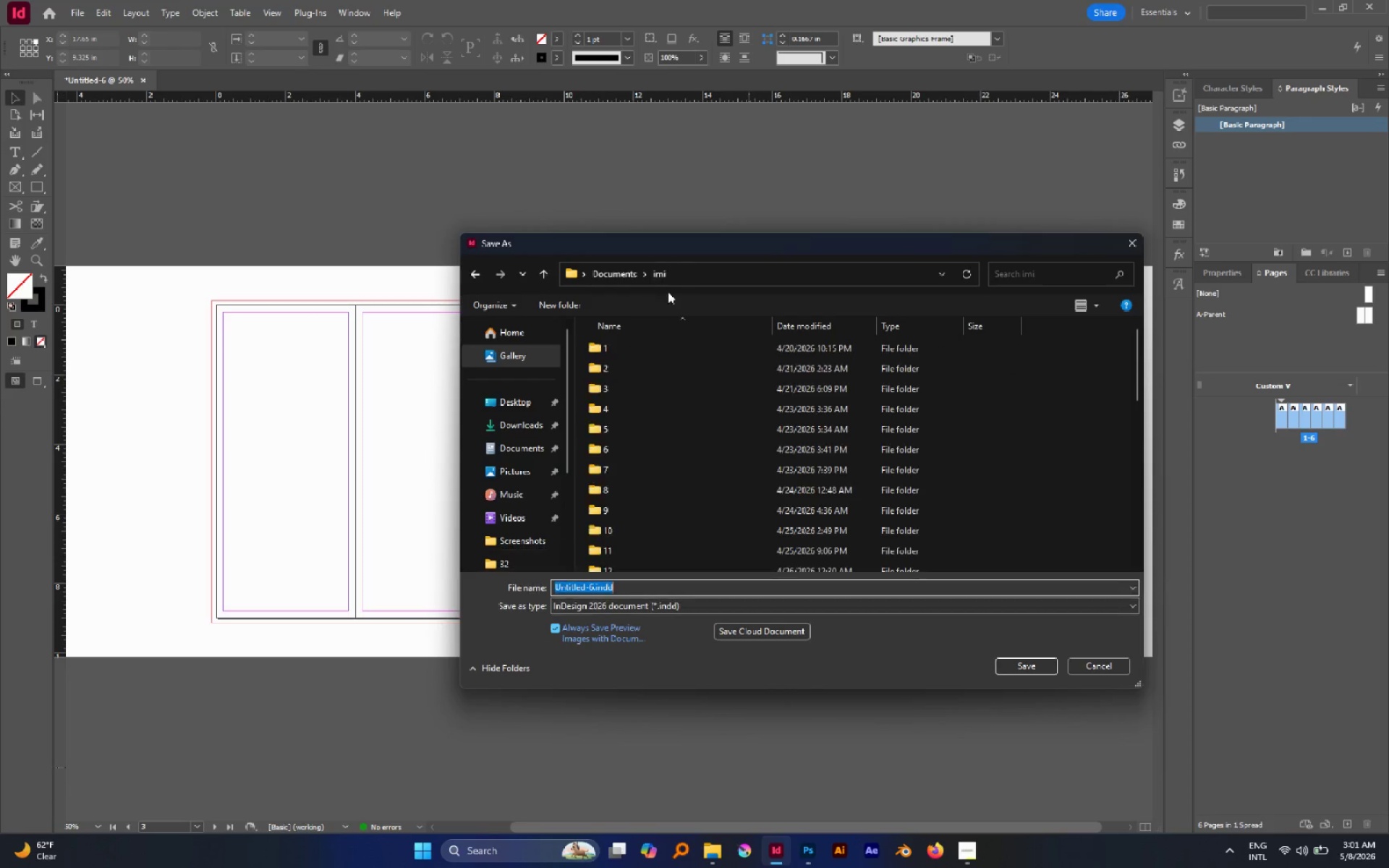 
scroll: coordinate [697, 404], scroll_direction: down, amount: 22.0
 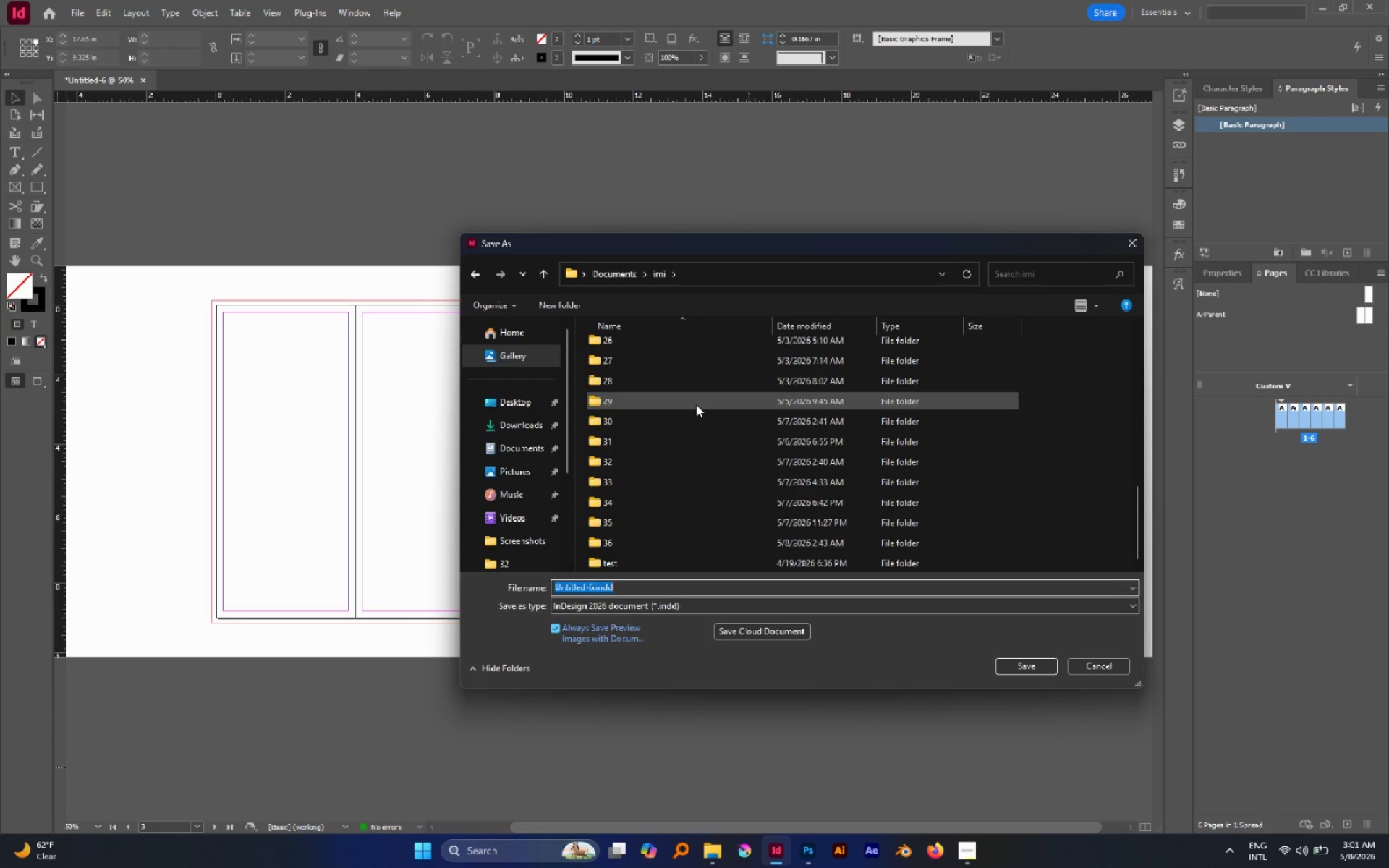 
key(Control+Shift+N)
 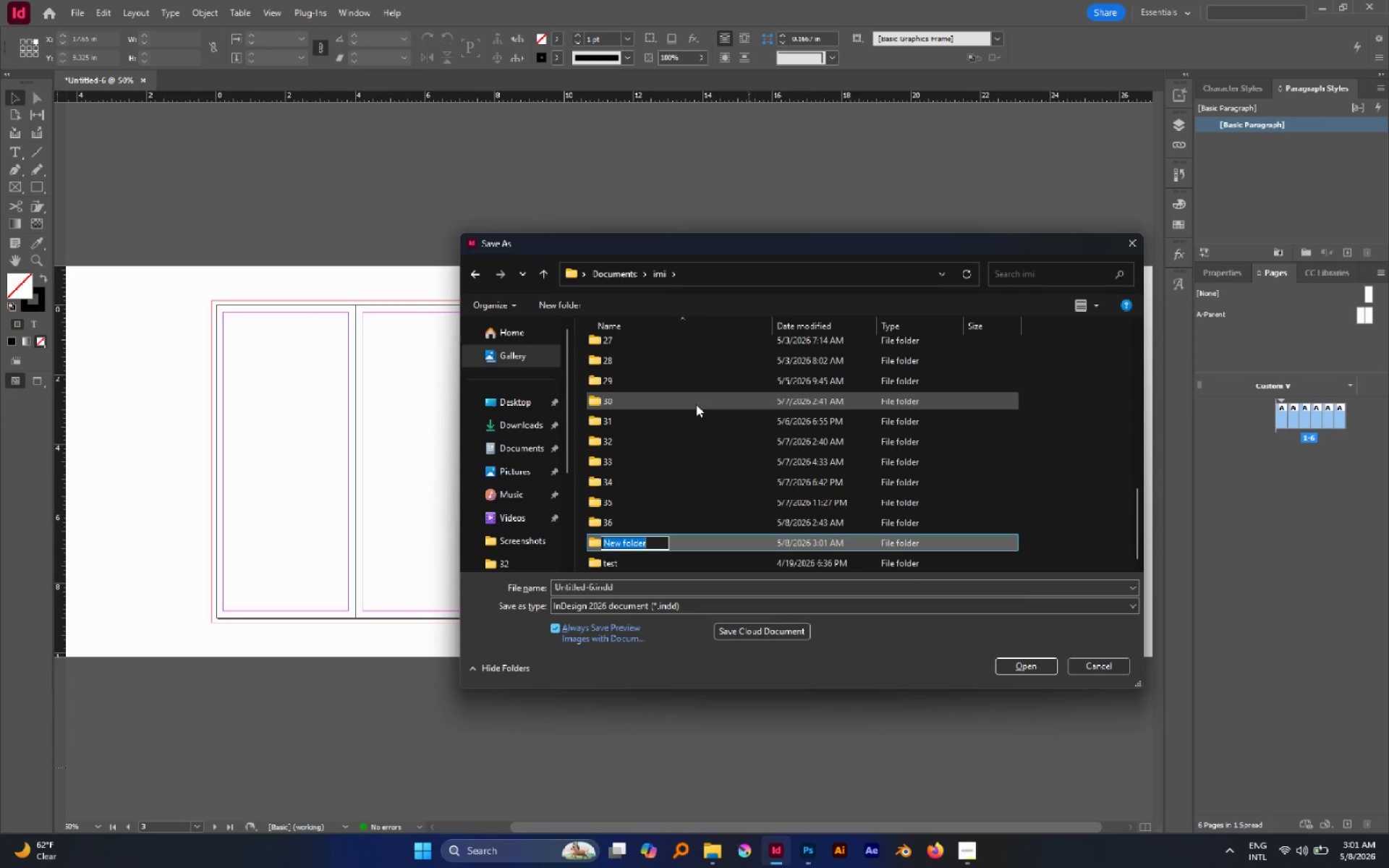 
type(37)
 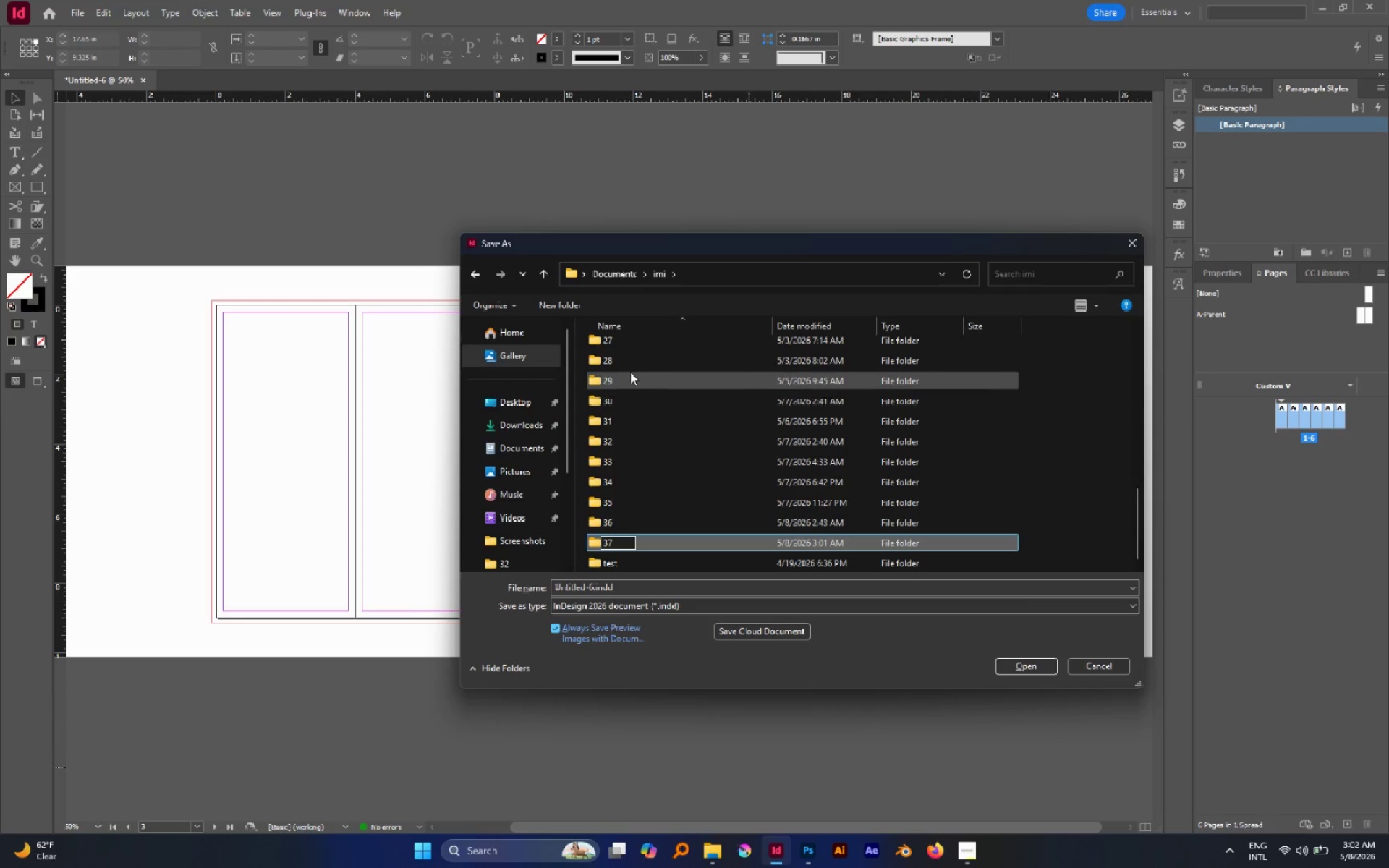 
left_click([630, 372])
 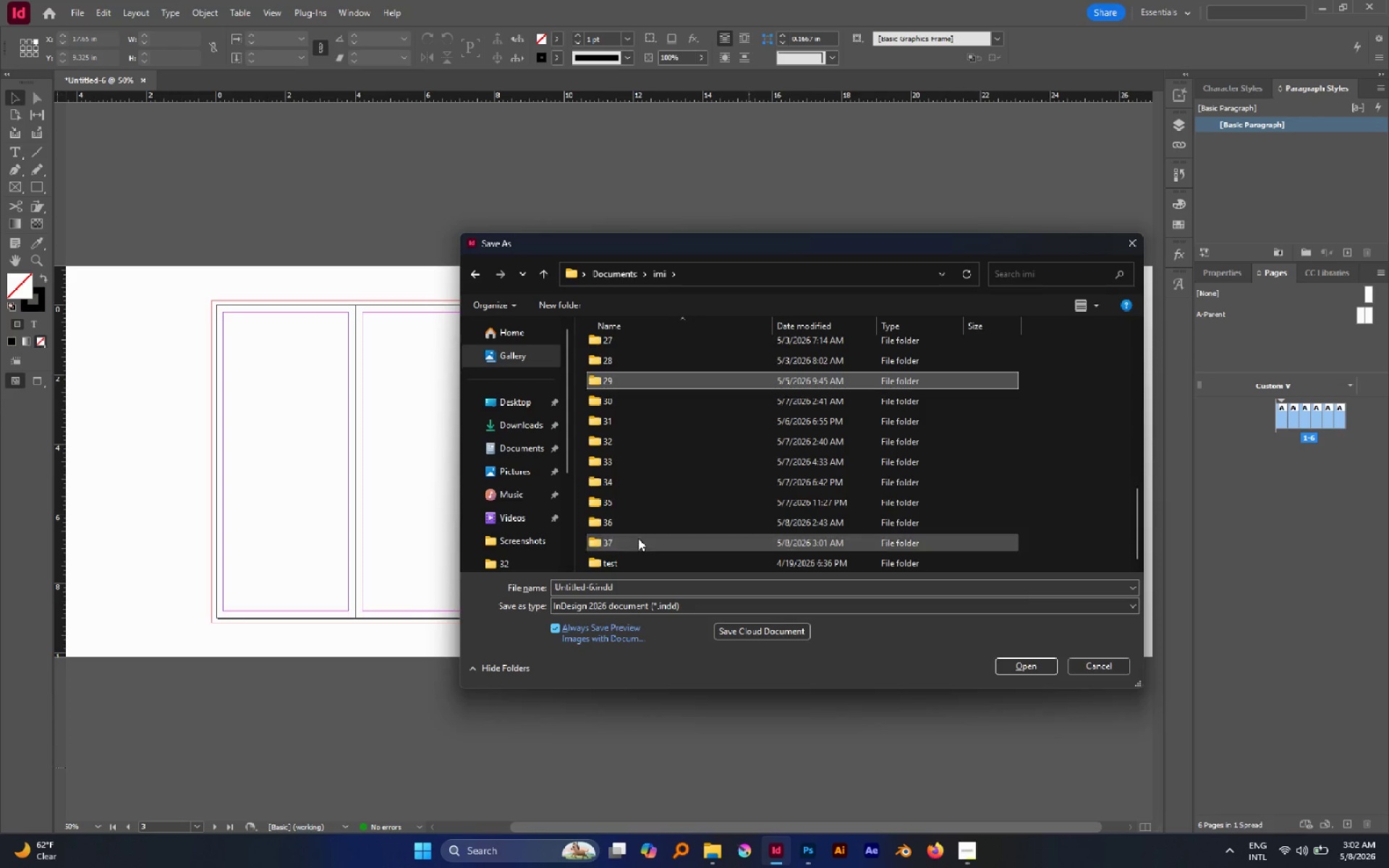 
double_click([638, 538])
 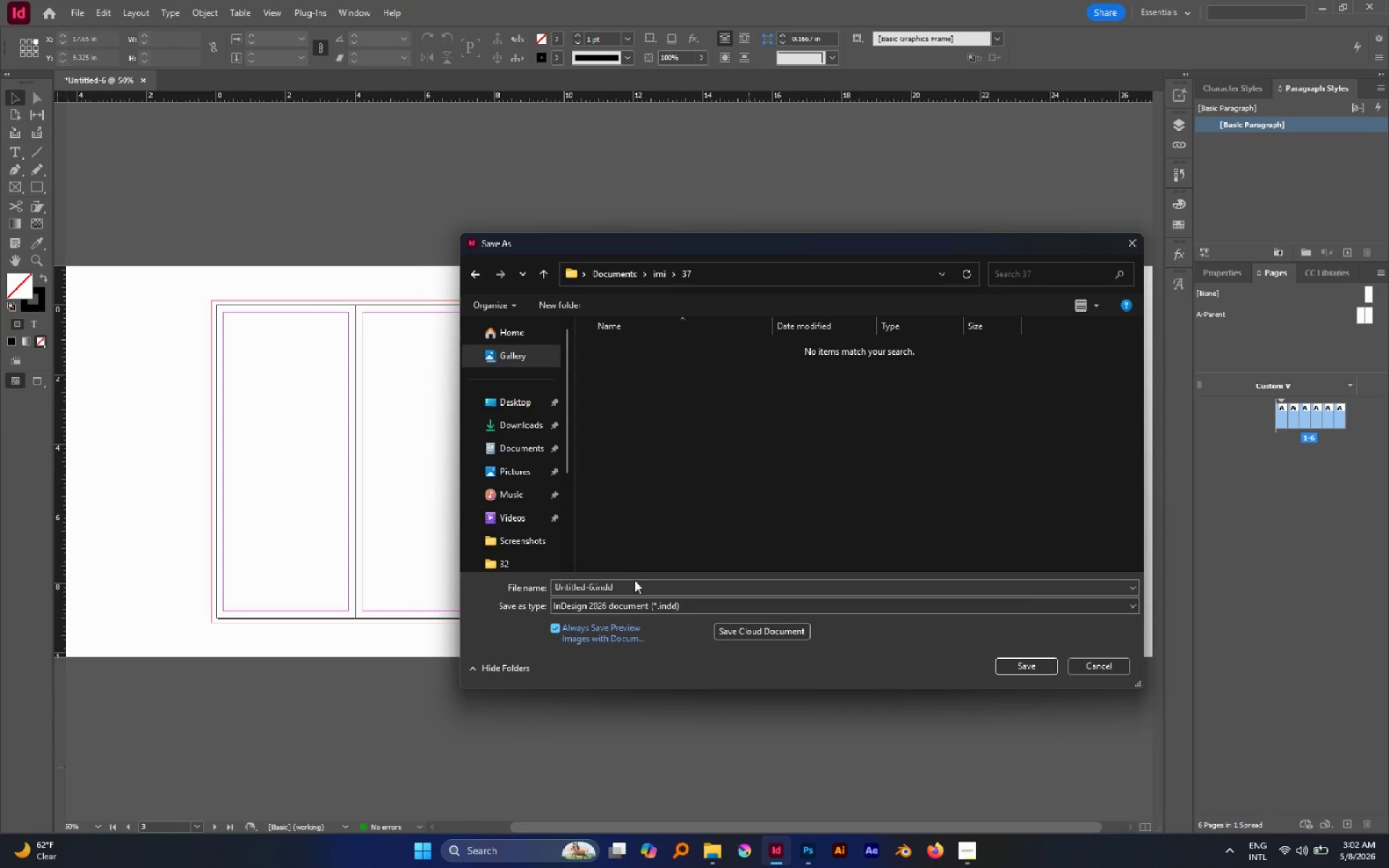 
left_click([637, 583])
 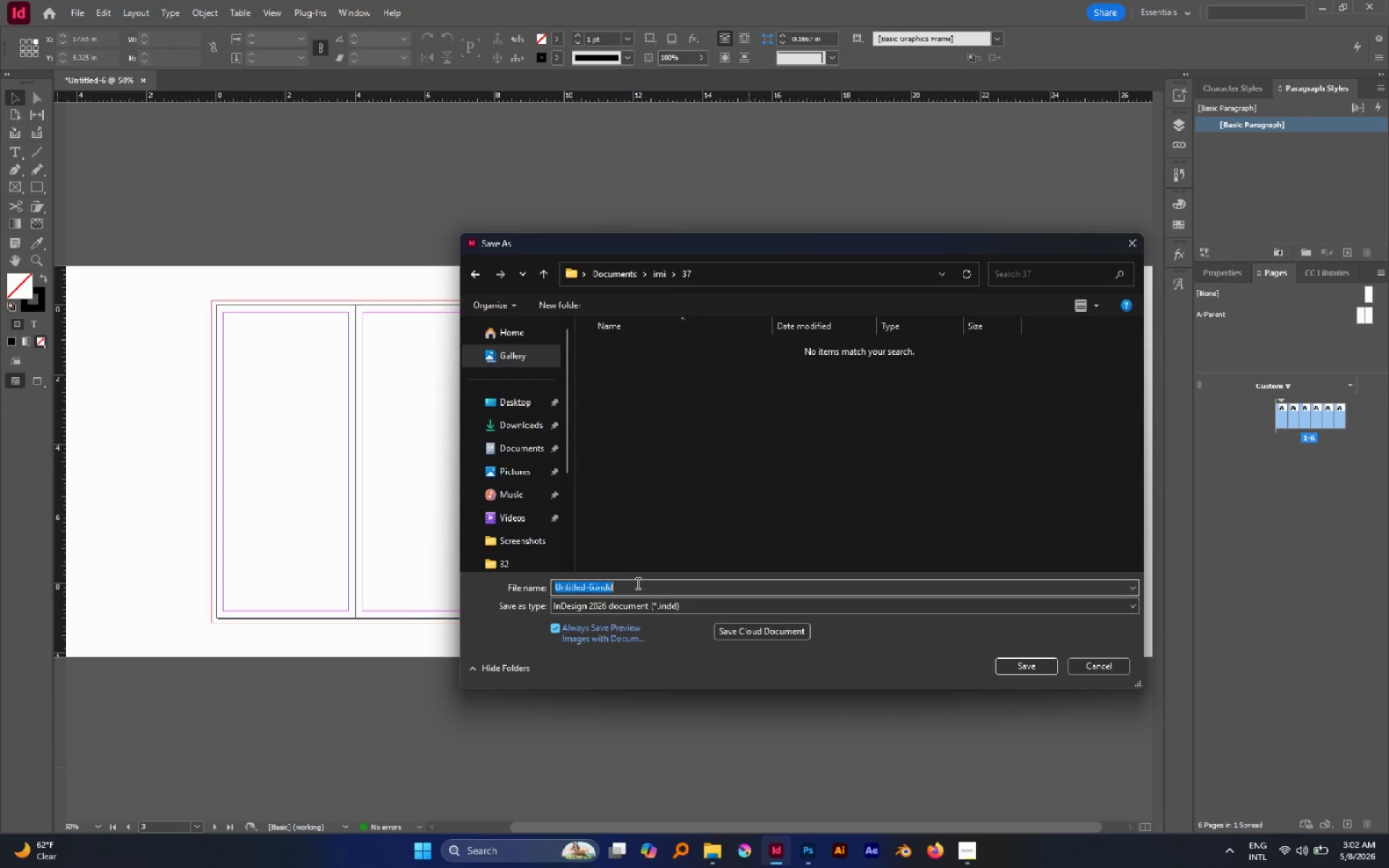 
key(Control+V)
 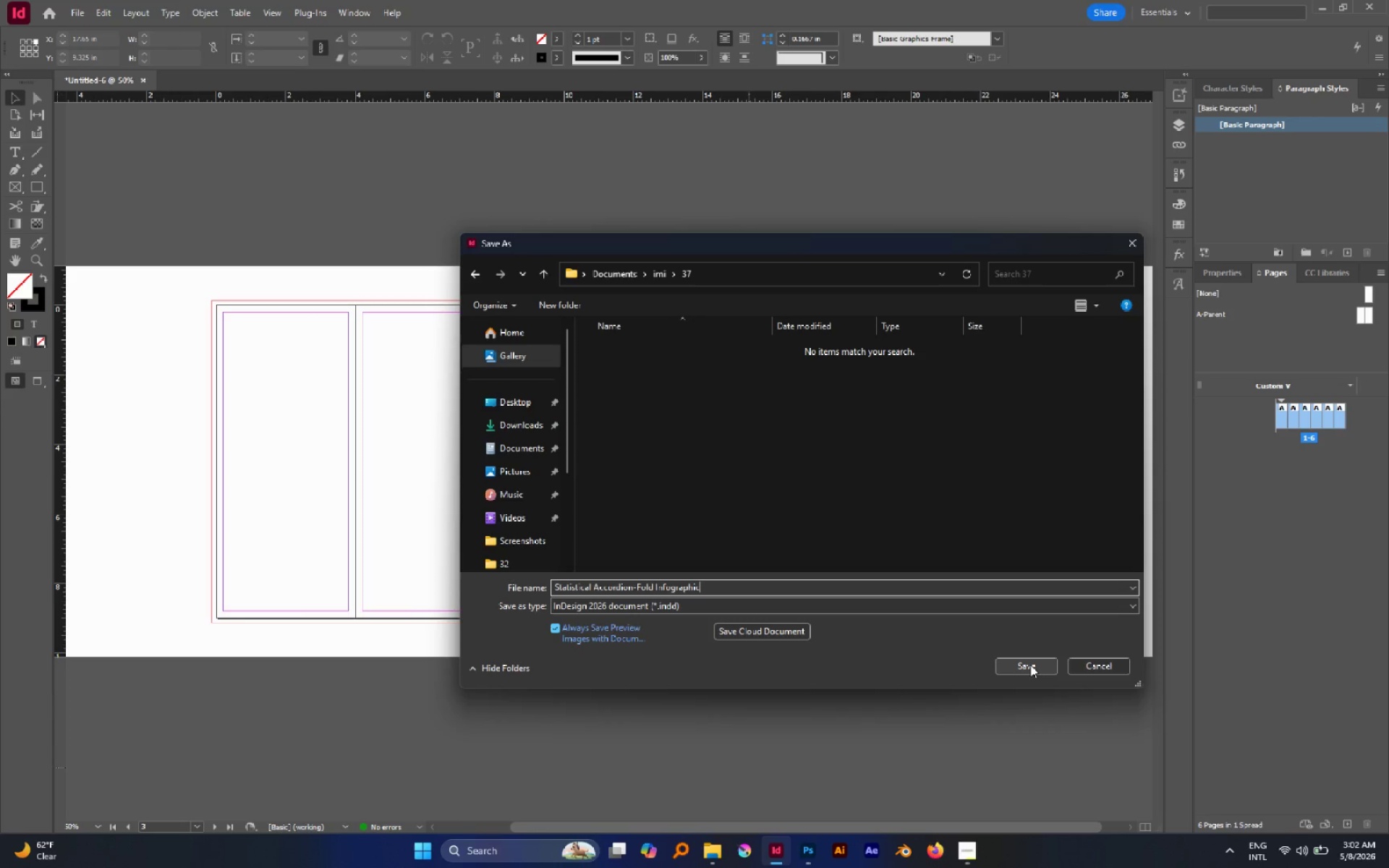 
wait(6.58)
 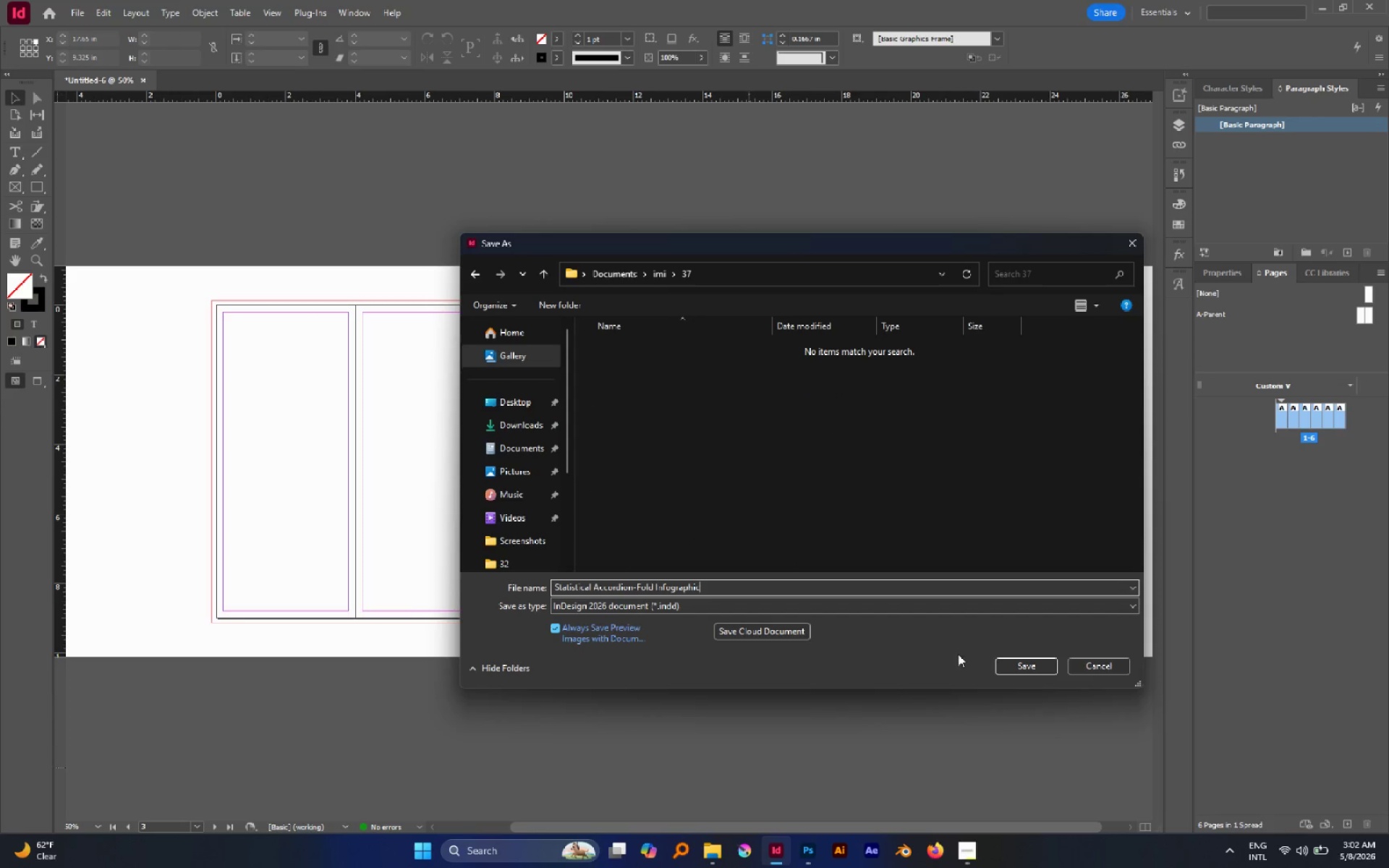 
left_click([1030, 665])
 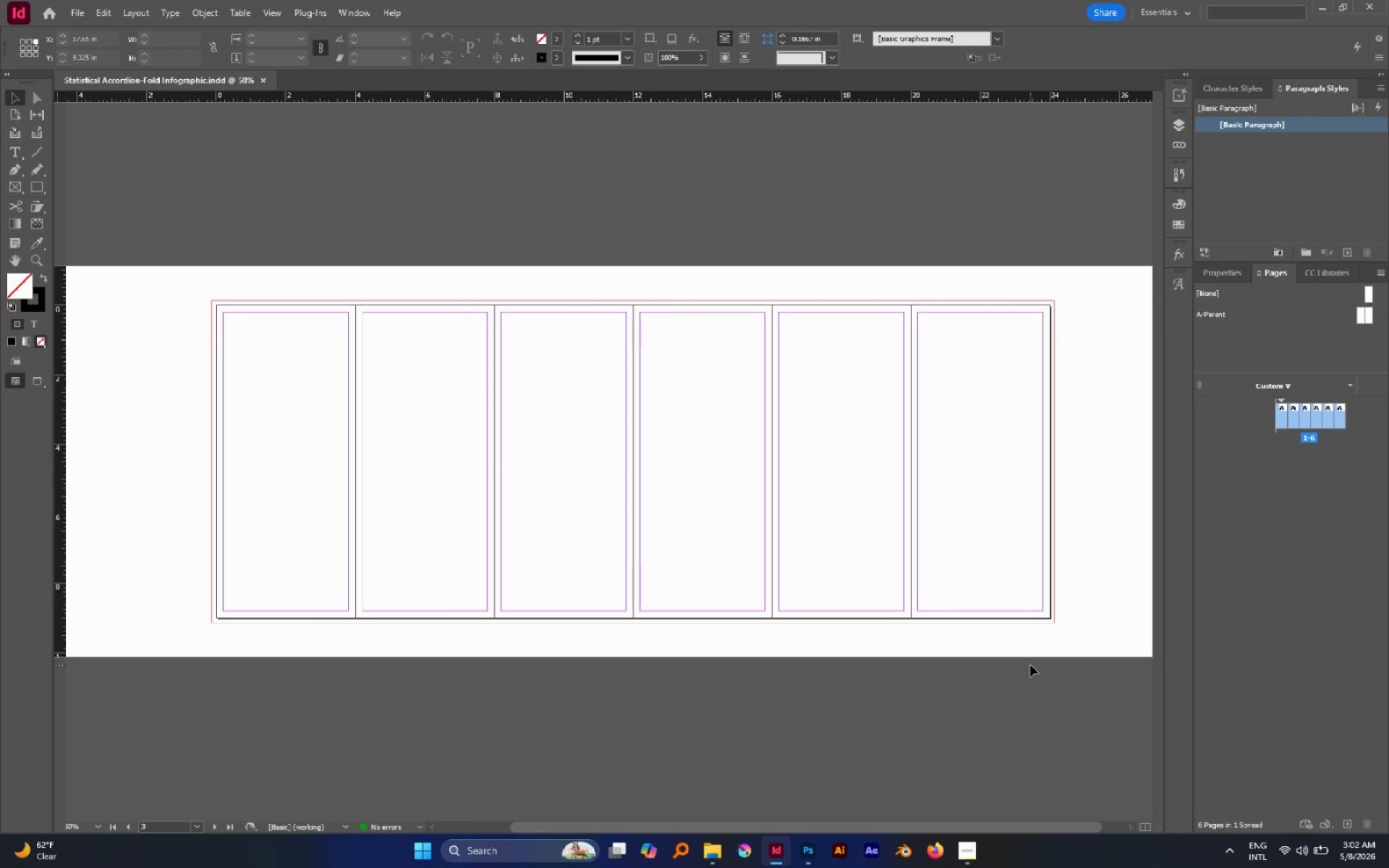 
key(Control+Shift+S)
 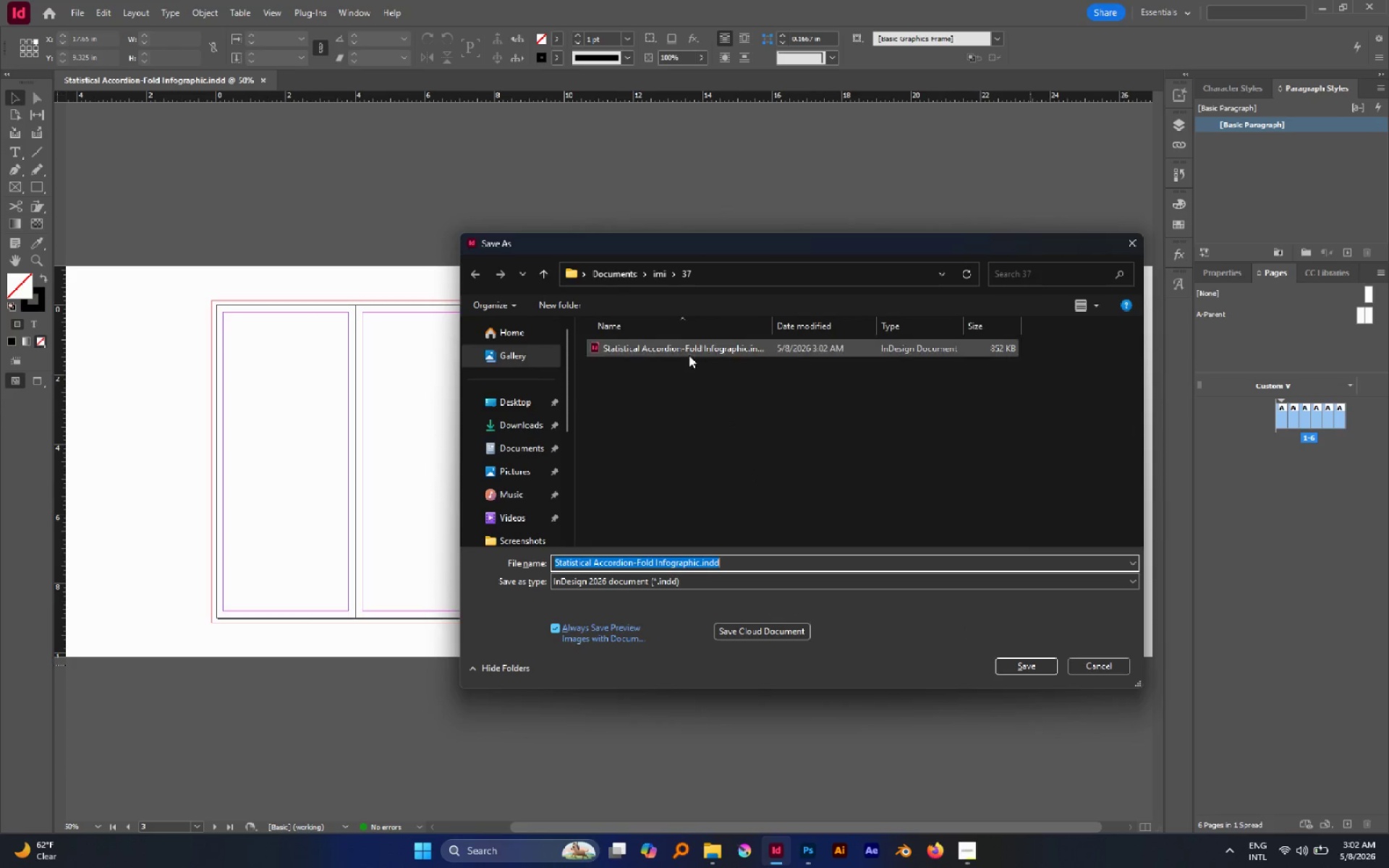 
right_click([687, 354])
 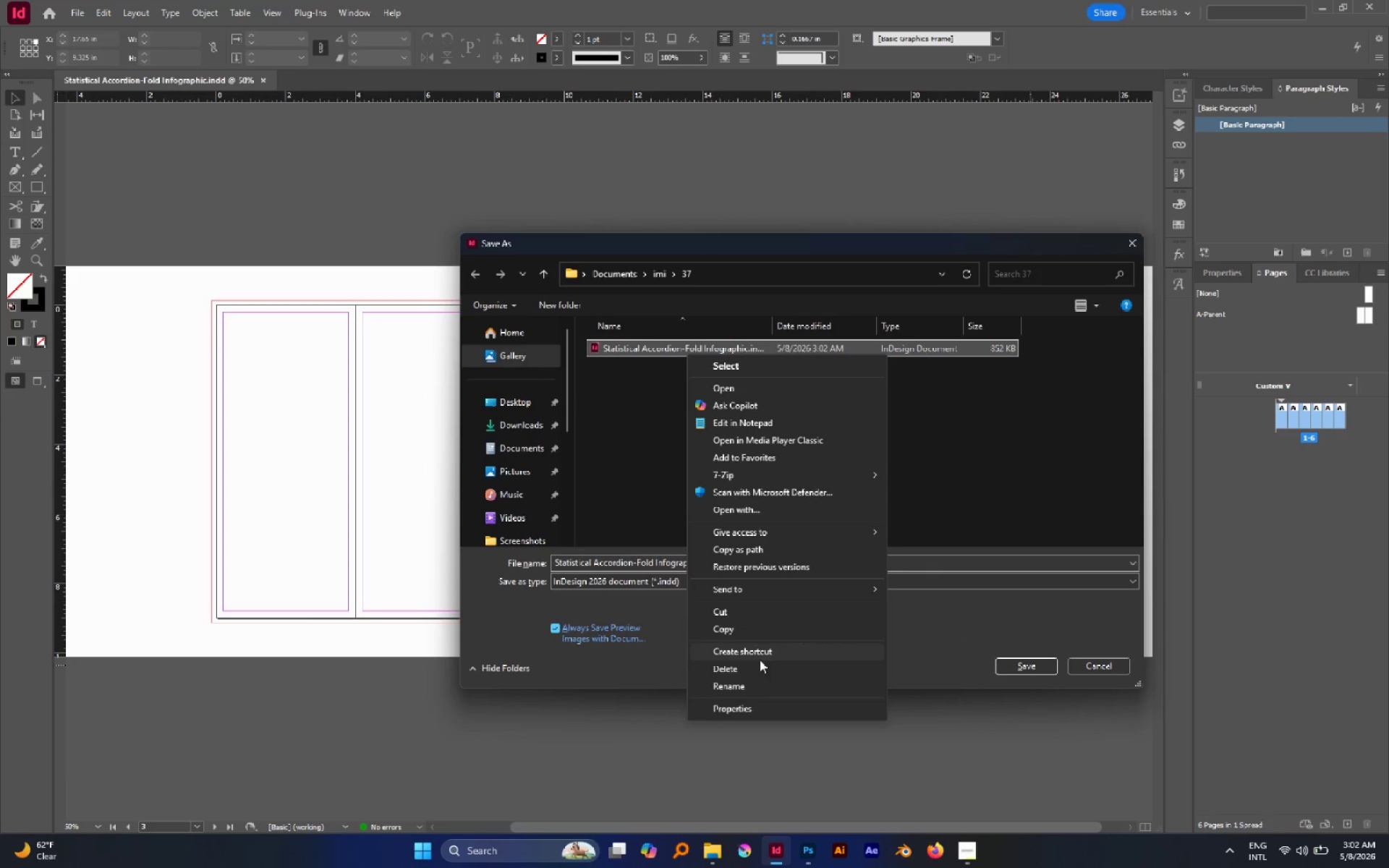 
left_click([761, 682])
 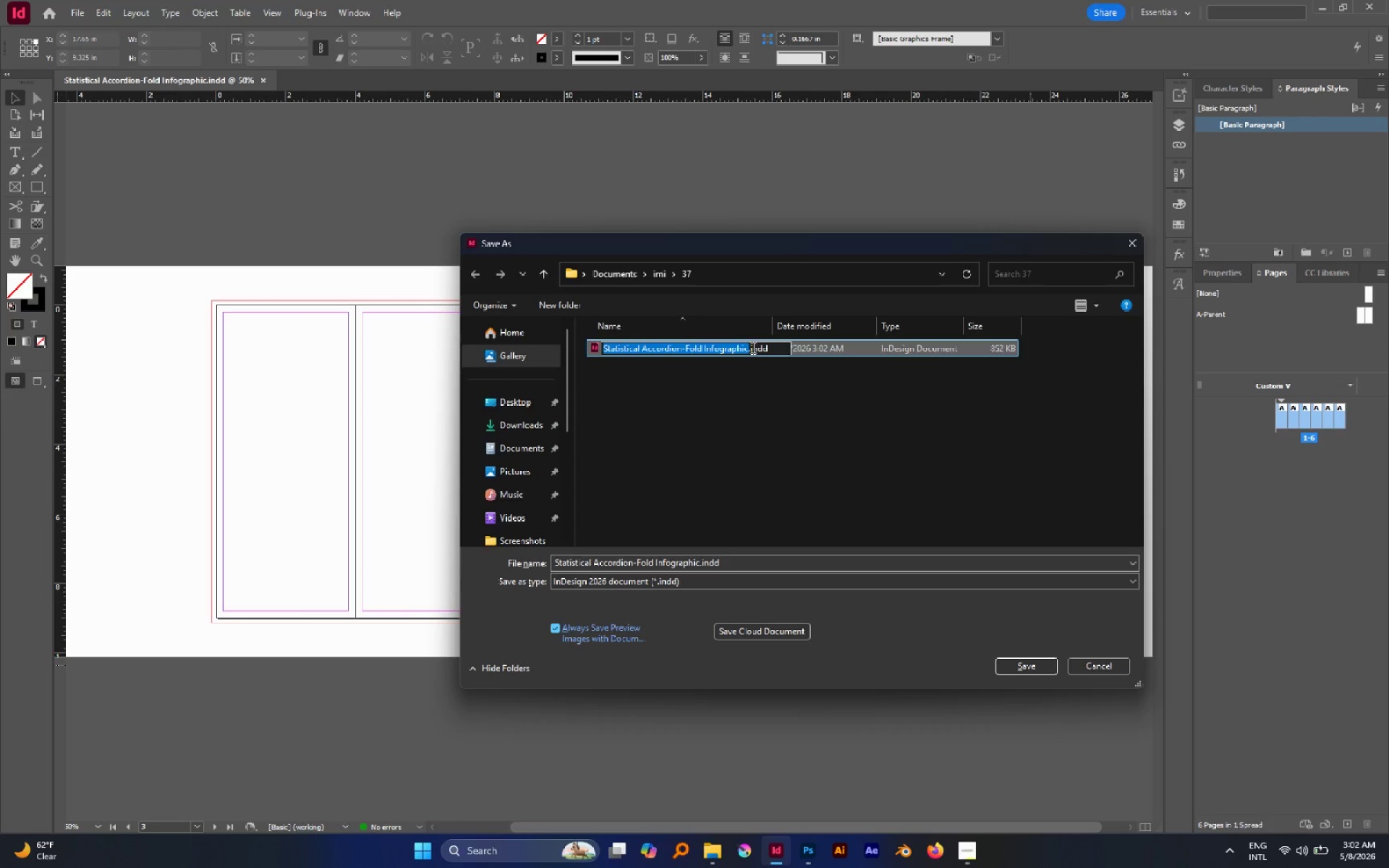 
left_click([756, 441])
 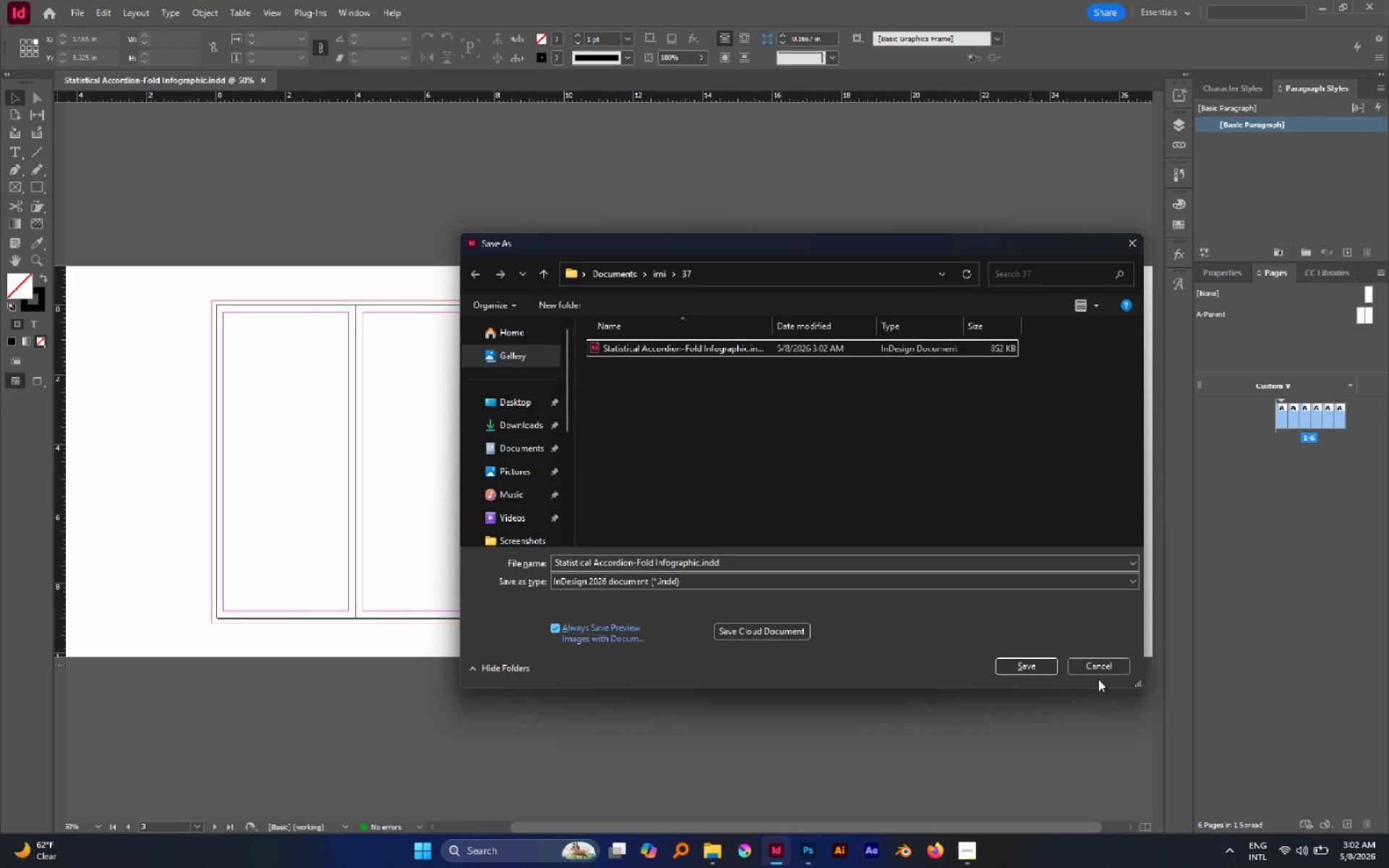 
left_click([1092, 664])
 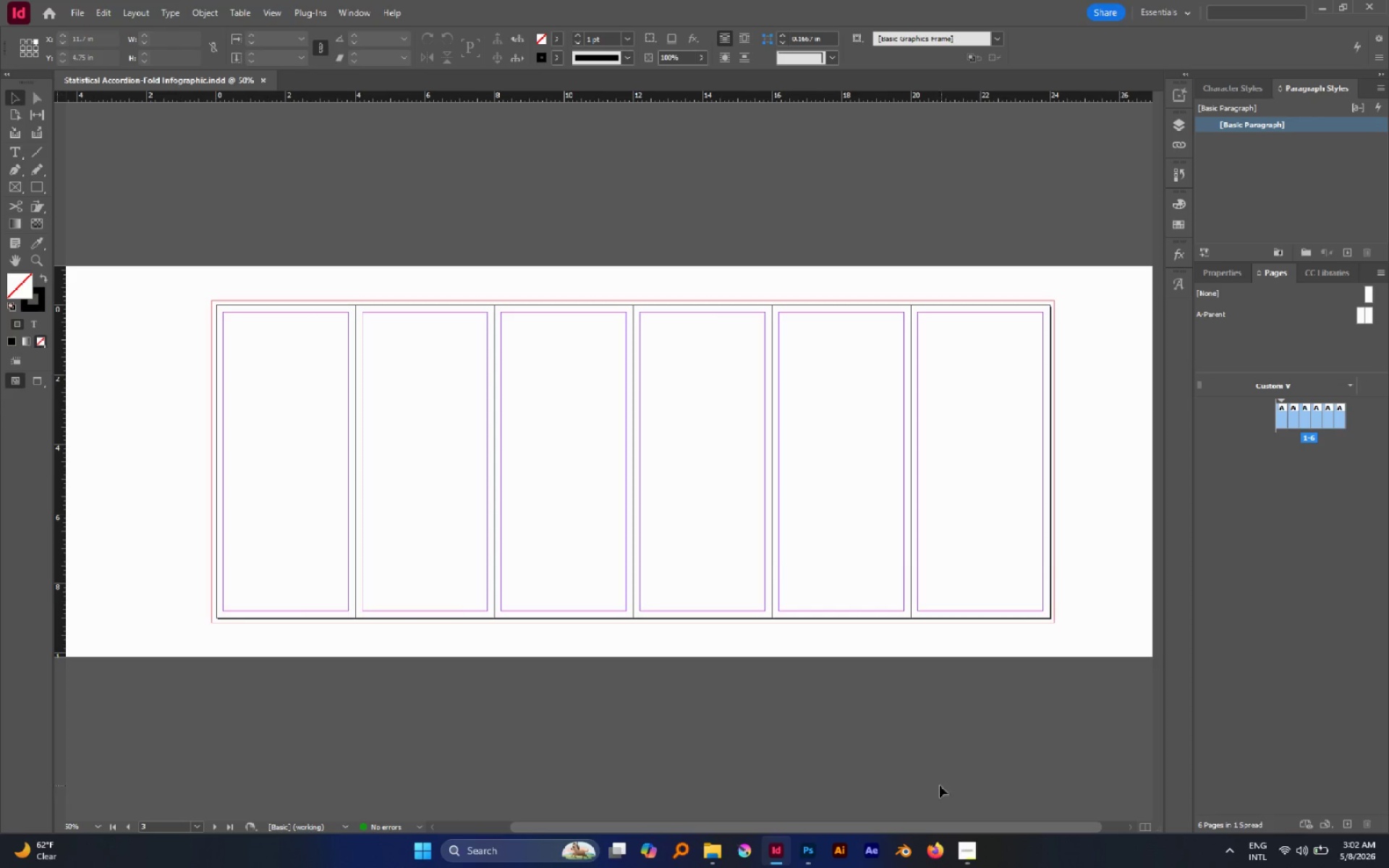 
wait(22.58)
 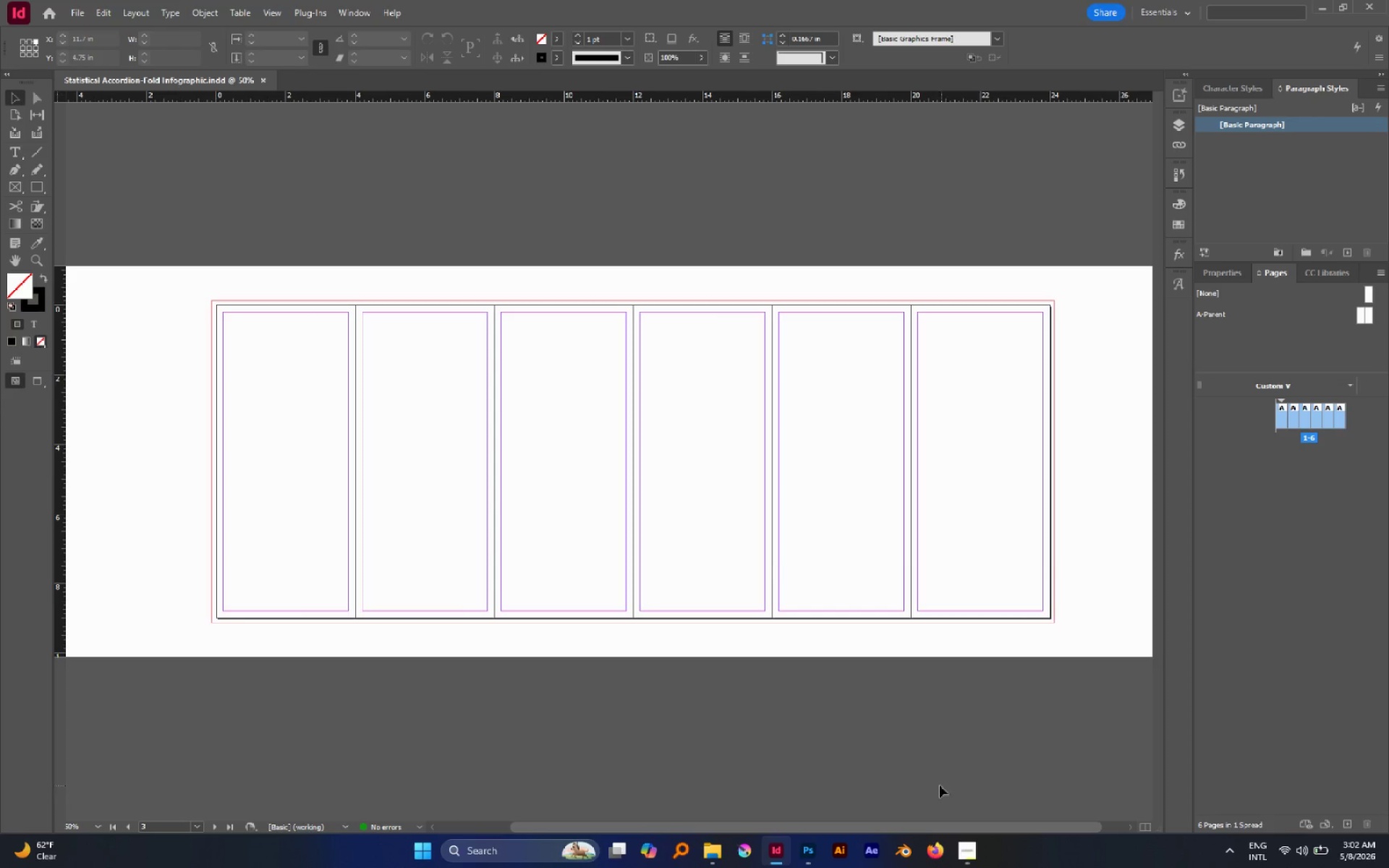 
left_click([20, 155])
 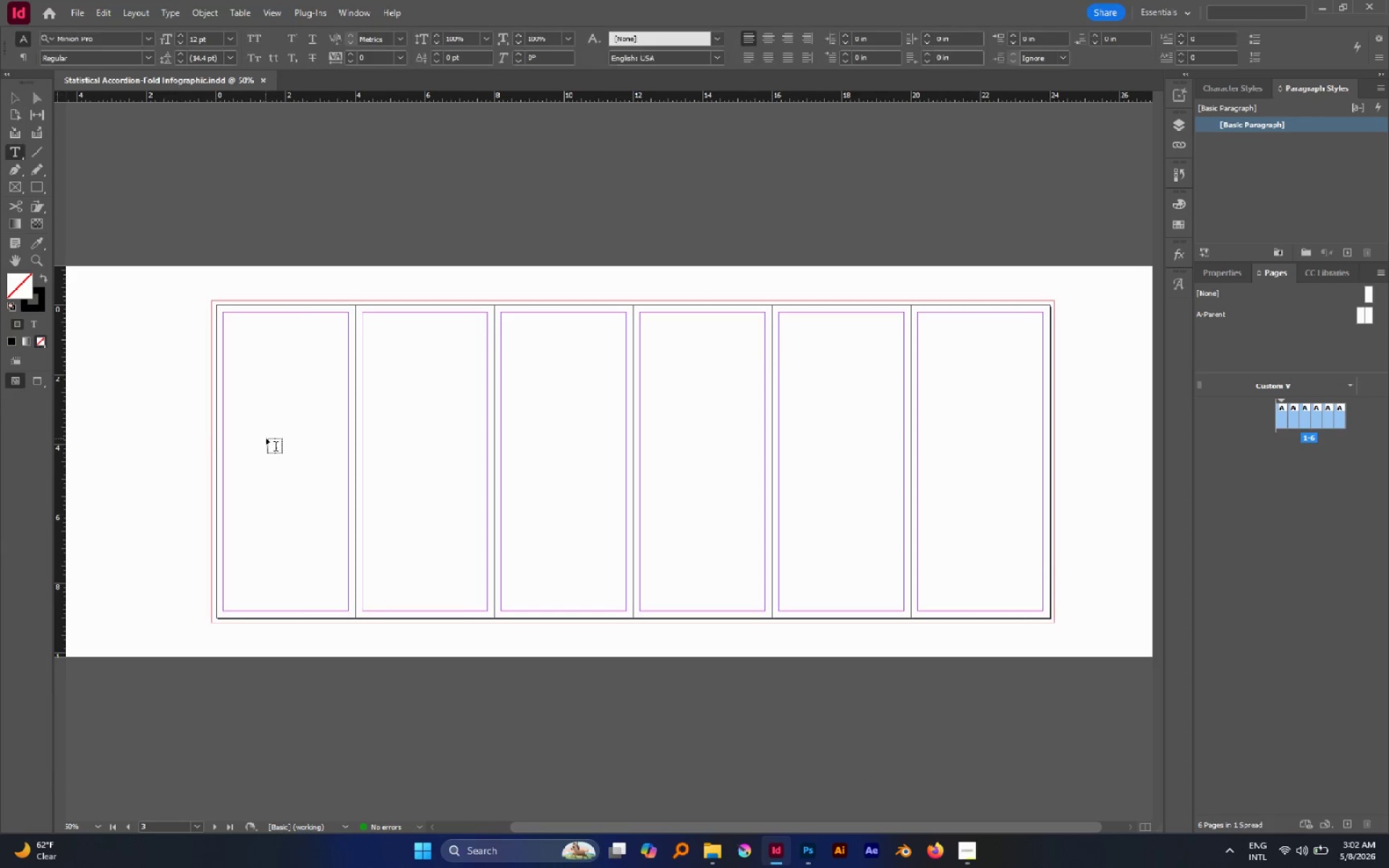 
hold_key(key=AltLeft, duration=0.98)
scroll: coordinate [185, 387], scroll_direction: none, amount: 0.0
 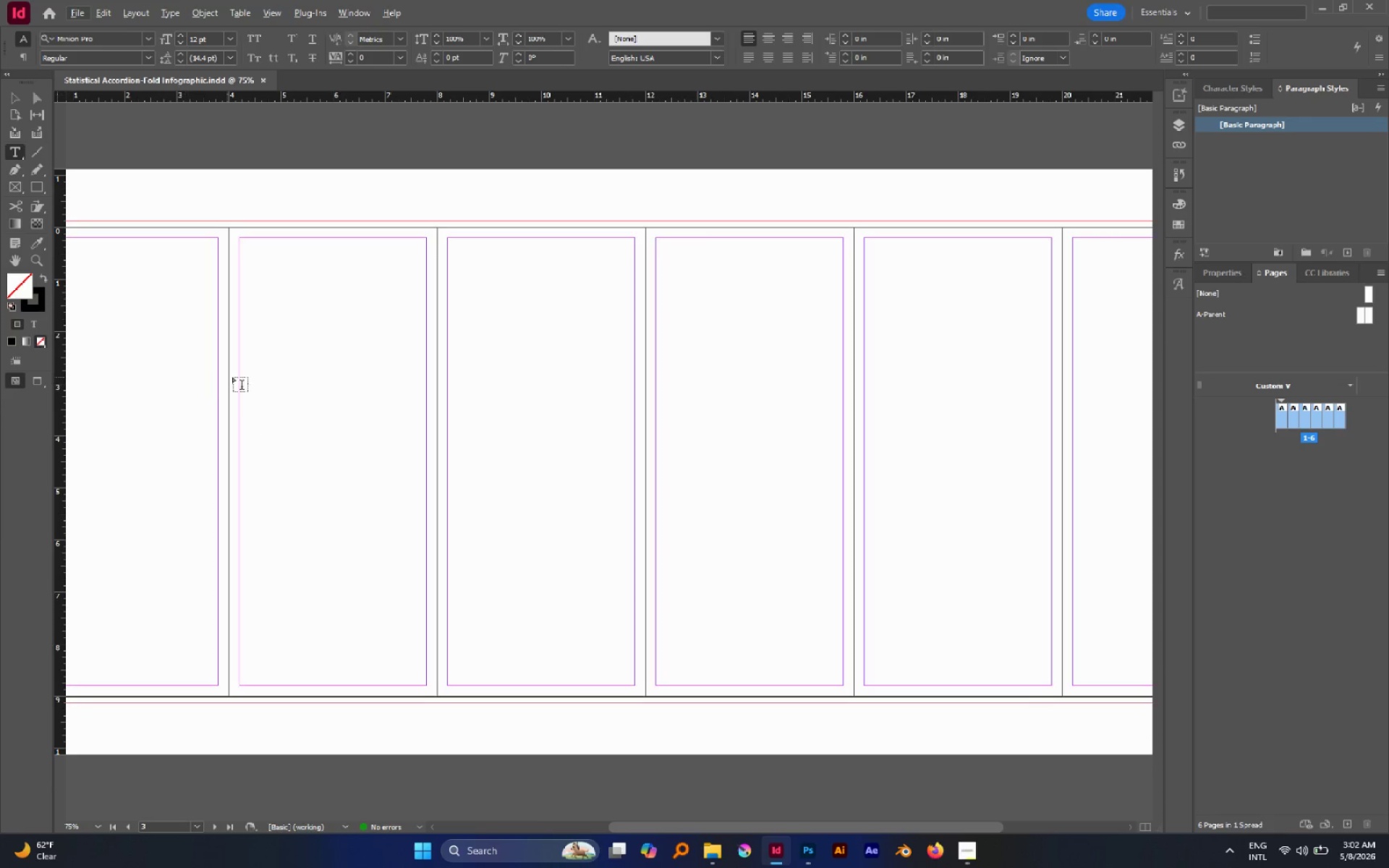 
hold_key(key=Space, duration=0.89)
 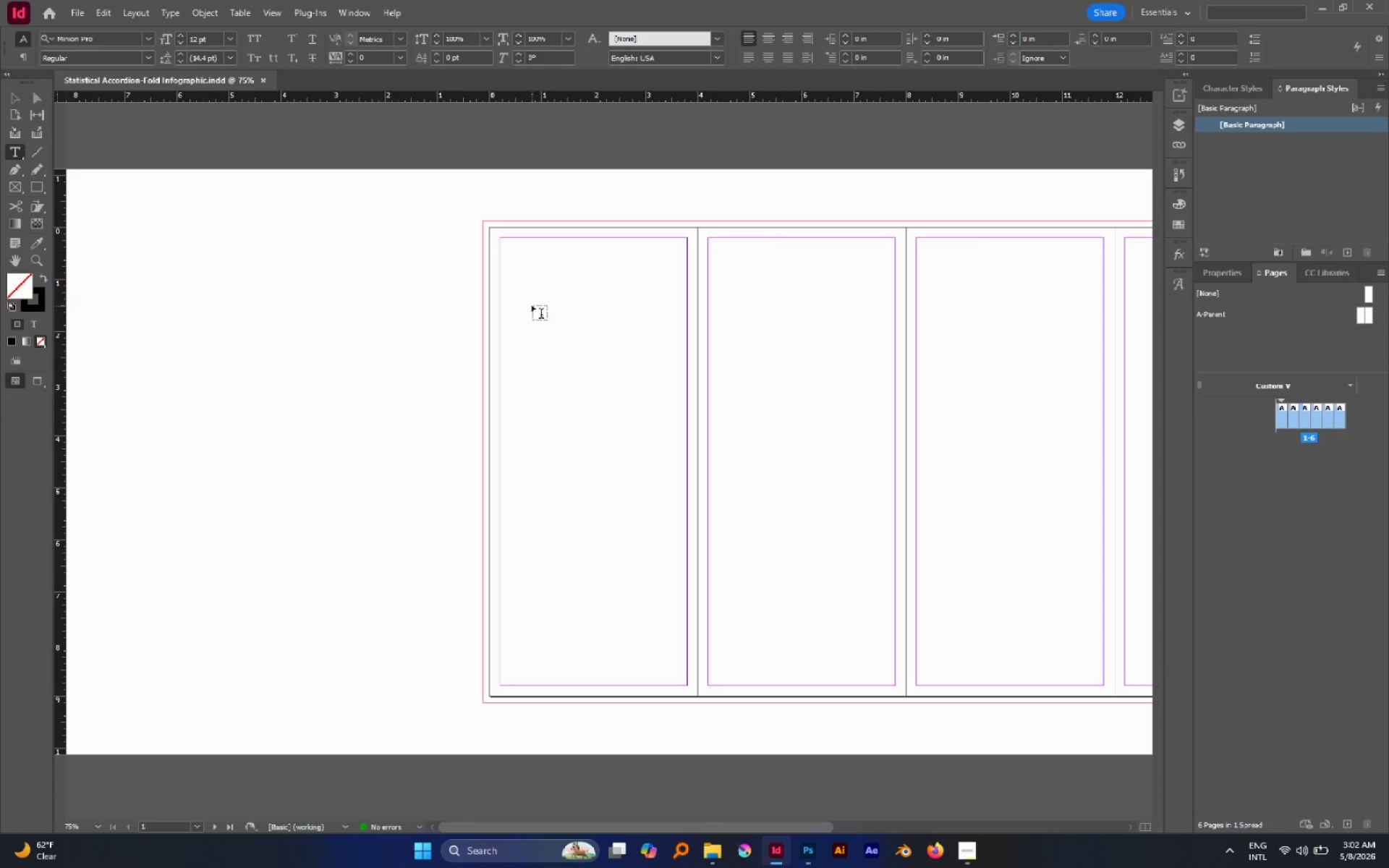 
left_click_drag(start_coordinate=[258, 377], to_coordinate=[790, 430])
 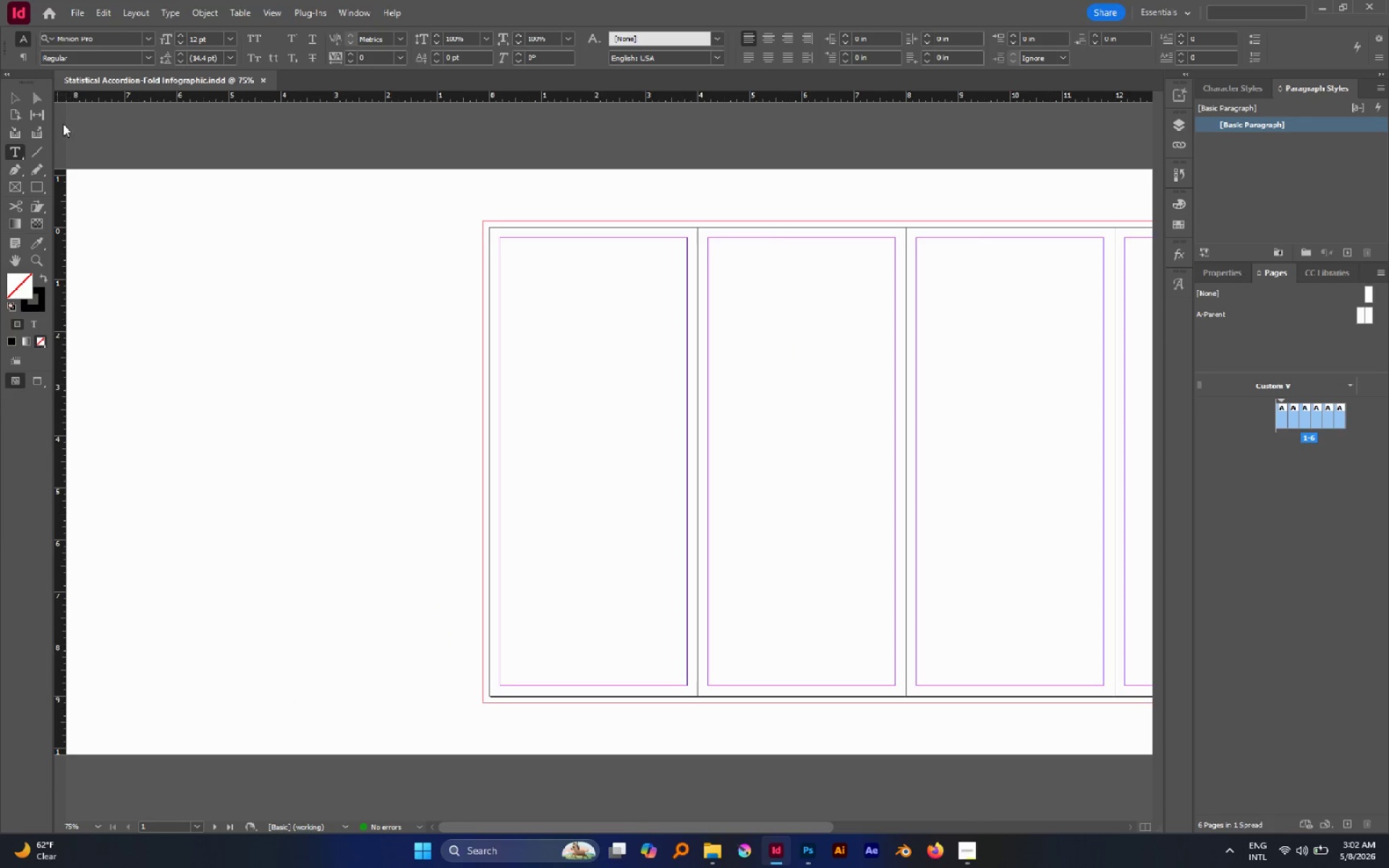 
left_click([42, 187])
 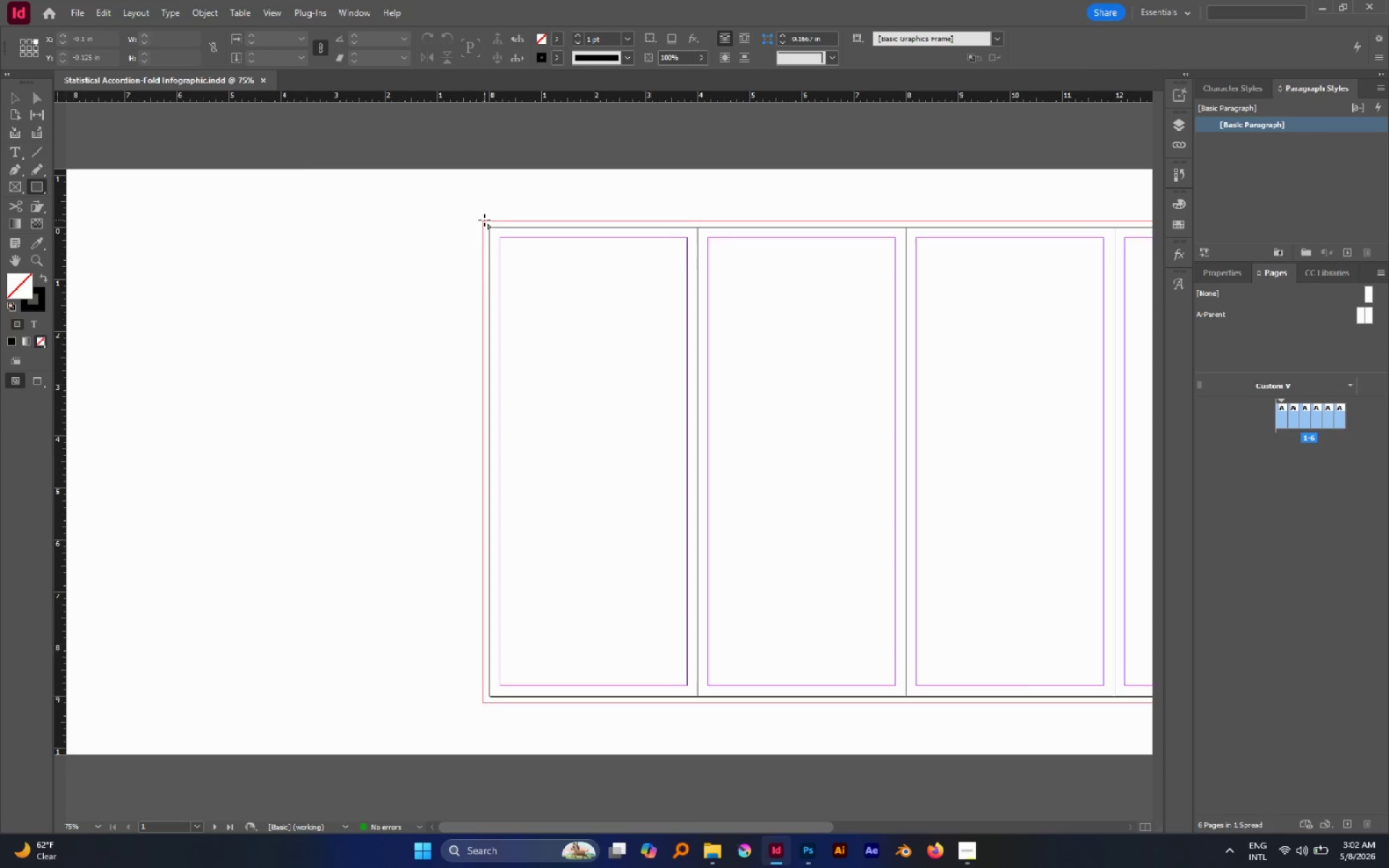 
left_click_drag(start_coordinate=[483, 219], to_coordinate=[697, 702])
 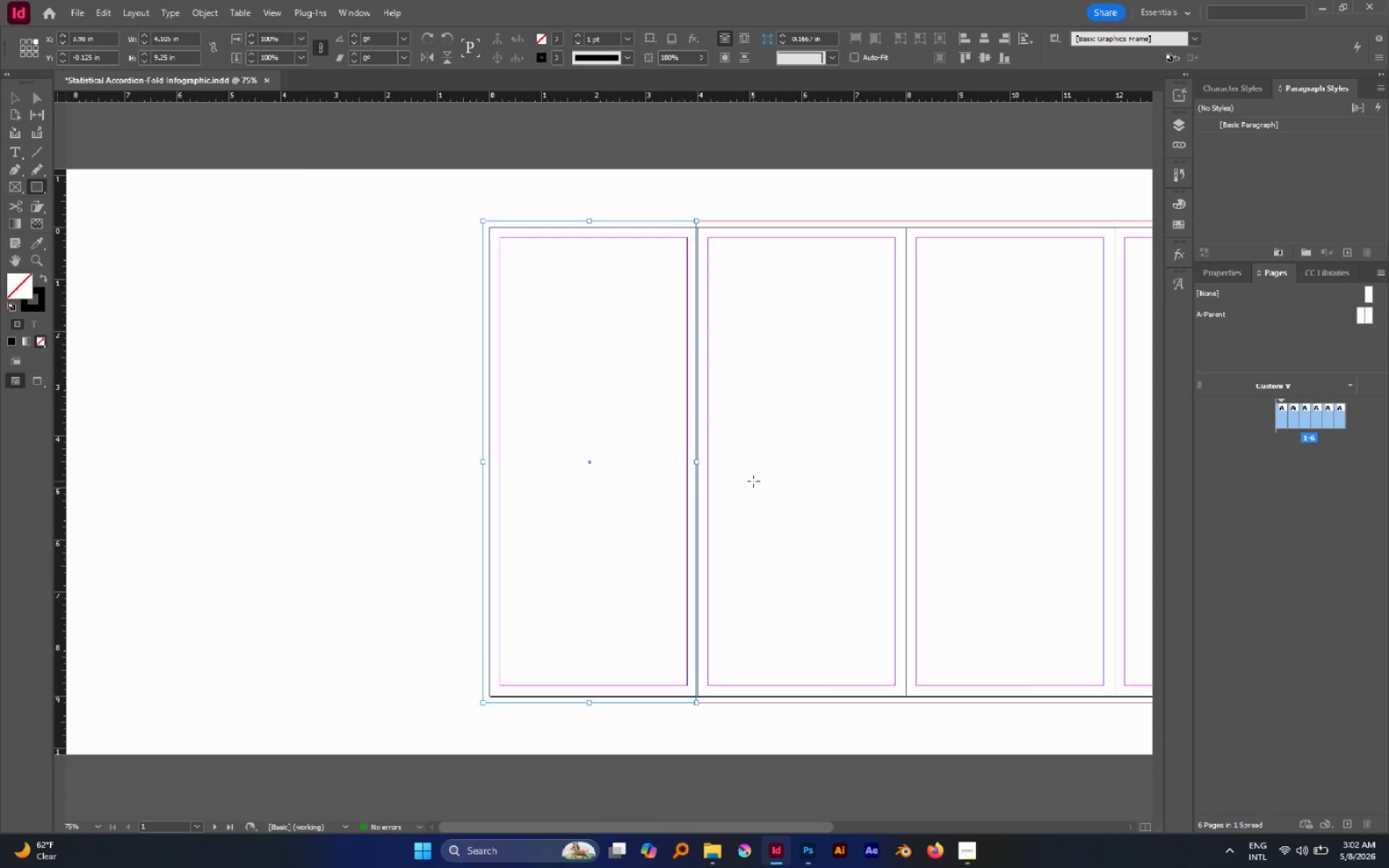 
type(vX)
 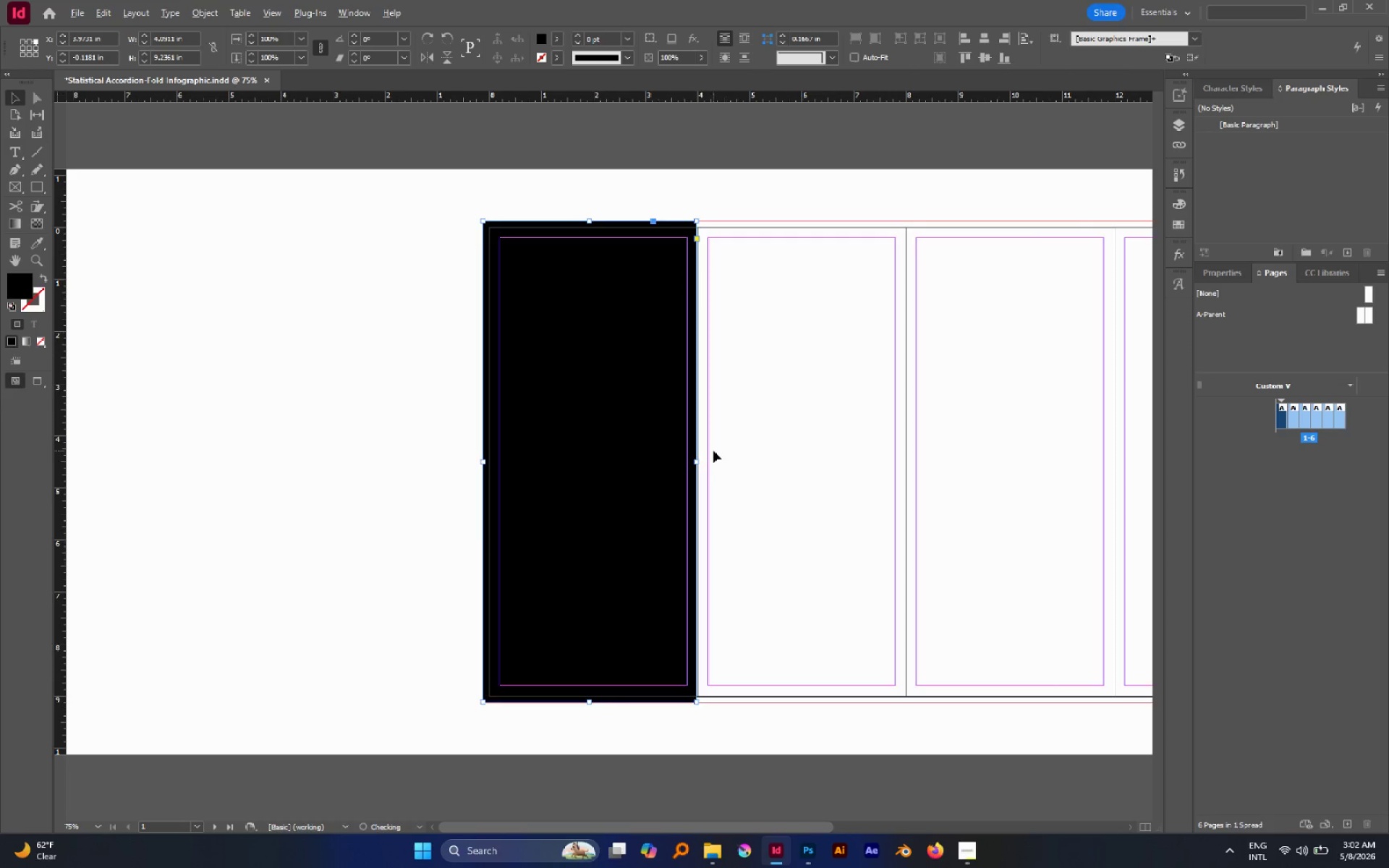 
 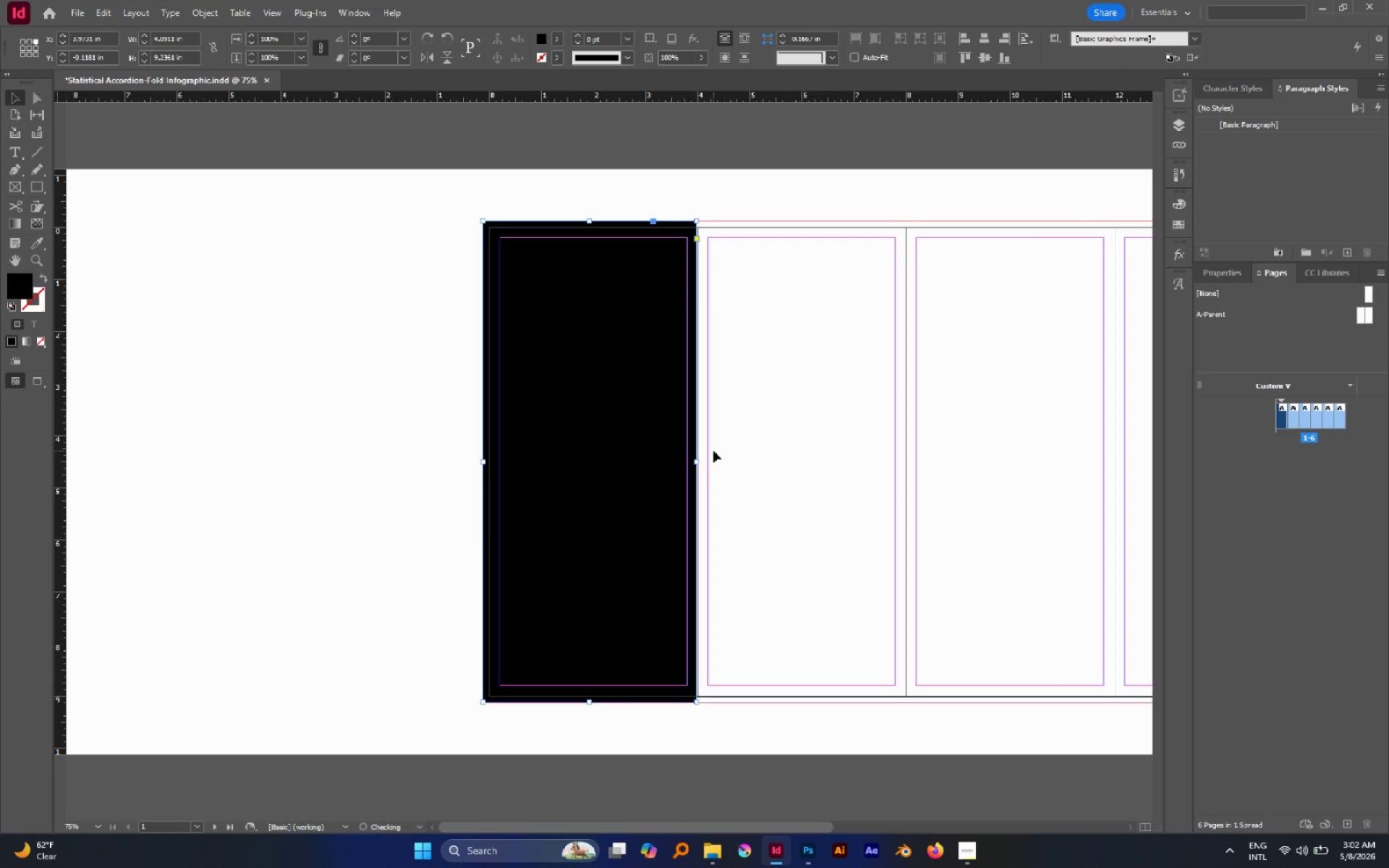 
hold_key(key=AltLeft, duration=1.56)
scroll: coordinate [690, 518], scroll_direction: up, amount: 8.0
 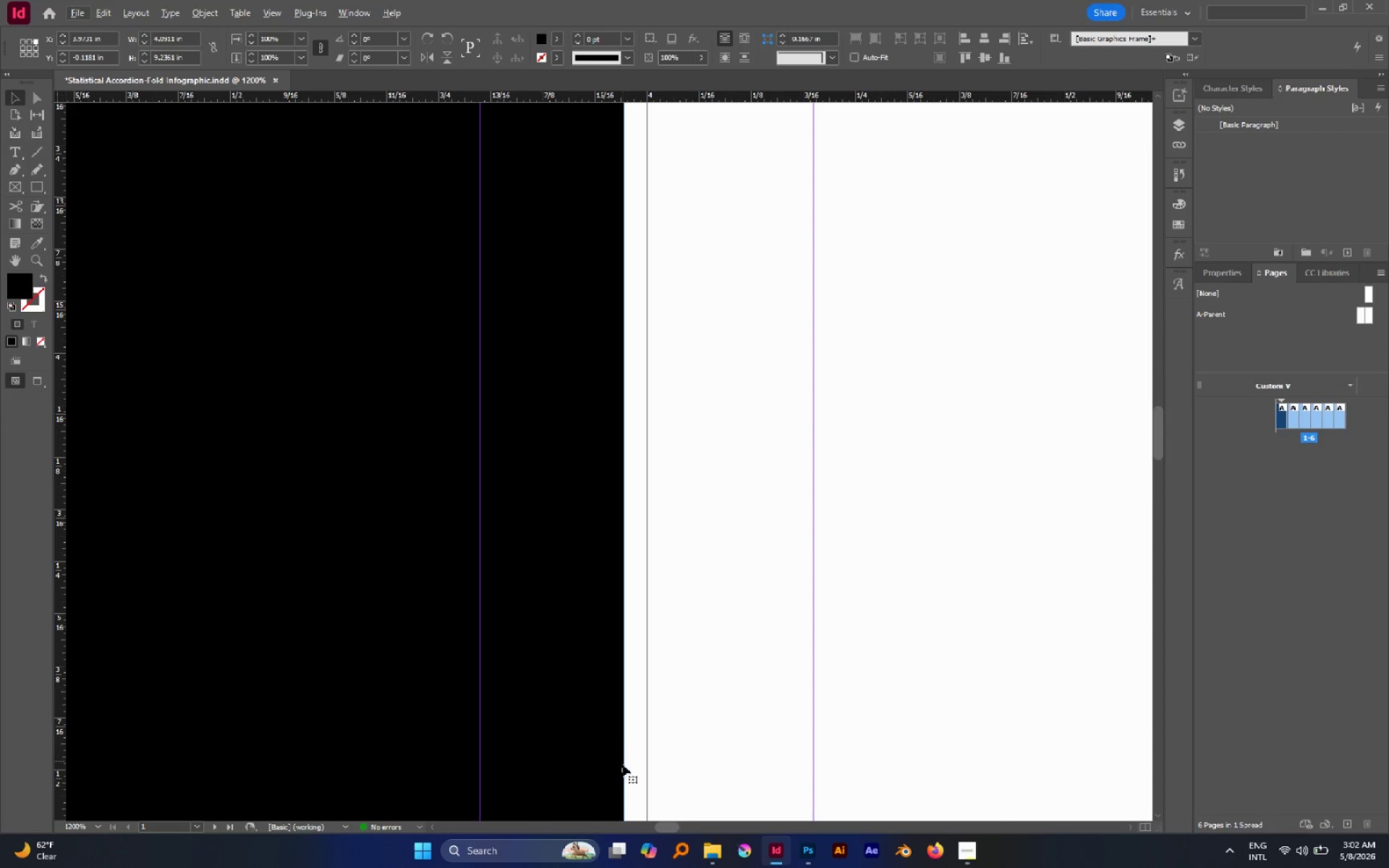 
left_click_drag(start_coordinate=[624, 769], to_coordinate=[648, 778])
 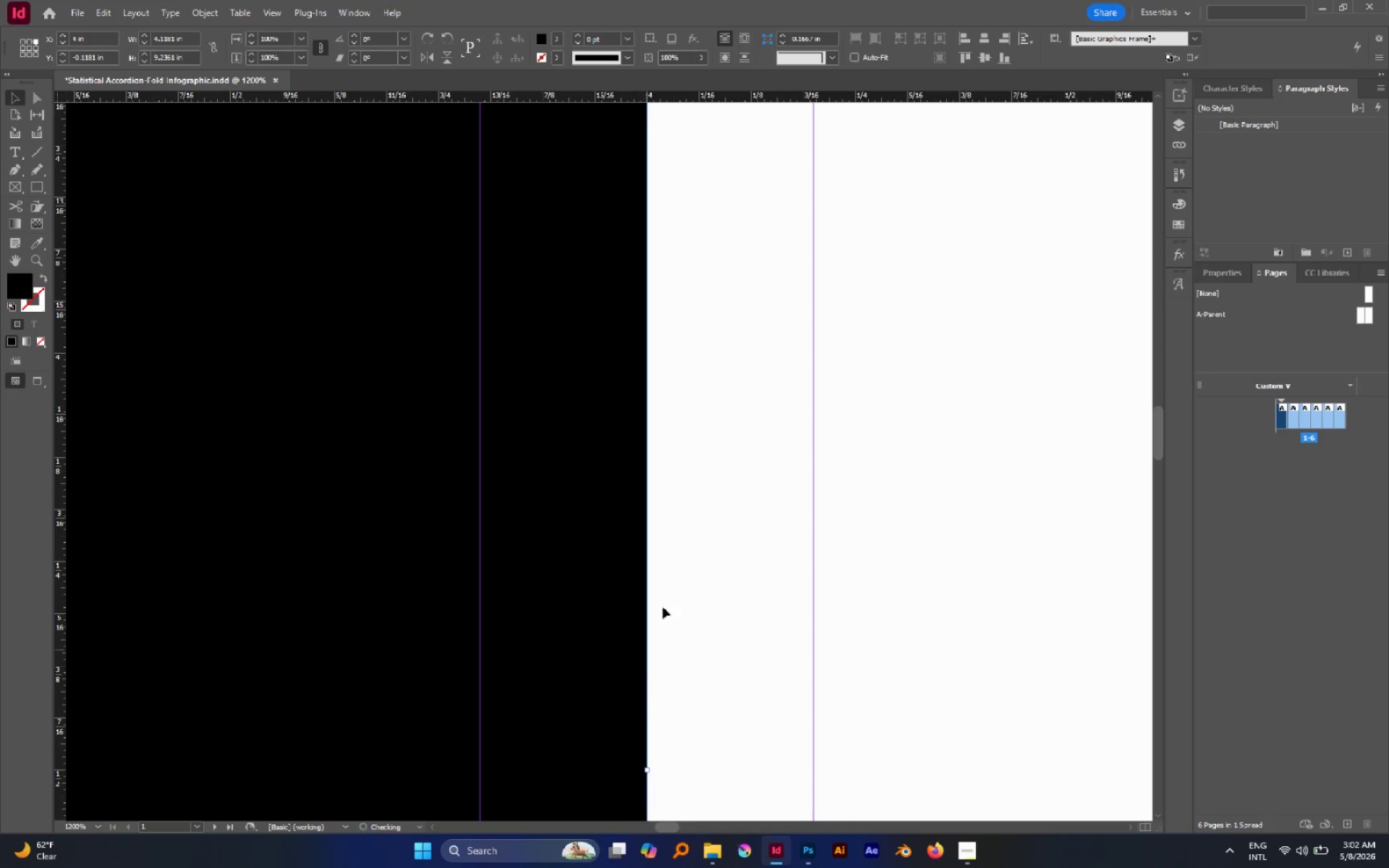 
hold_key(key=AltLeft, duration=1.62)
scroll: coordinate [654, 585], scroll_direction: down, amount: 7.0
 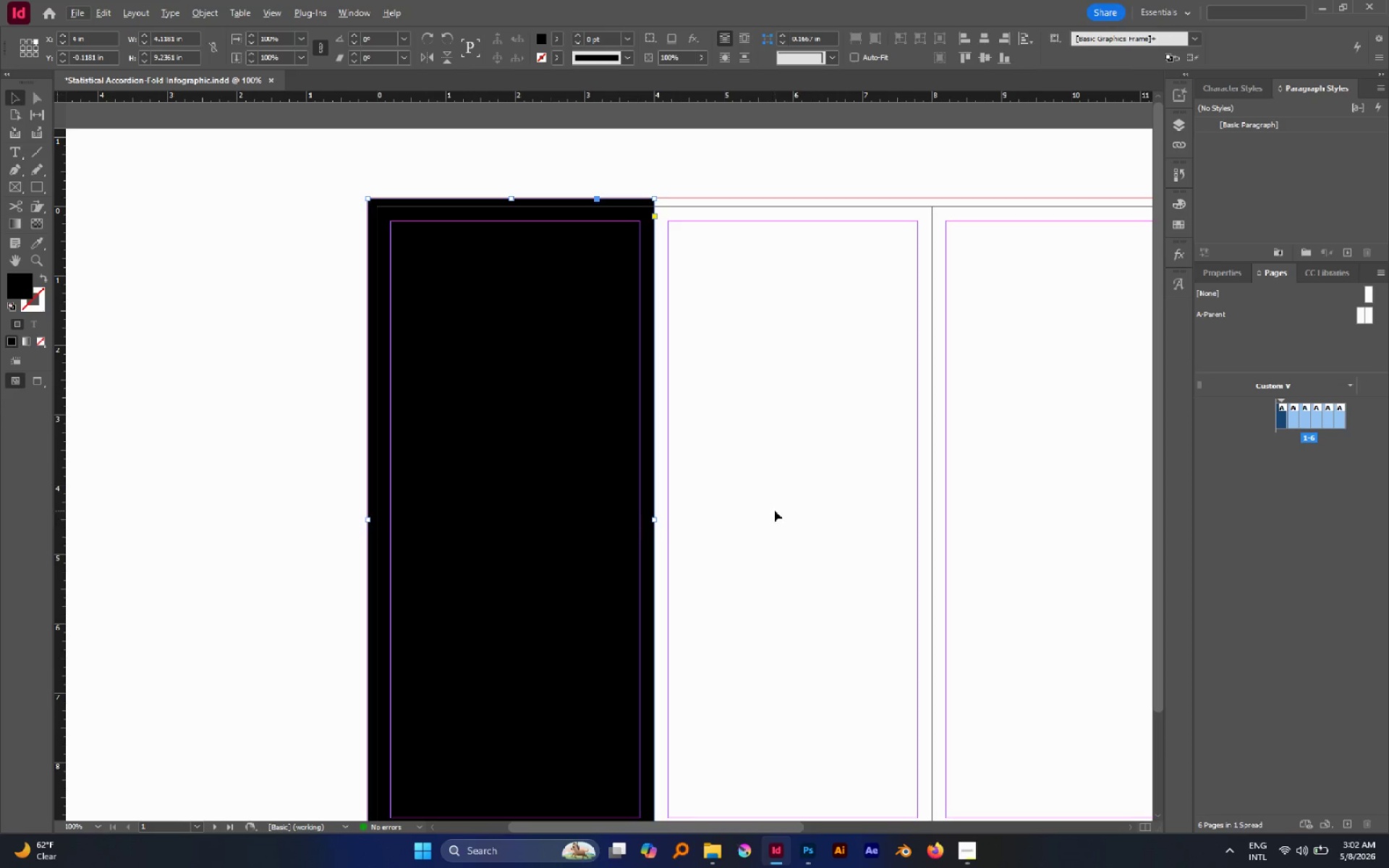 
left_click([774, 510])
 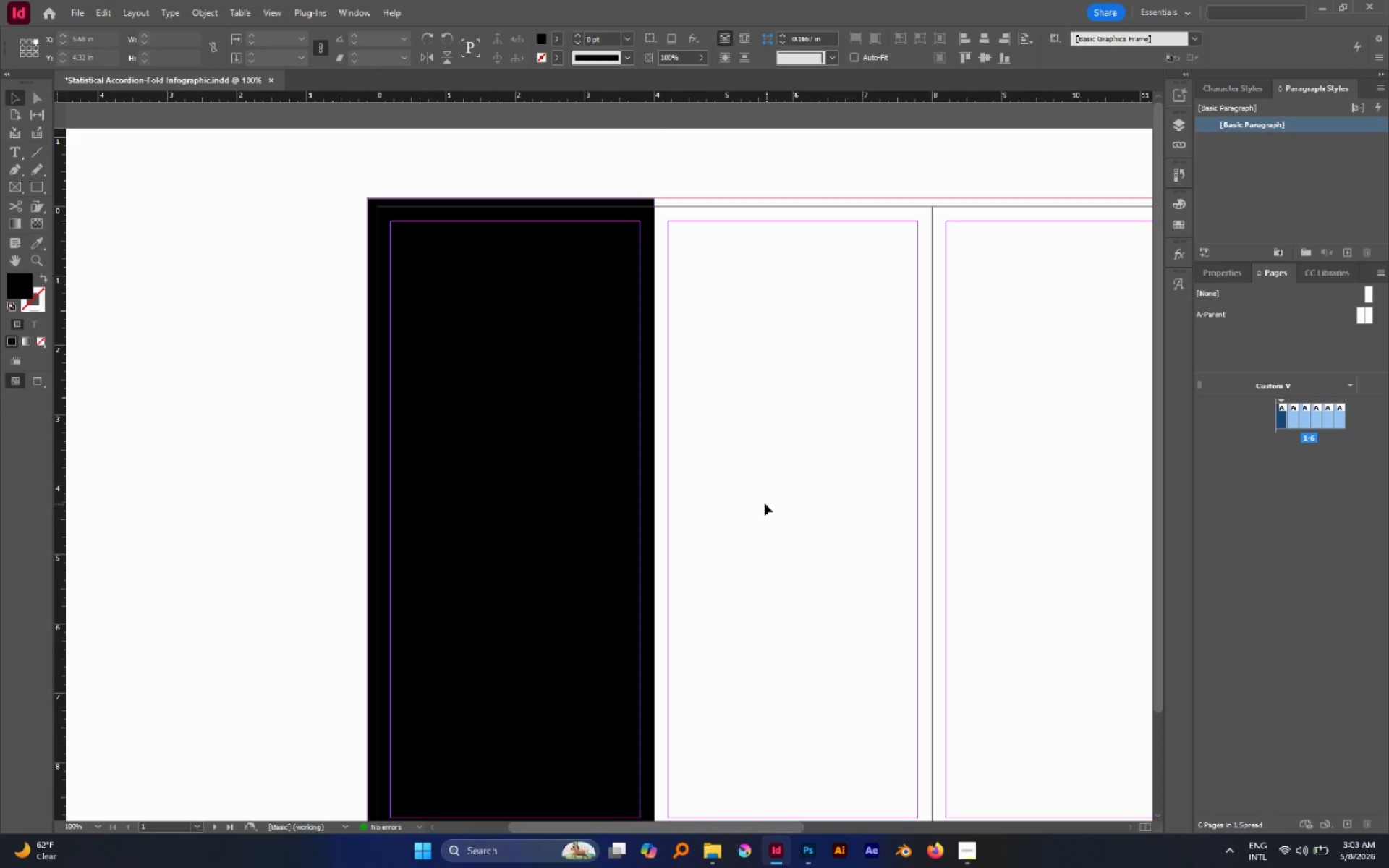 
left_click([430, 396])
 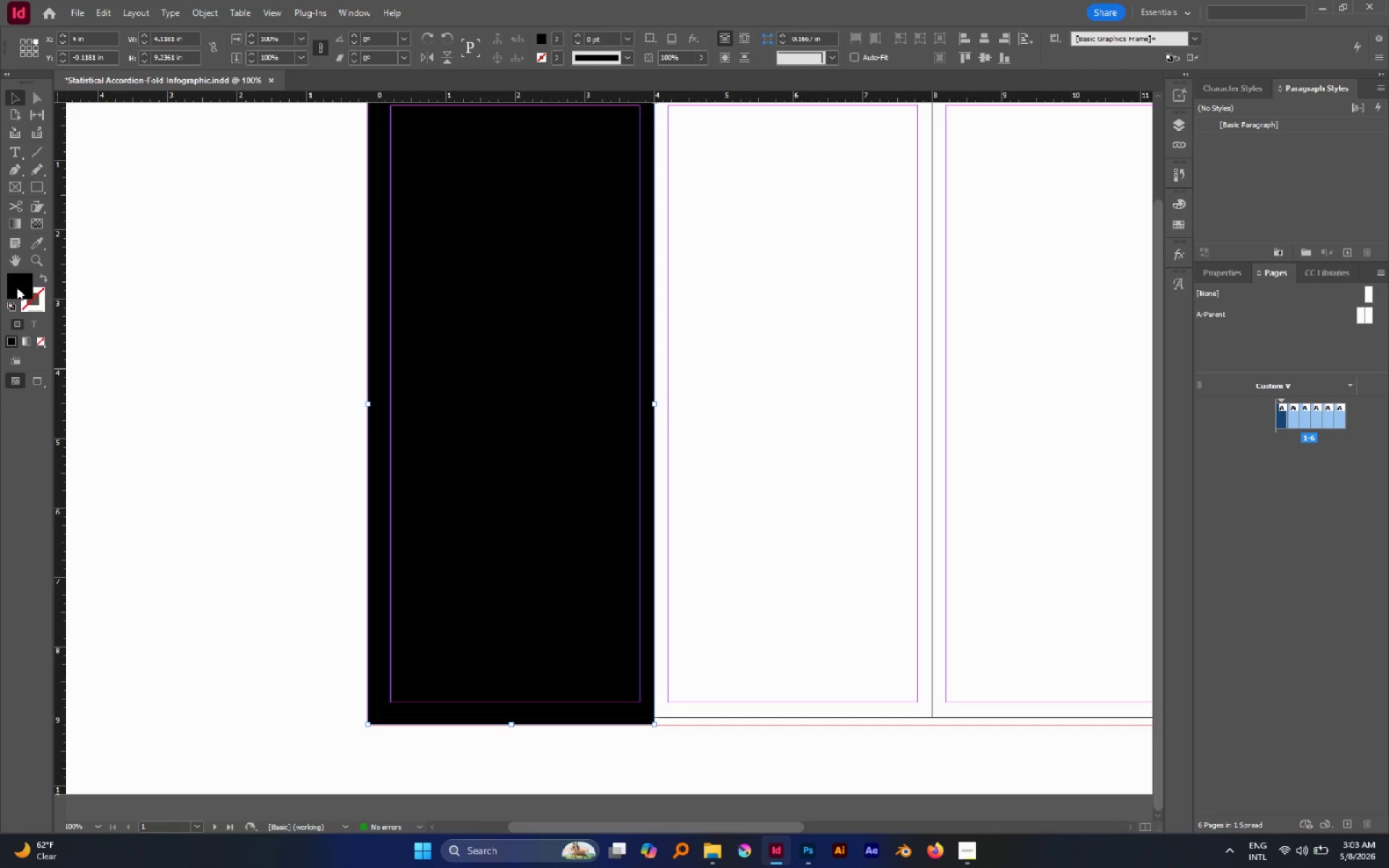 
scroll: coordinate [763, 506], scroll_direction: down, amount: 2.0
 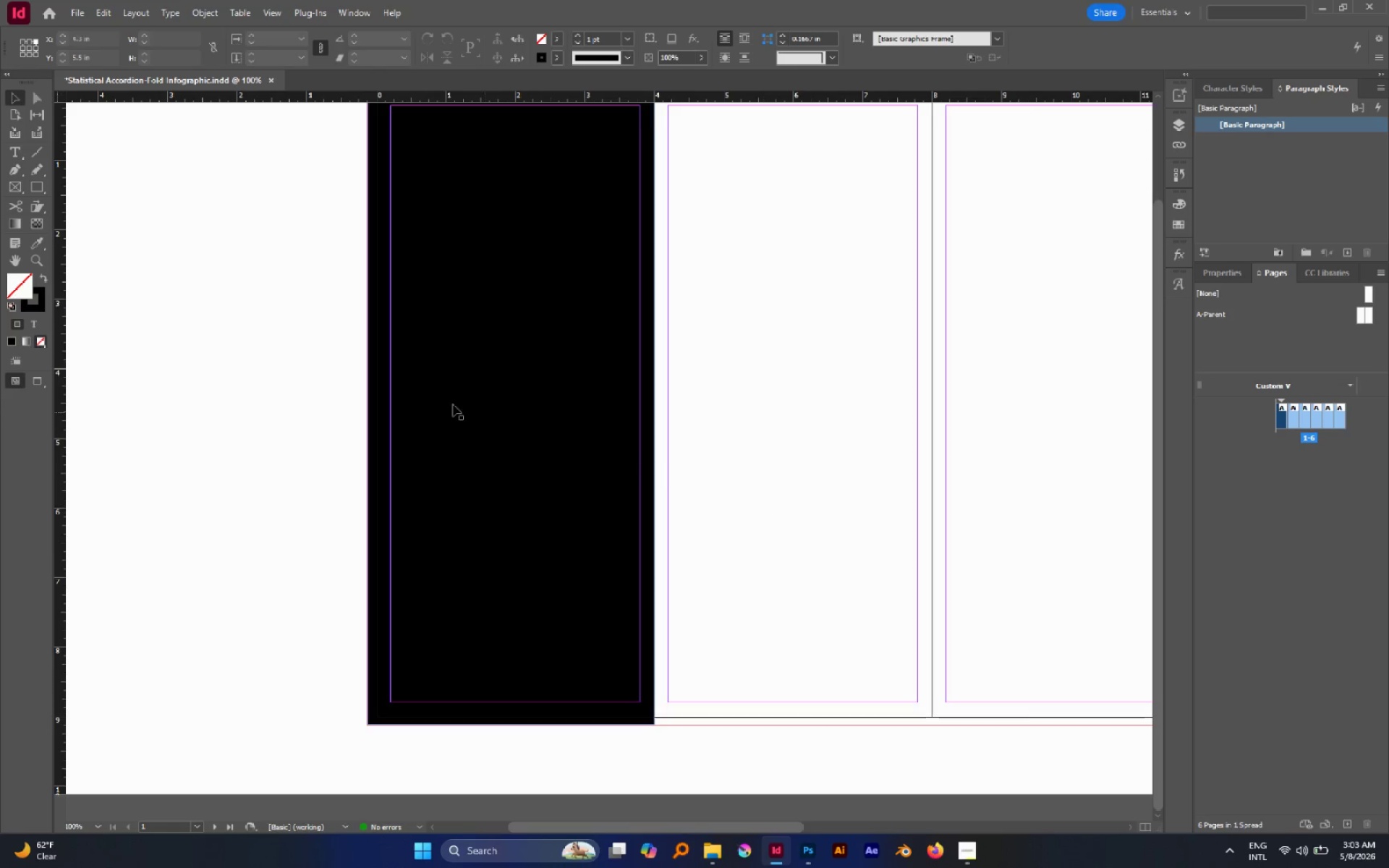 
double_click([17, 287])
 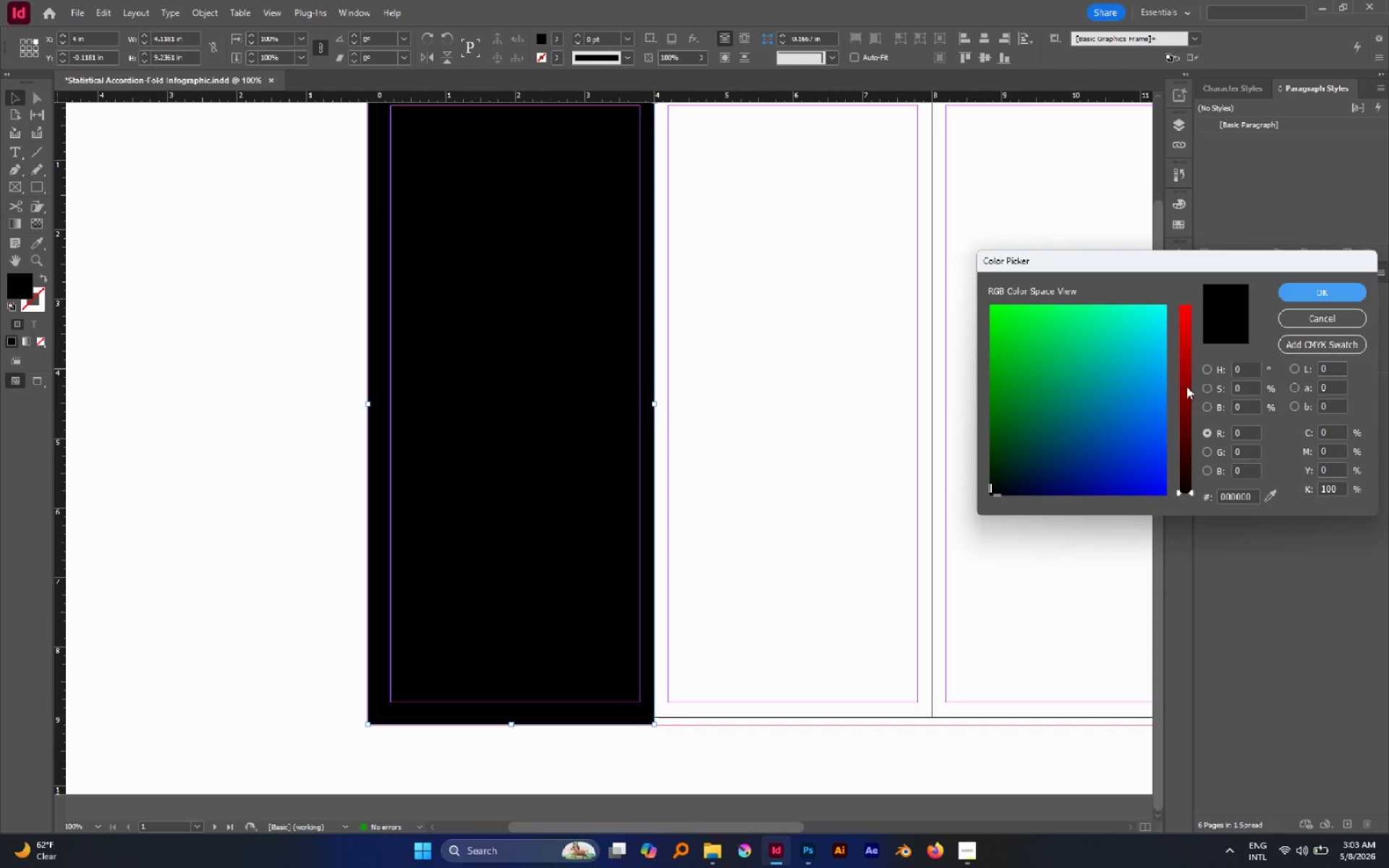 
left_click([1212, 371])
 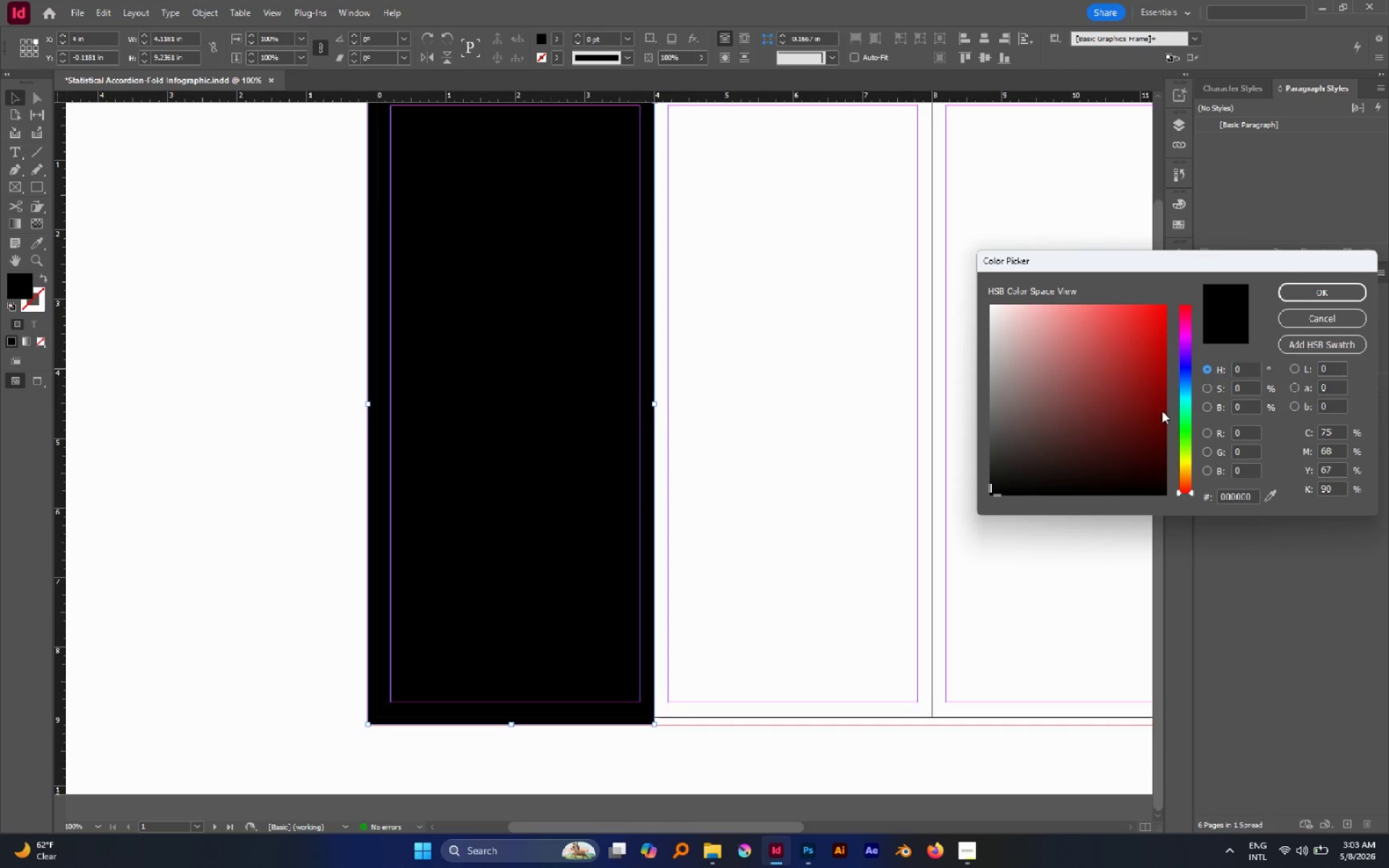 
left_click_drag(start_coordinate=[1092, 359], to_coordinate=[1092, 349])
 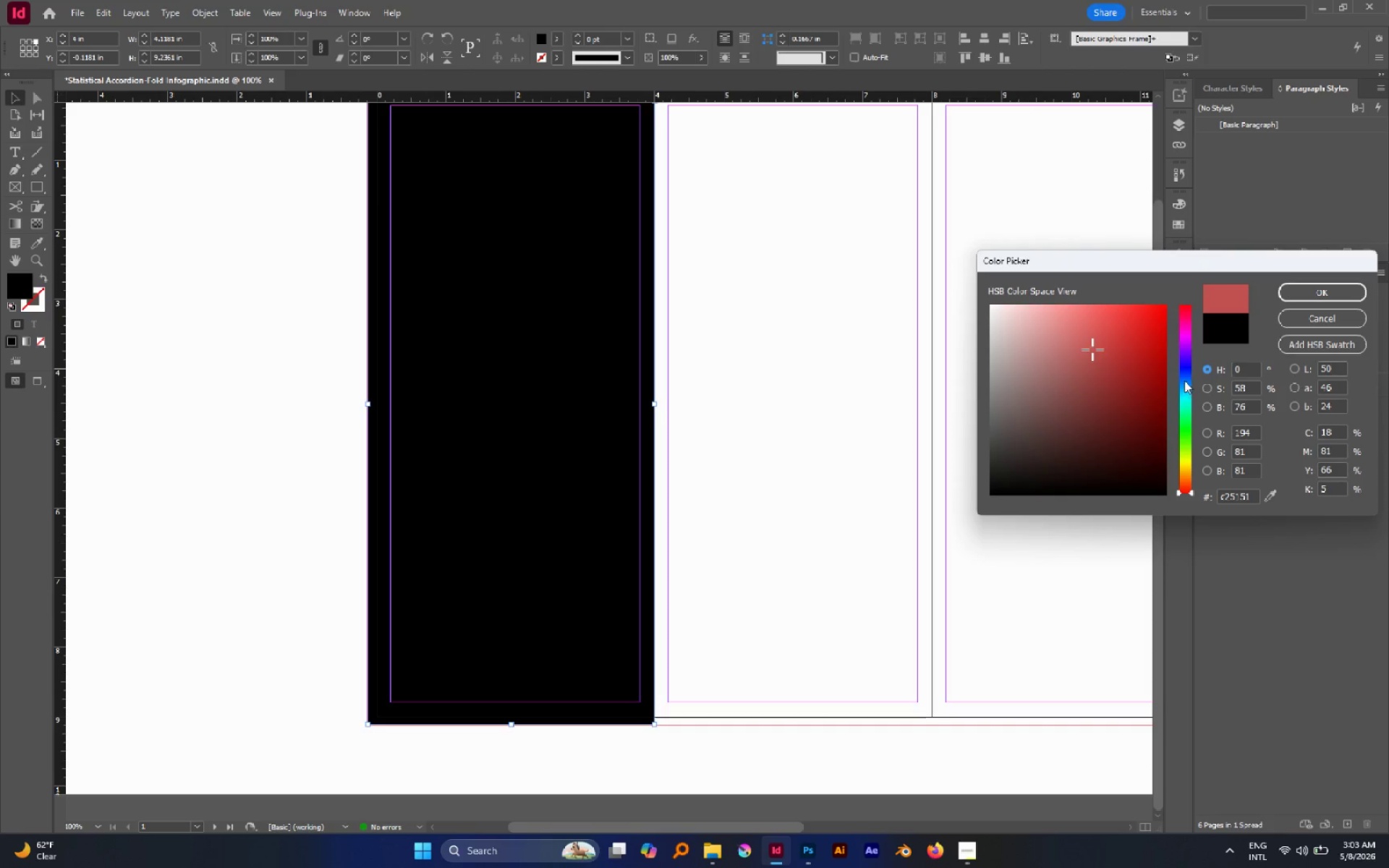 
left_click_drag(start_coordinate=[1184, 380], to_coordinate=[1184, 367])
 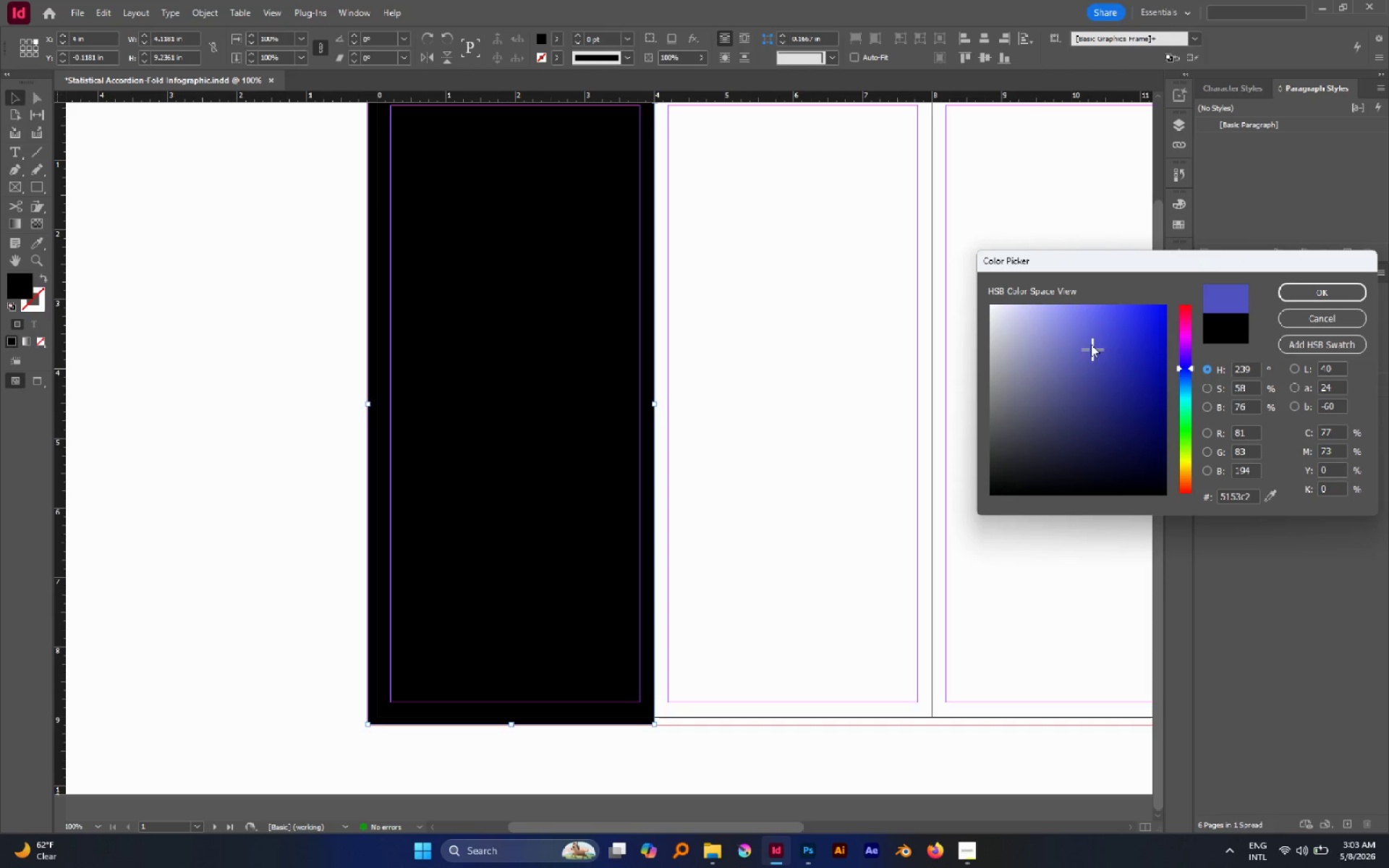 
left_click_drag(start_coordinate=[1091, 344], to_coordinate=[1116, 343])
 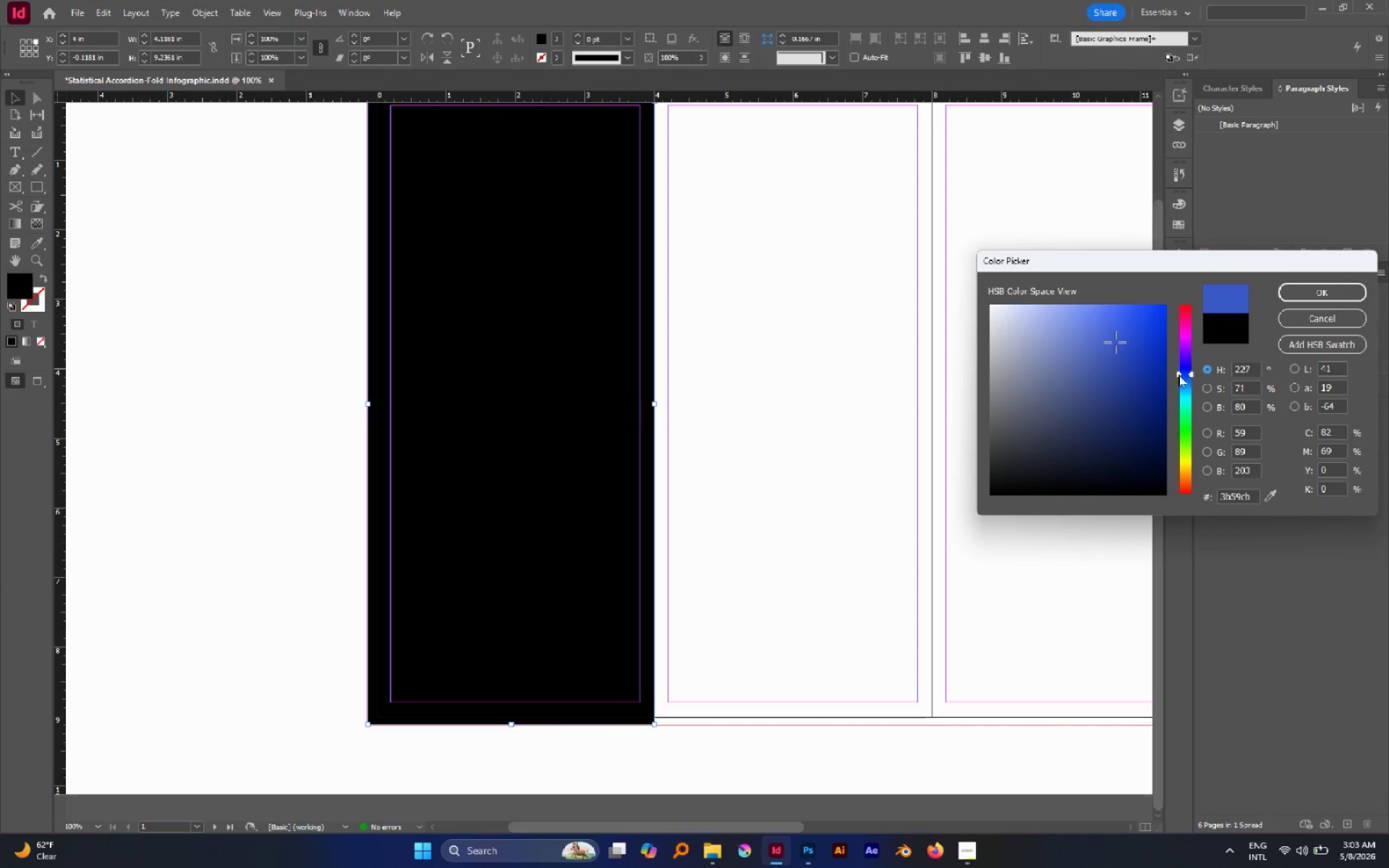 
left_click_drag(start_coordinate=[1119, 354], to_coordinate=[1111, 398])
 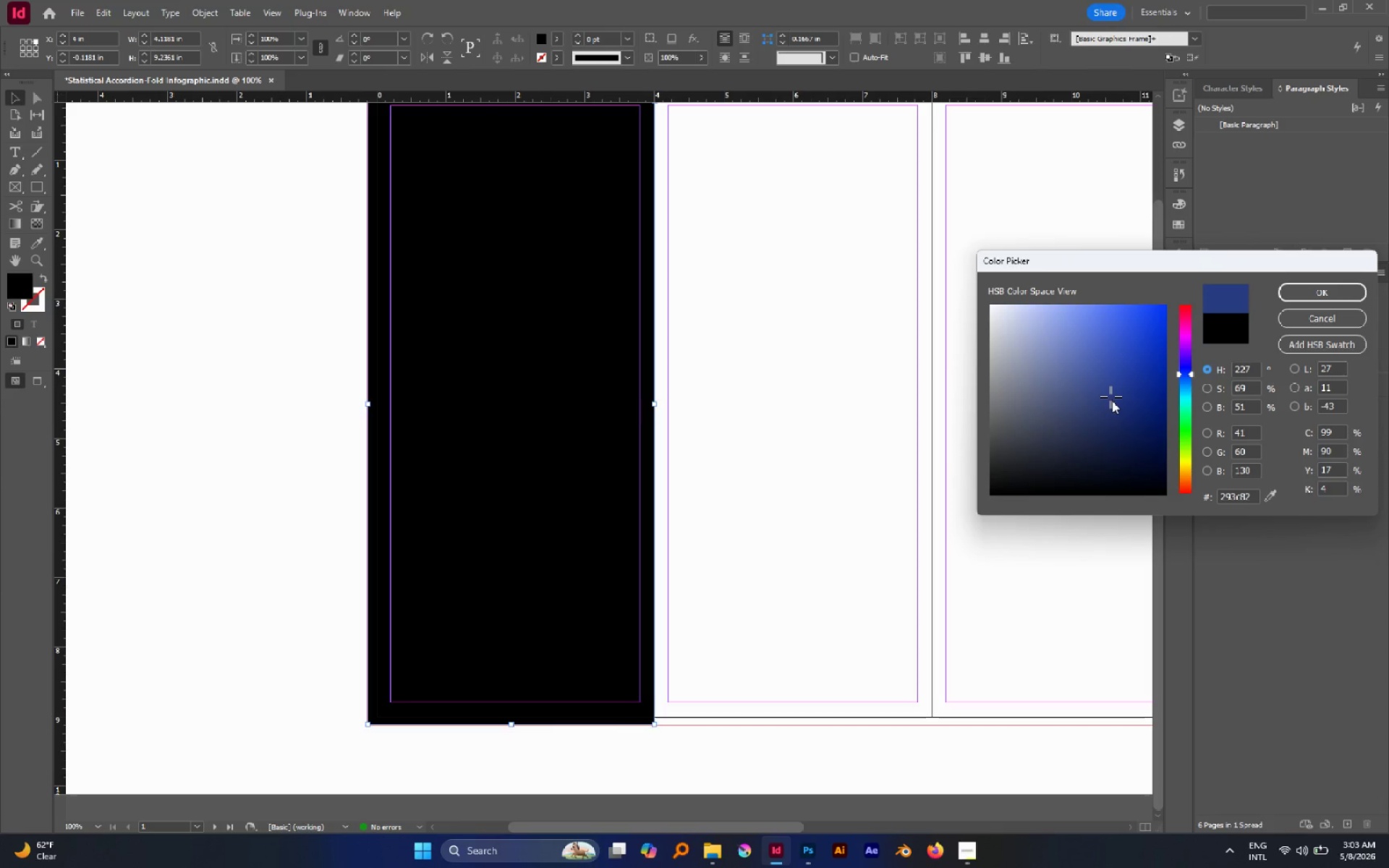 
left_click_drag(start_coordinate=[1112, 401], to_coordinate=[1098, 406])
 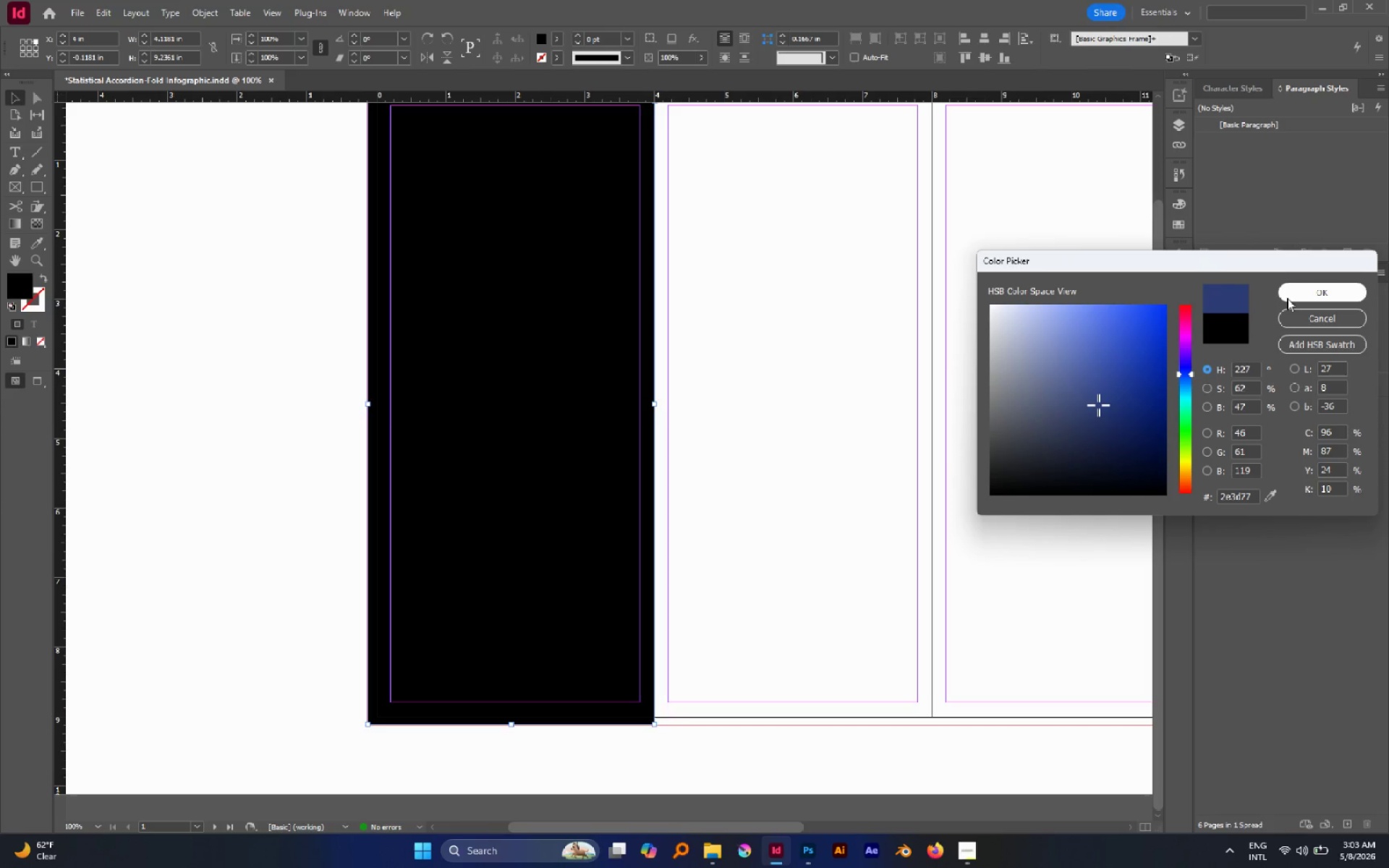 
left_click([1292, 295])
 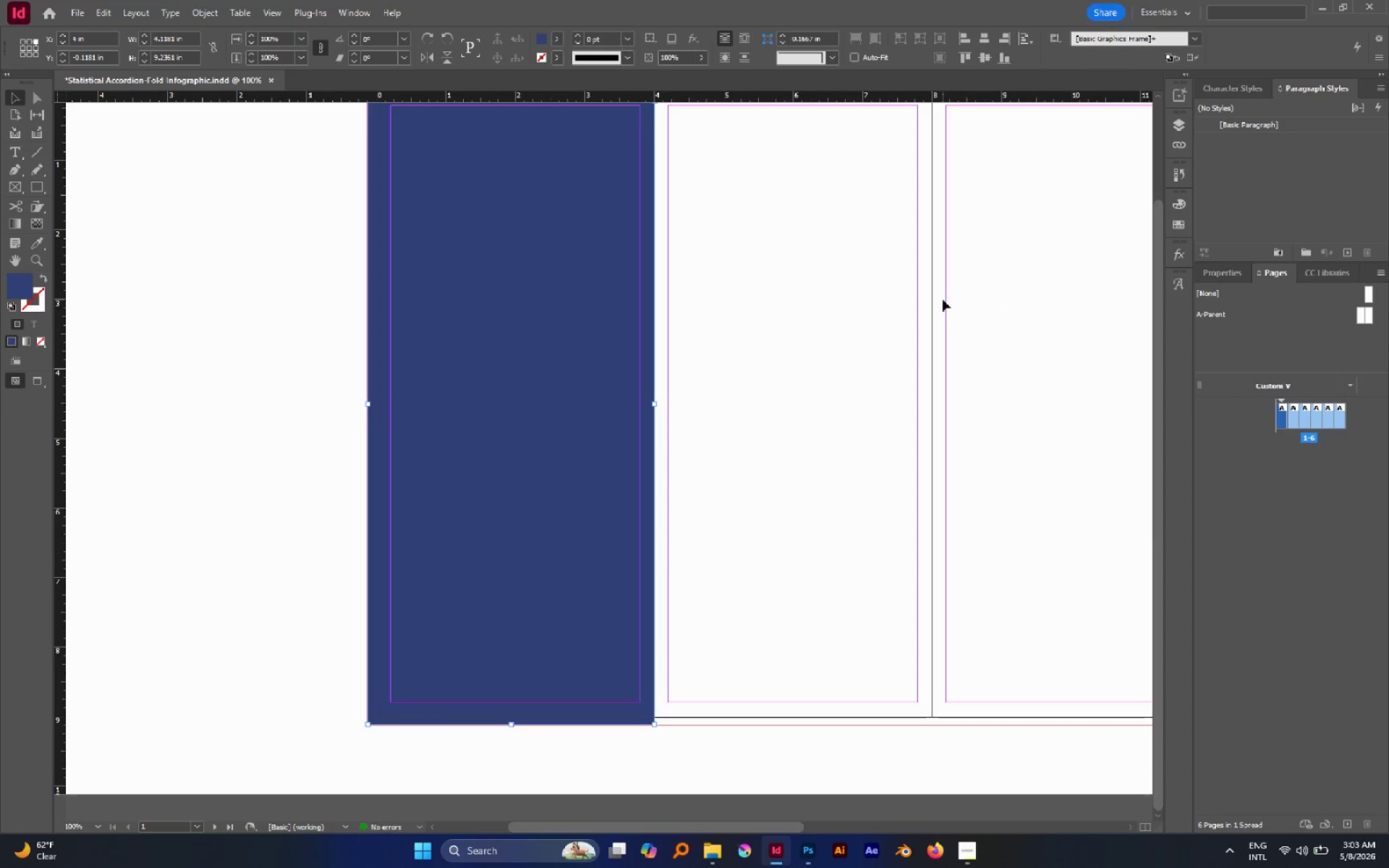 
left_click([943, 299])
 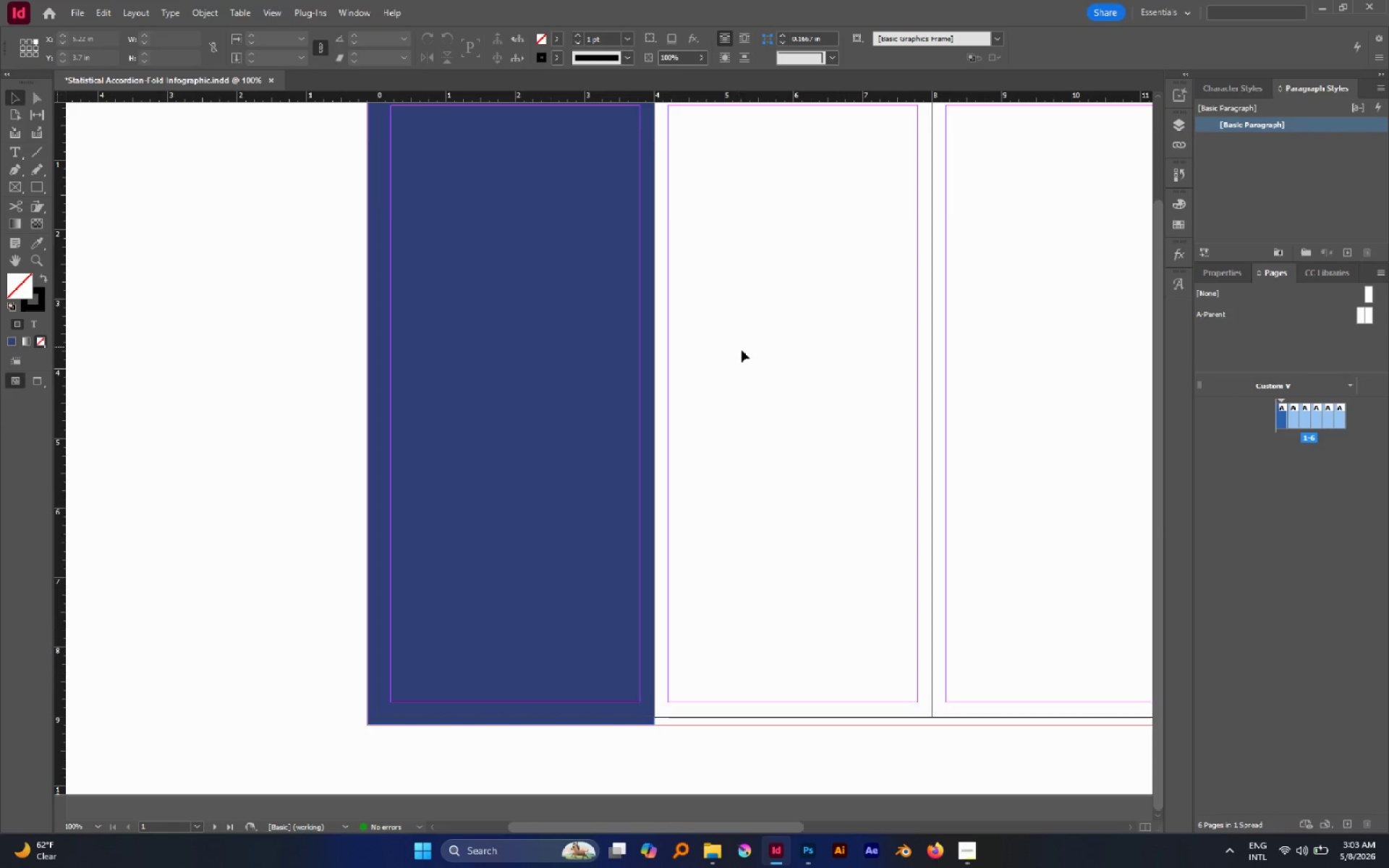 
scroll: coordinate [748, 354], scroll_direction: up, amount: 2.0
 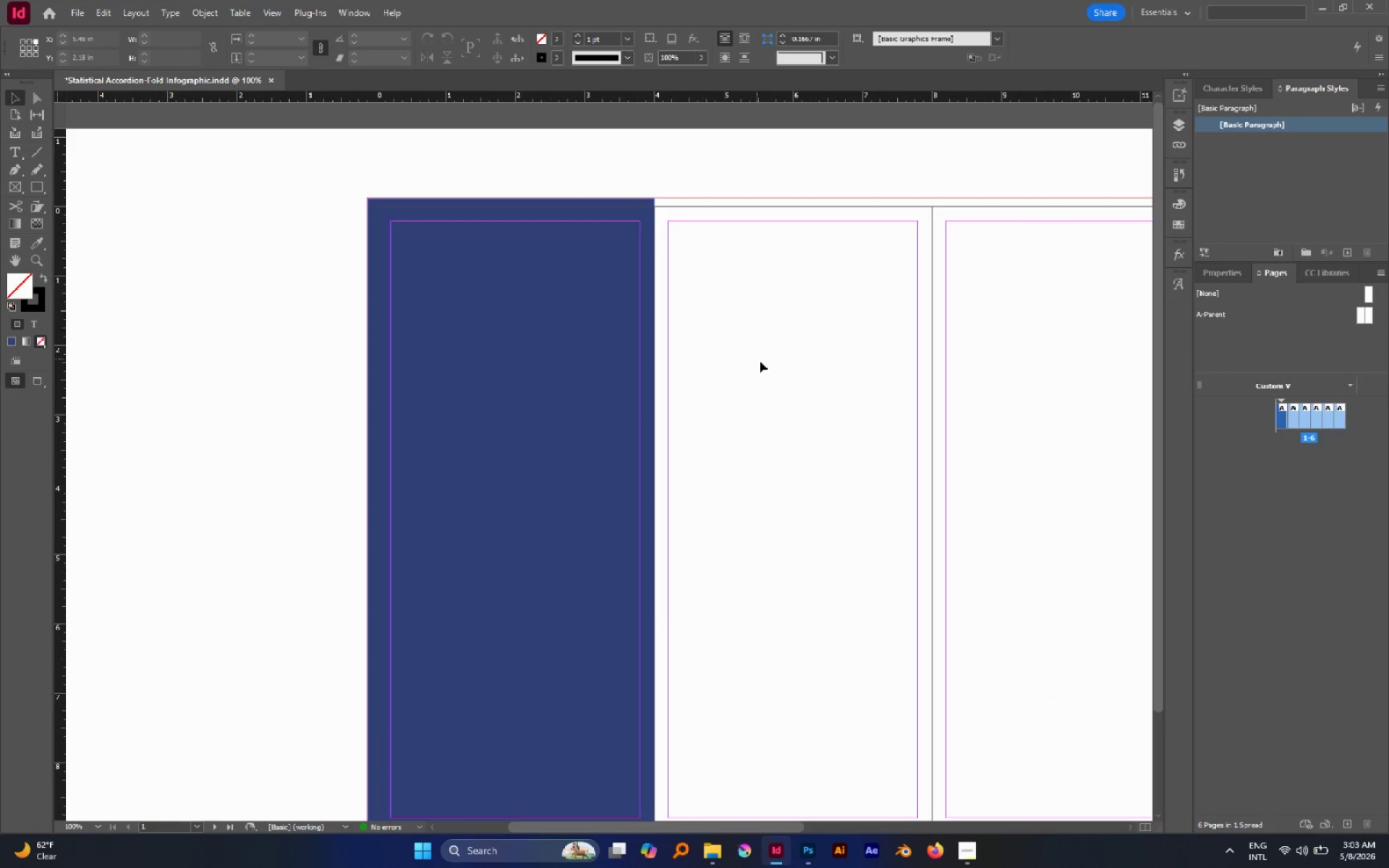 
scroll: coordinate [761, 364], scroll_direction: down, amount: 1.0
 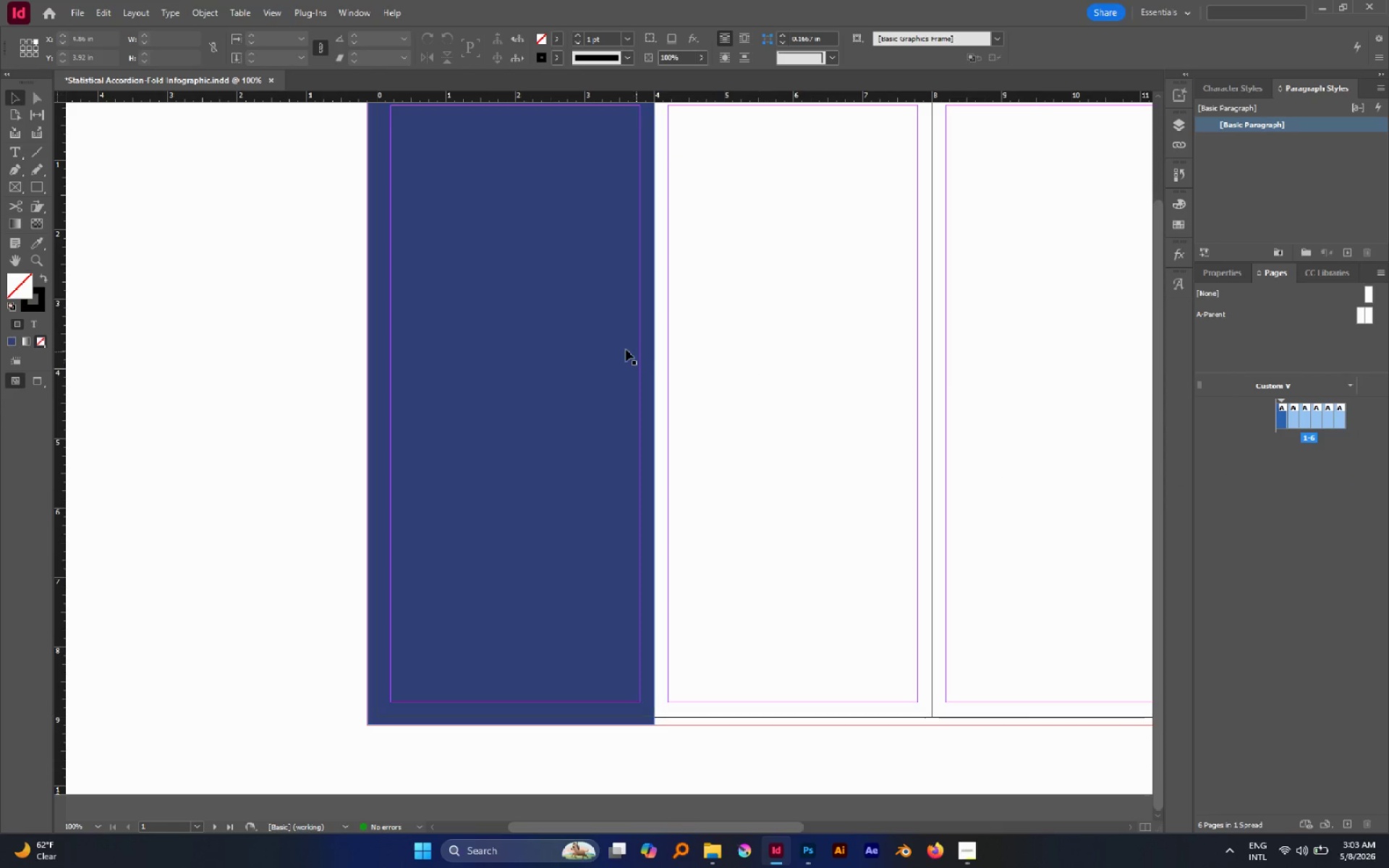 
left_click([625, 349])
 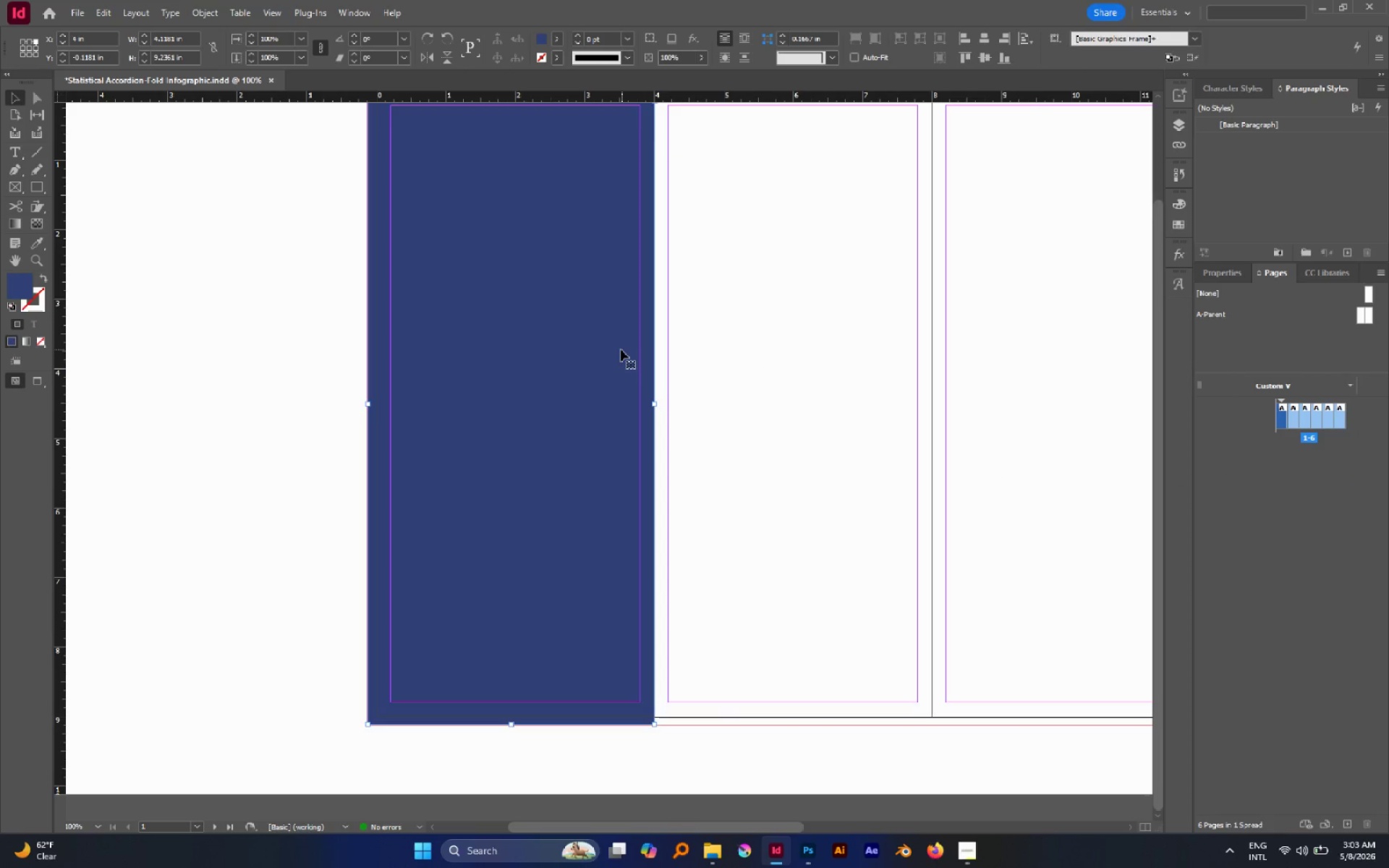 
scroll: coordinate [621, 349], scroll_direction: down, amount: 1.0
 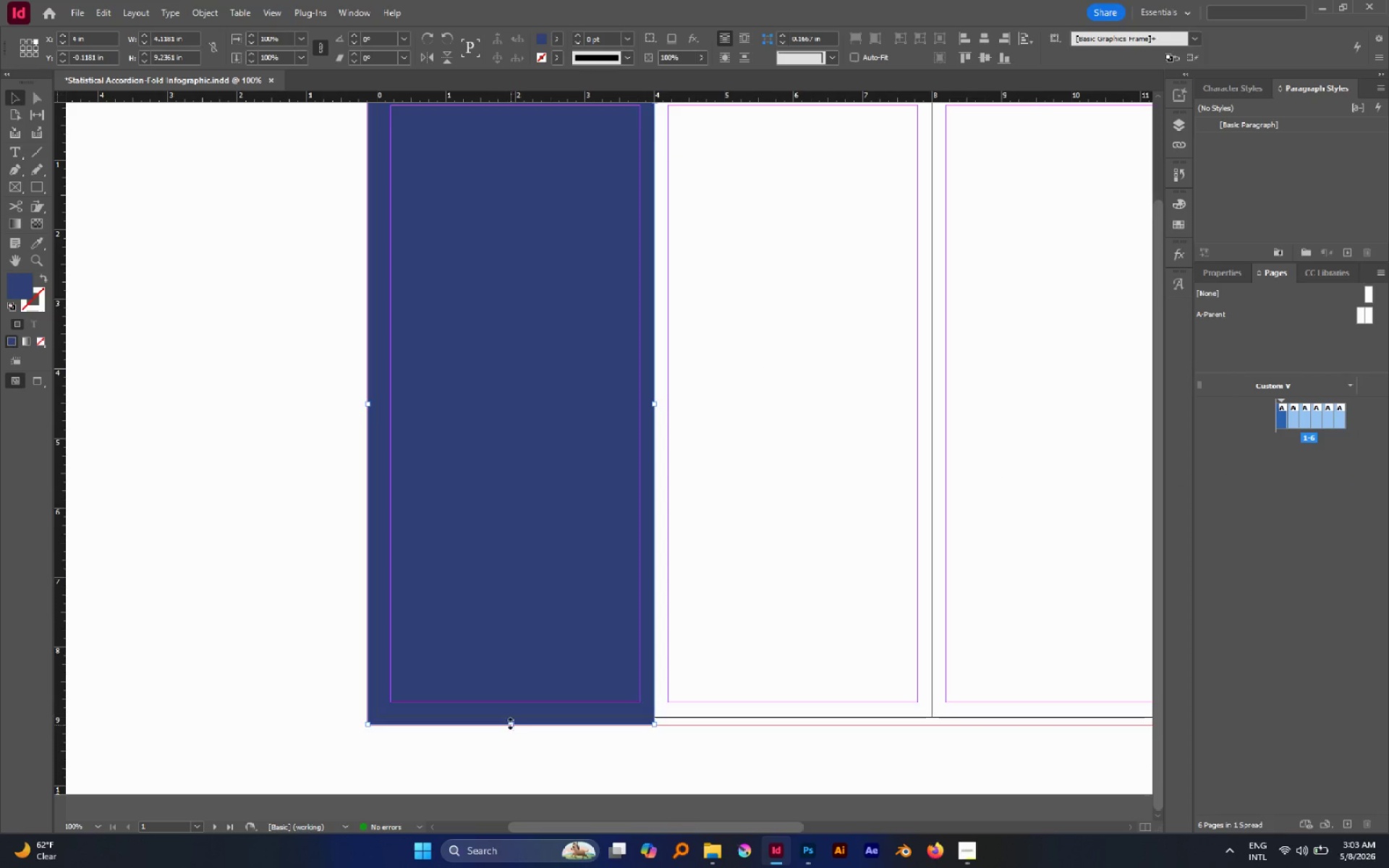 
left_click_drag(start_coordinate=[509, 720], to_coordinate=[506, 438])
 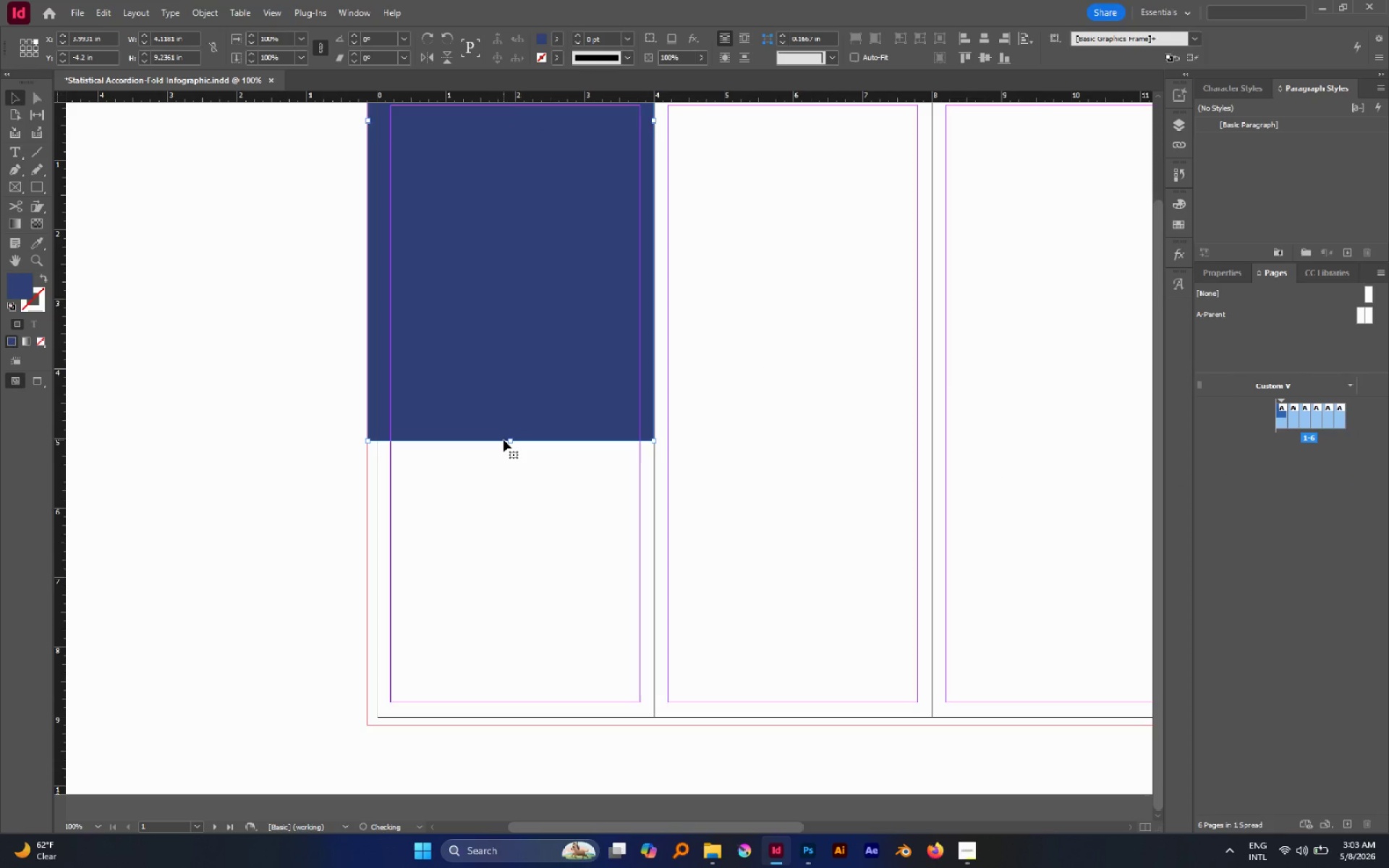 
key(Control+Z)
 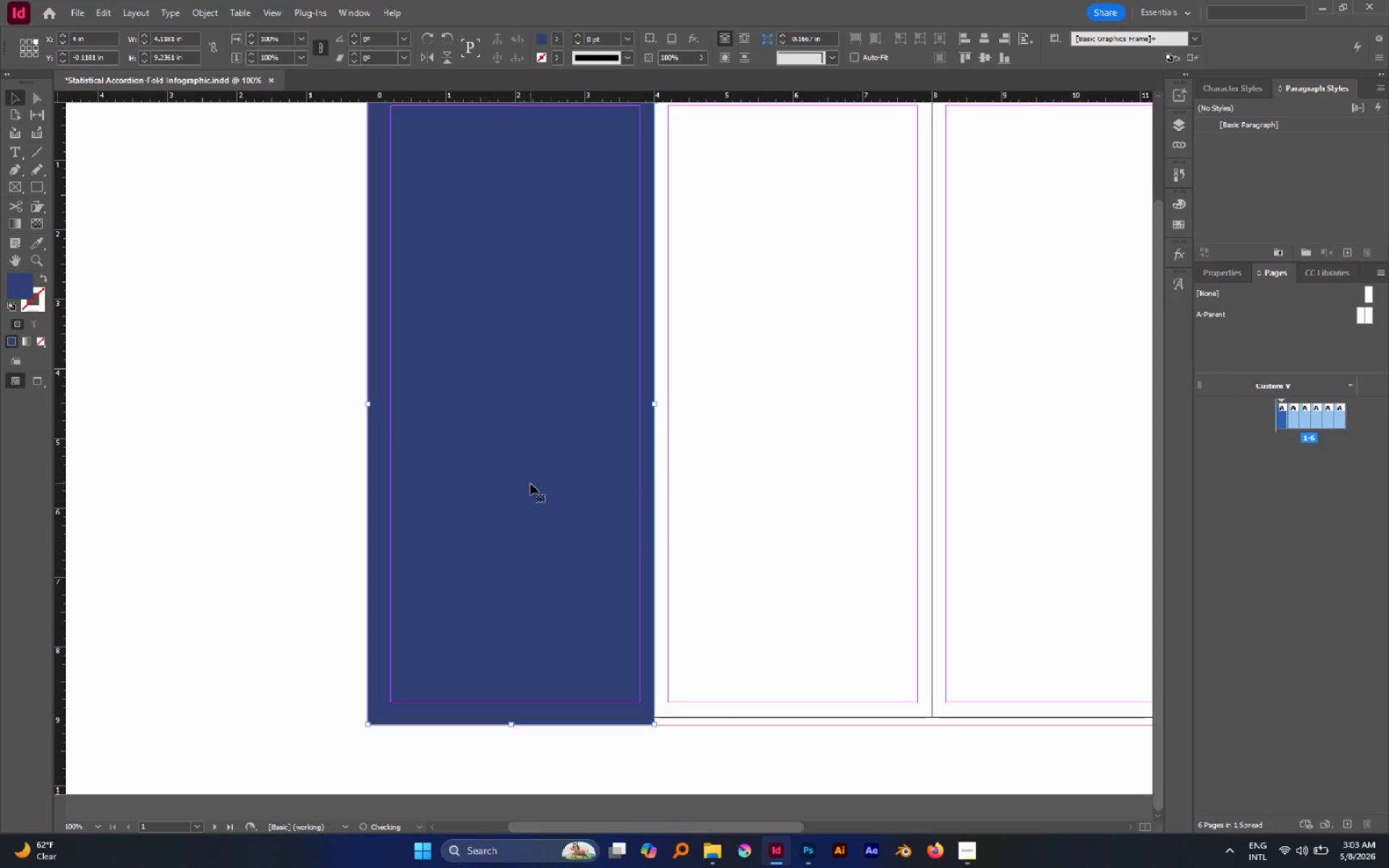 
hold_key(key=AltLeft, duration=0.36)
 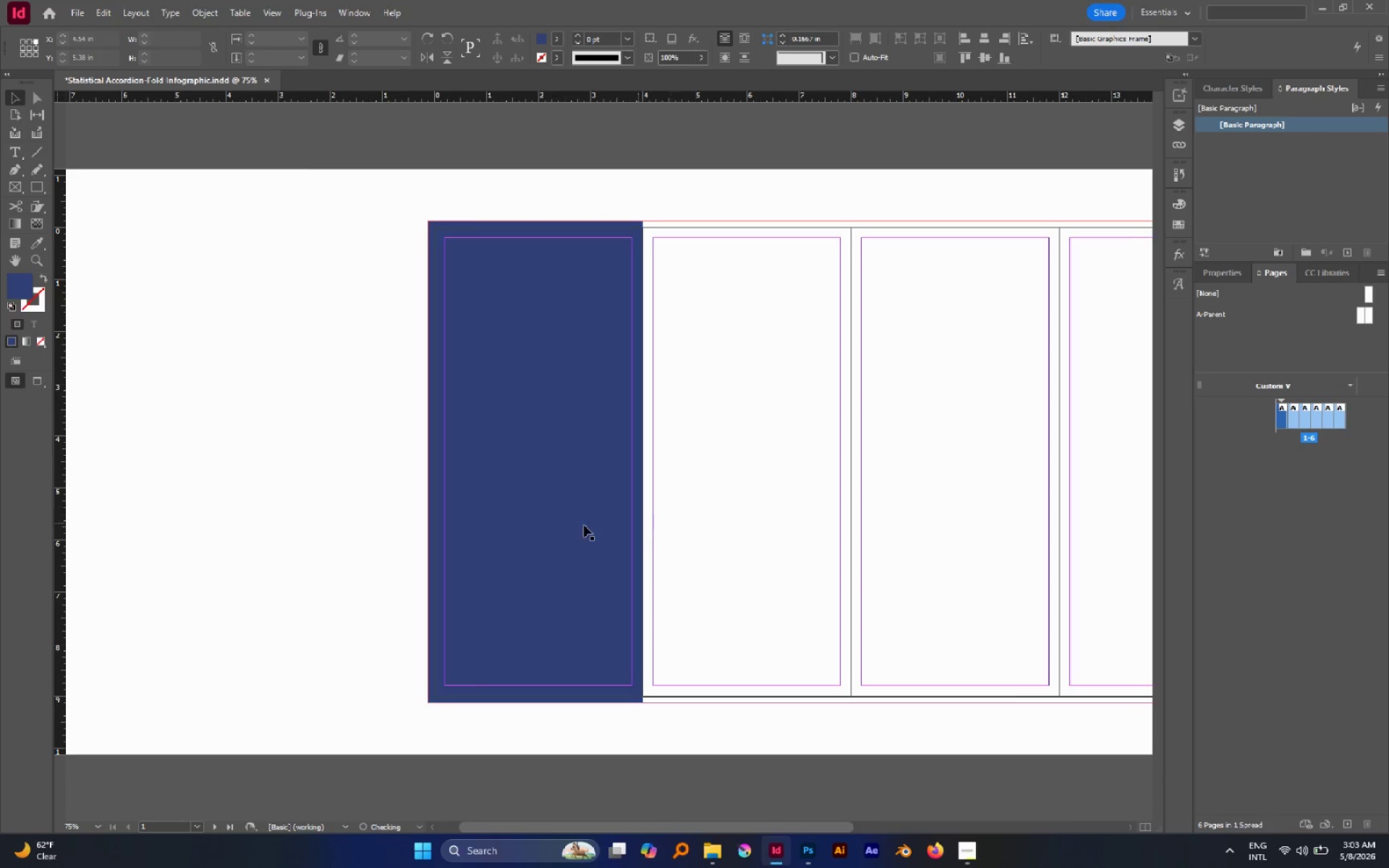 
left_click([671, 506])
 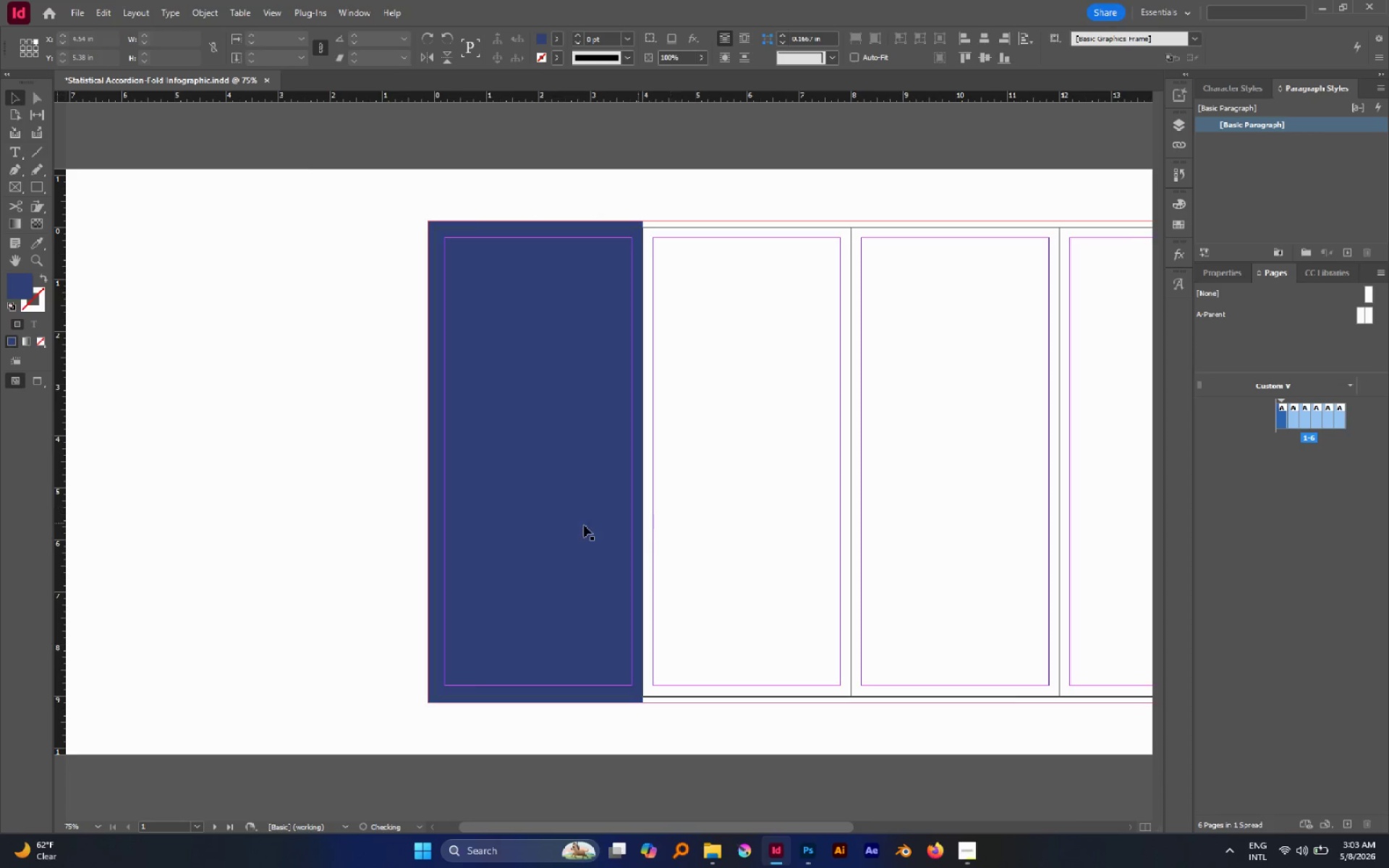 
scroll: coordinate [534, 489], scroll_direction: down, amount: 2.0
 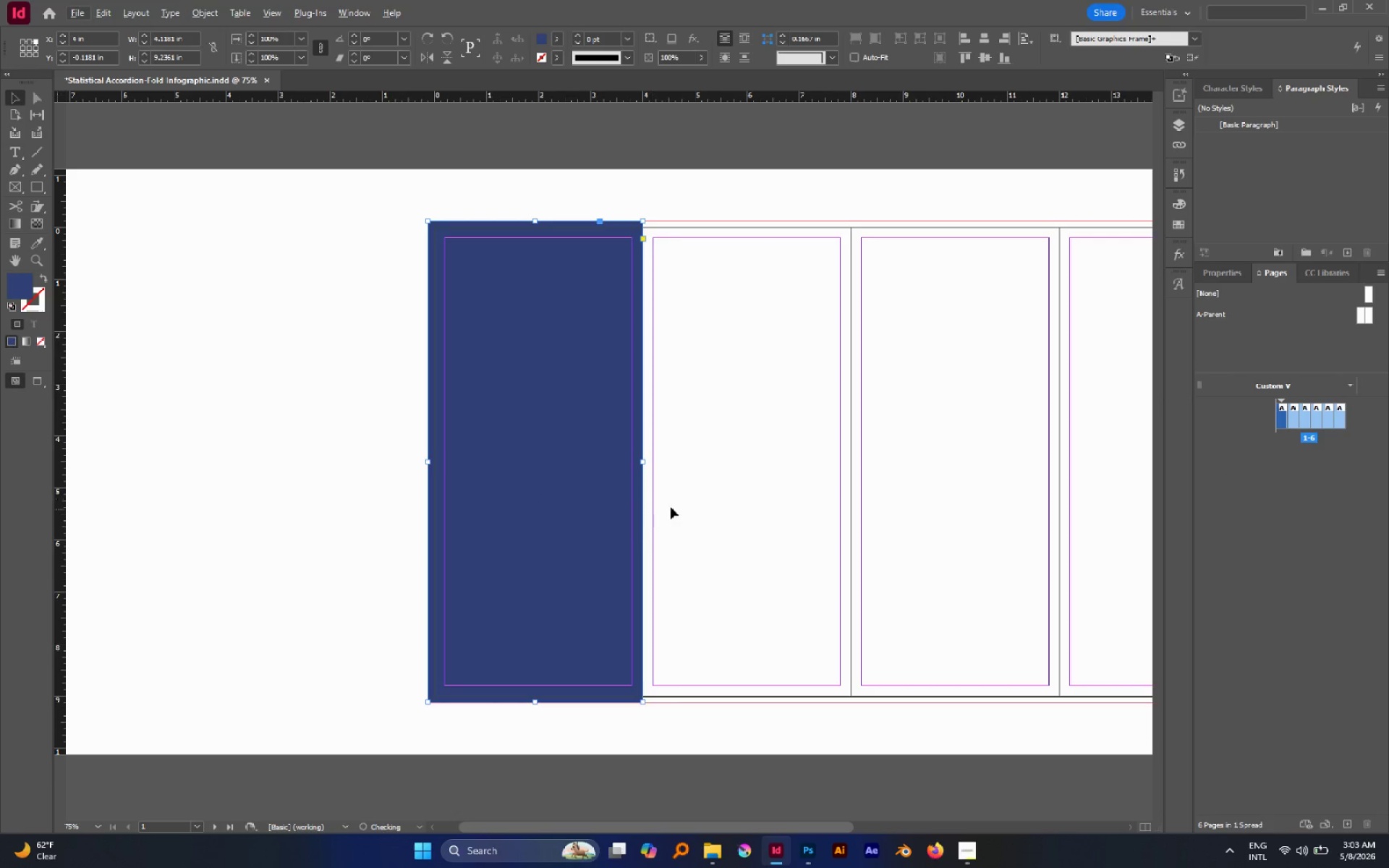 
double_click([576, 525])
 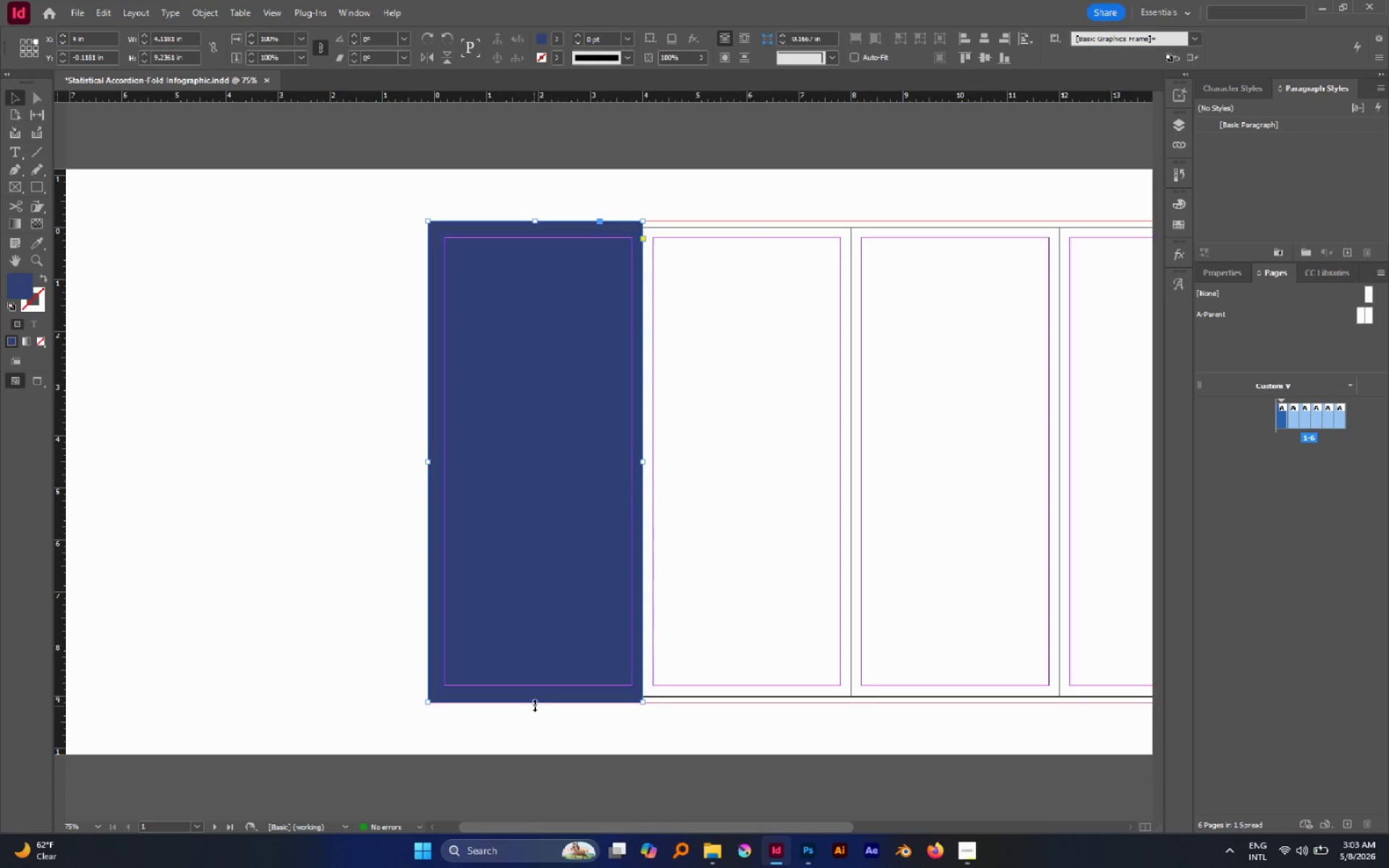 
left_click_drag(start_coordinate=[535, 704], to_coordinate=[556, 451])
 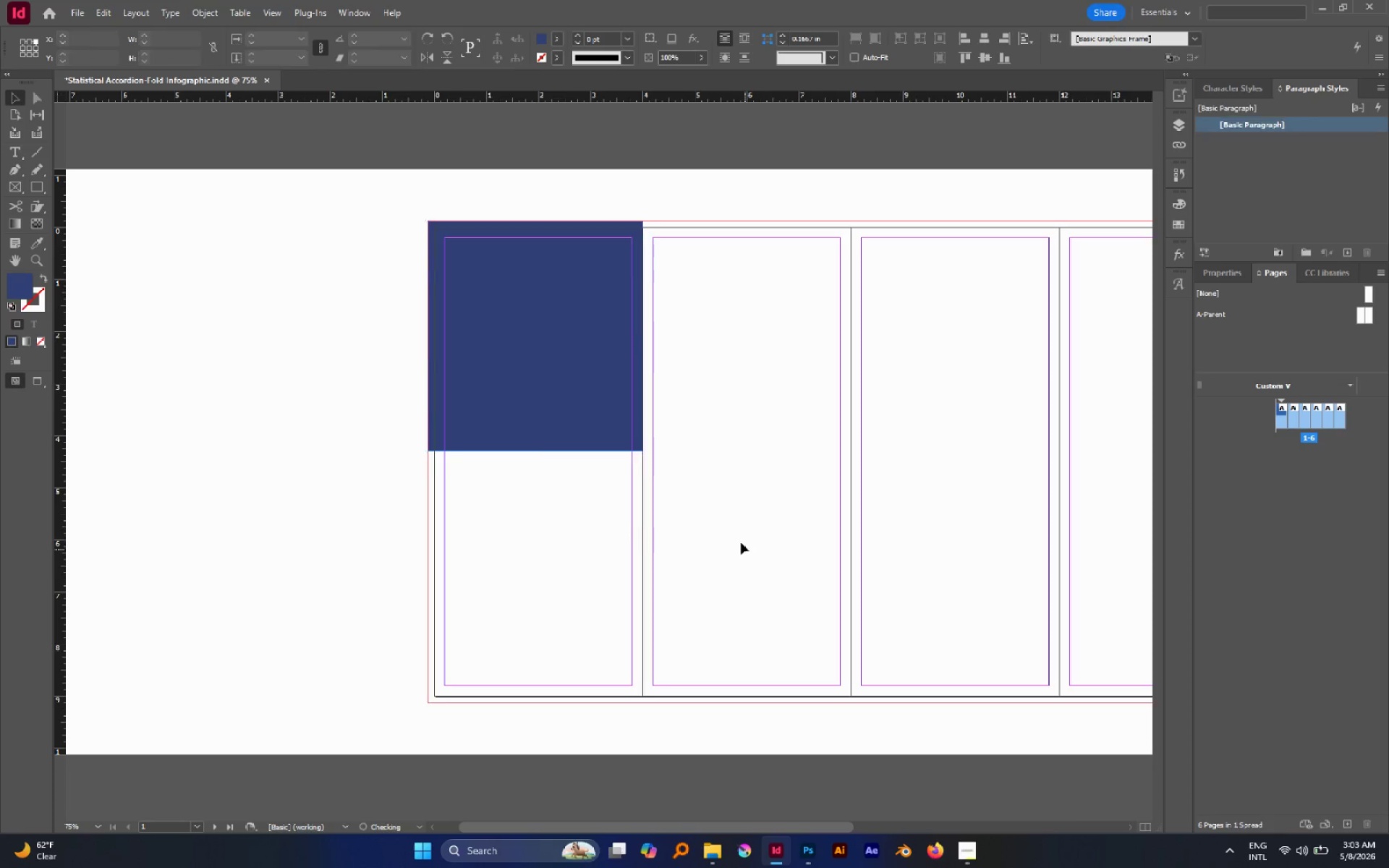 
double_click([583, 392])
 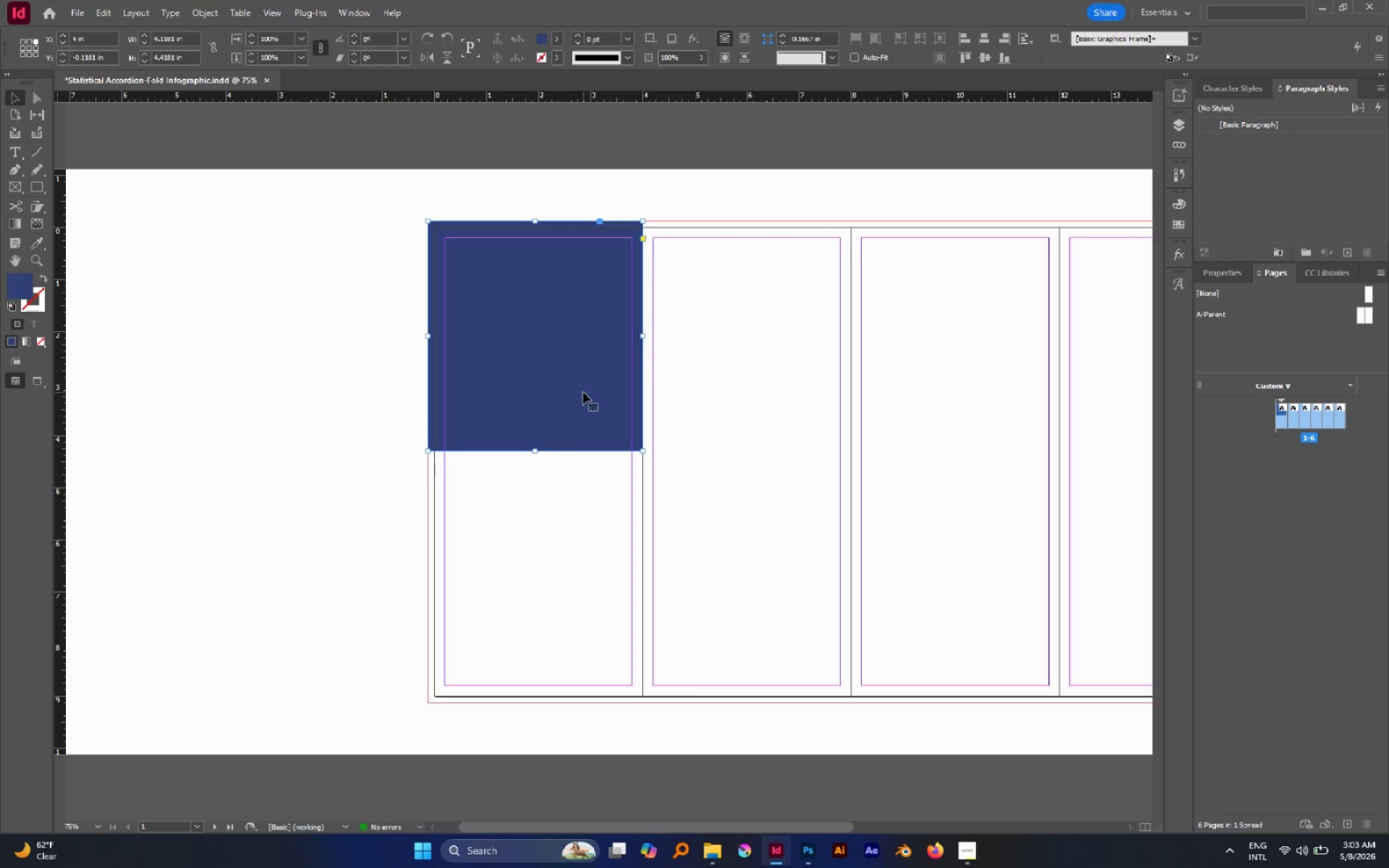 
hold_key(key=AltLeft, duration=1.89)
left_click_drag(start_coordinate=[583, 392], to_coordinate=[592, 641])
 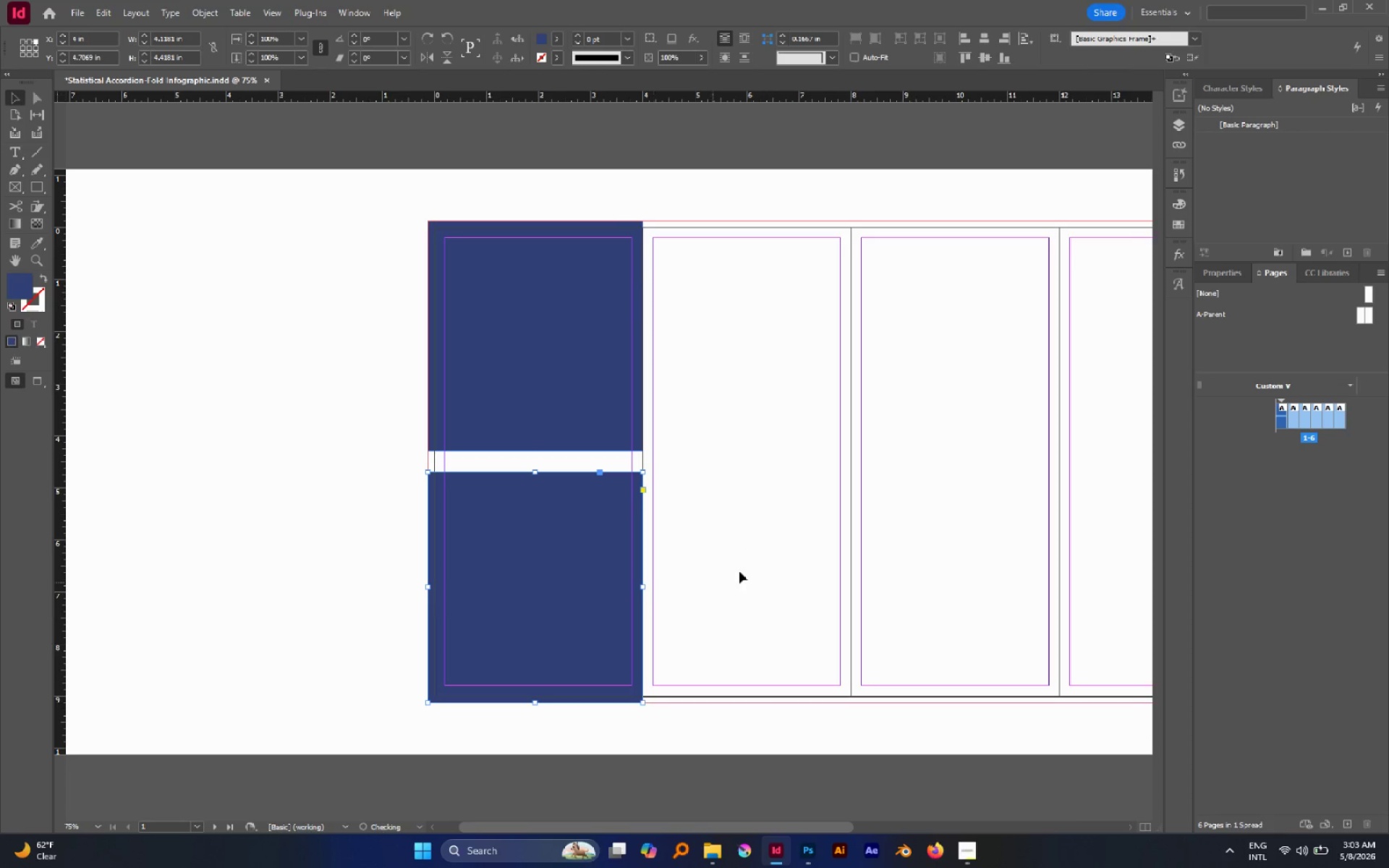 
hold_key(key=ShiftLeft, duration=1.42)
 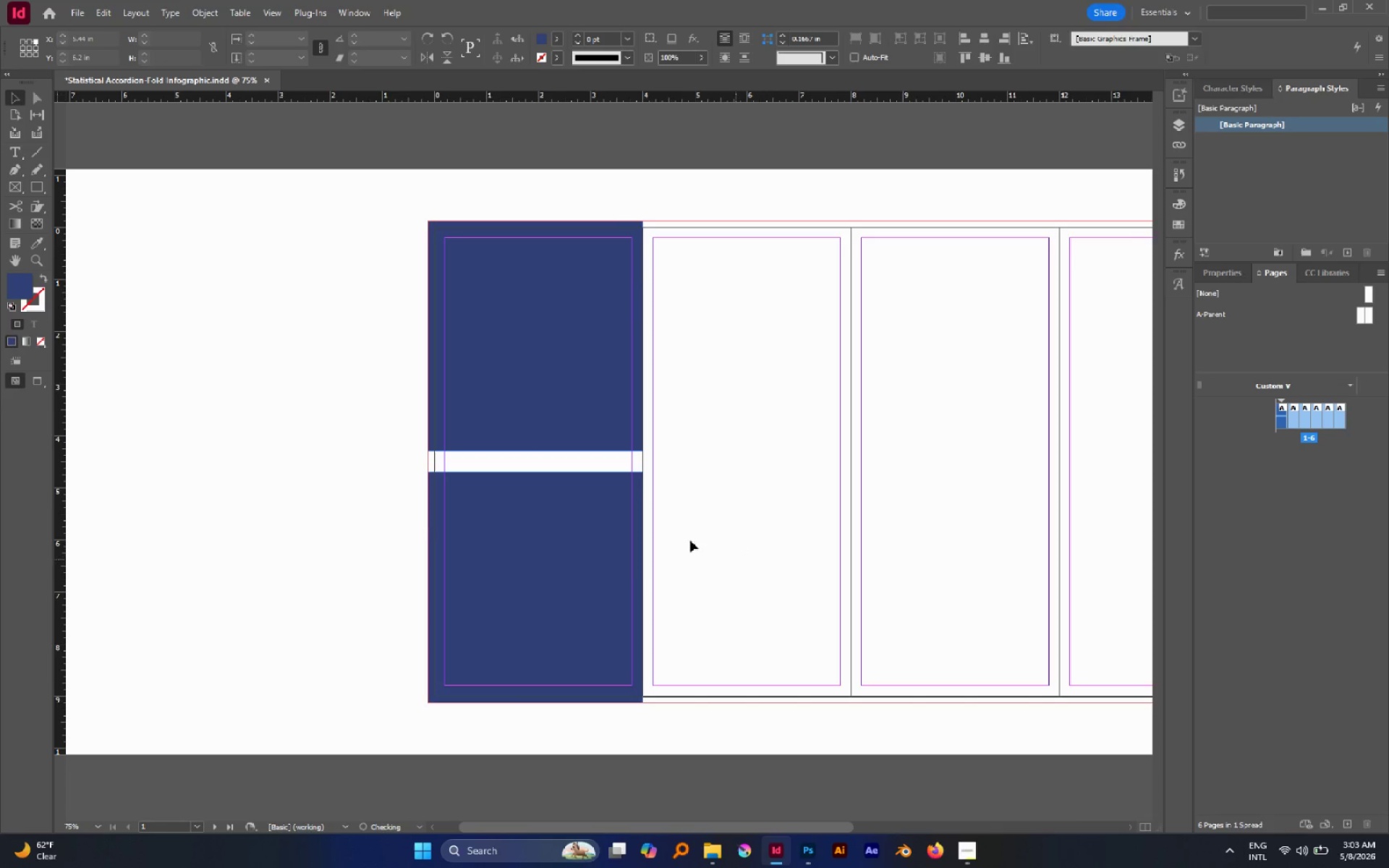 
double_click([523, 497])
 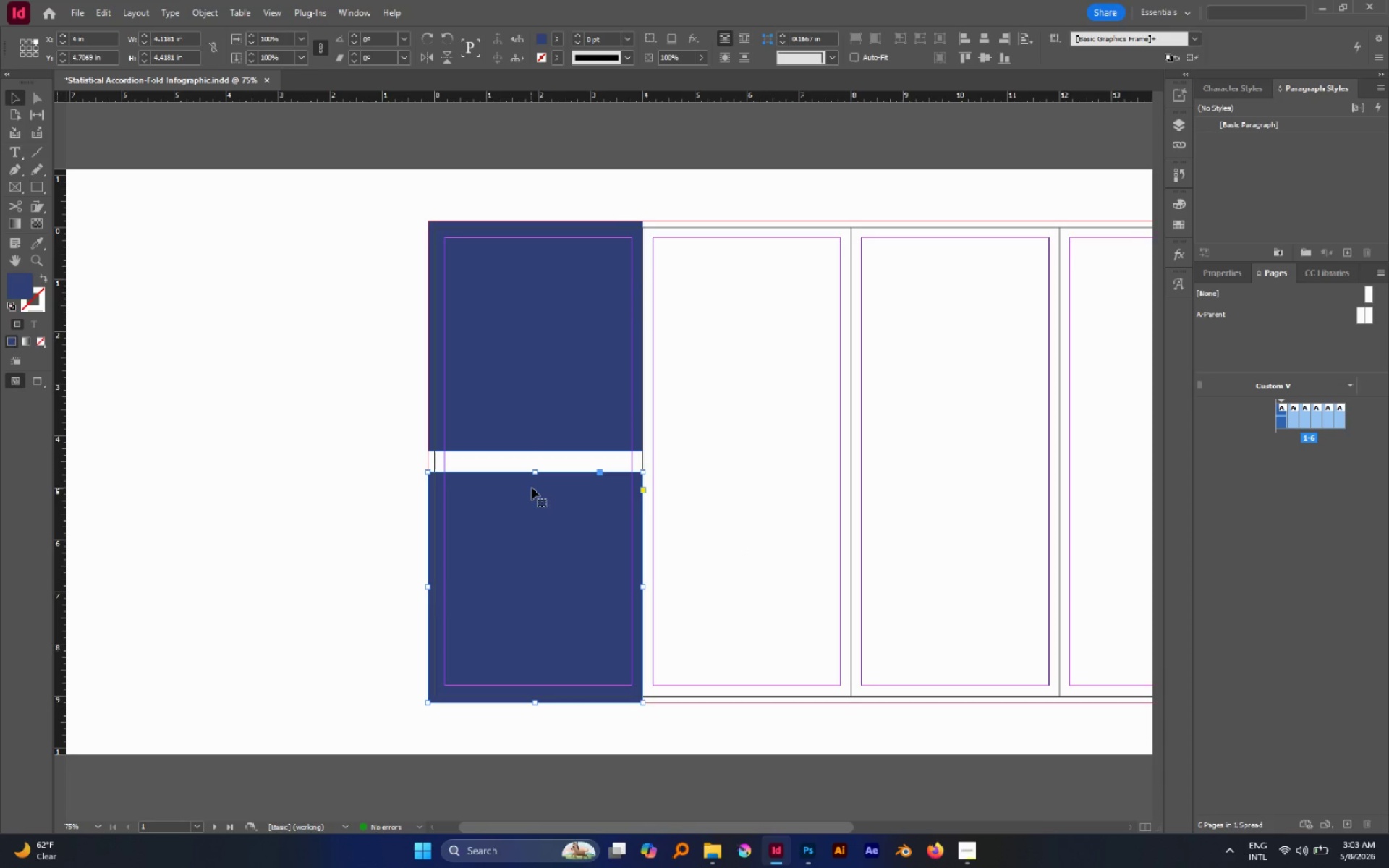 
left_click_drag(start_coordinate=[536, 472], to_coordinate=[534, 452])
 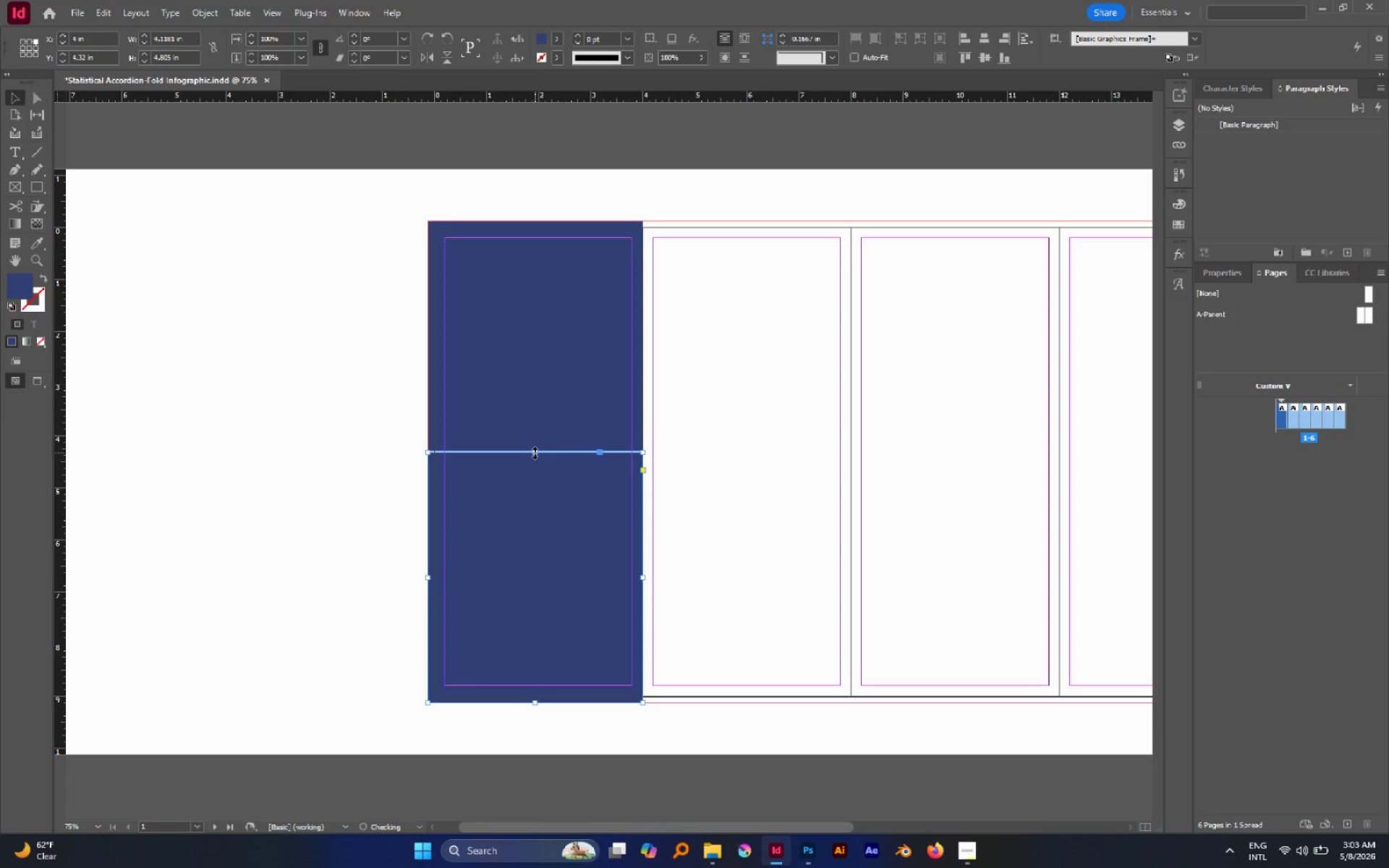 
key(Control+C)
 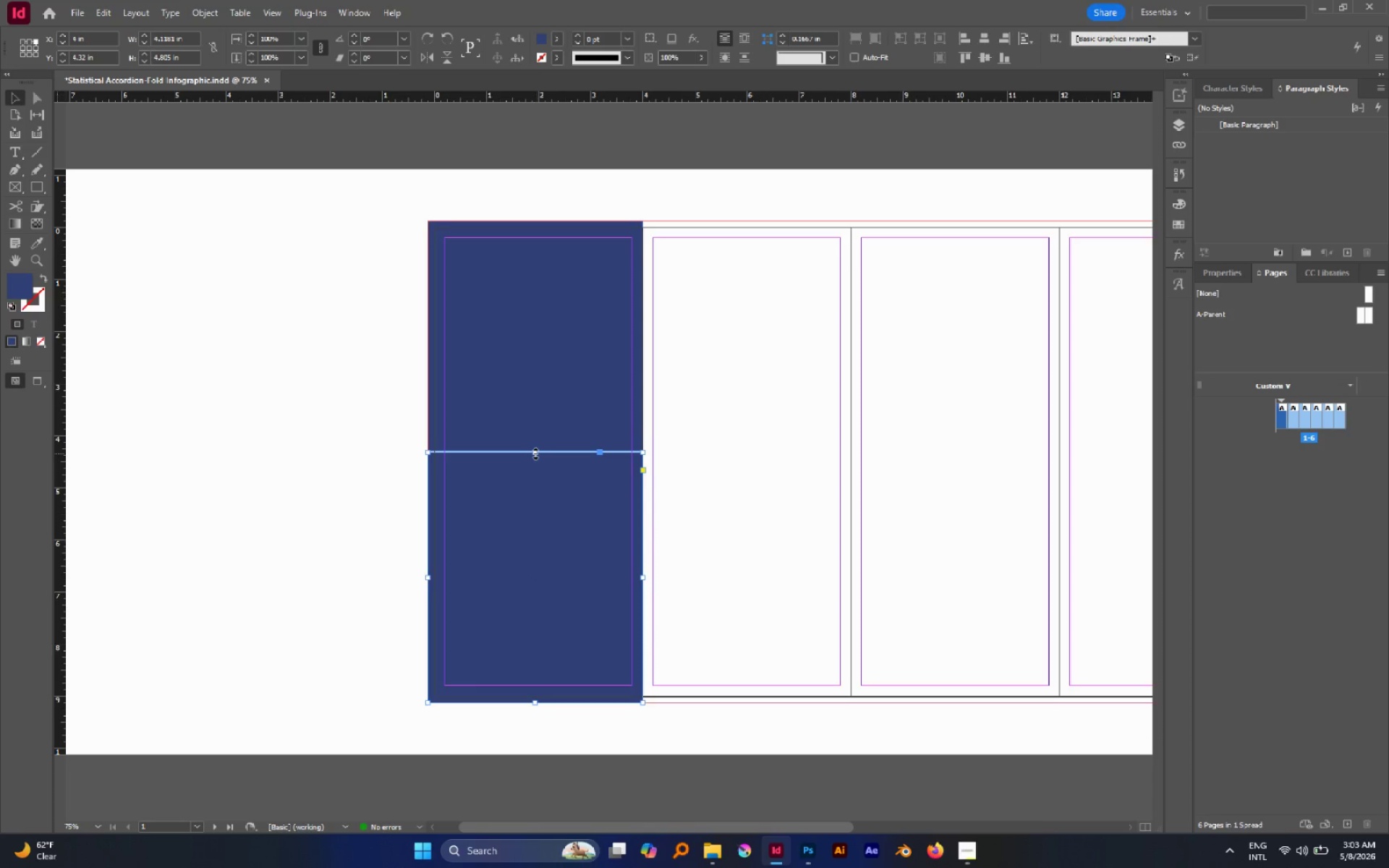 
key(Delete)
 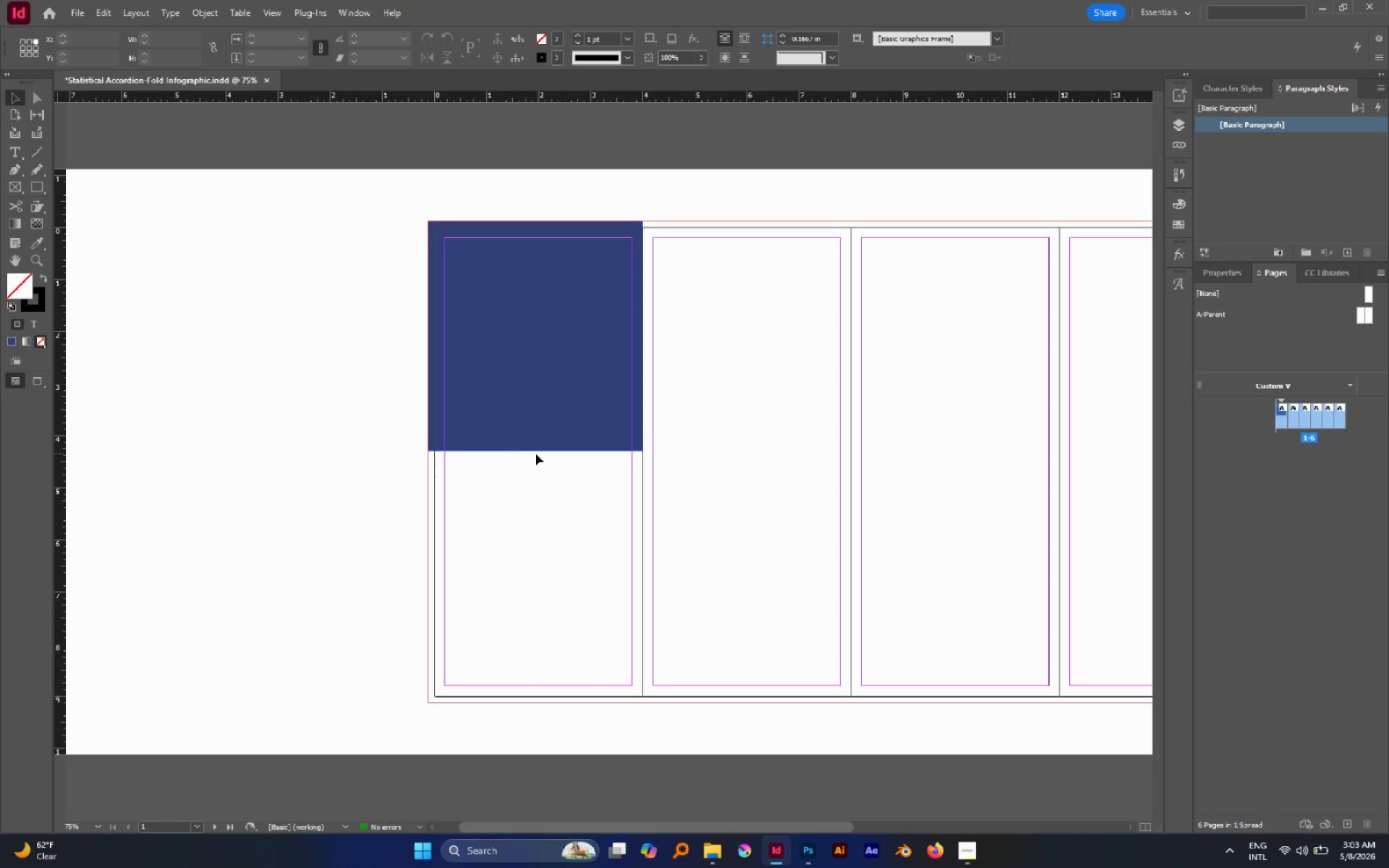 
left_click([539, 445])
 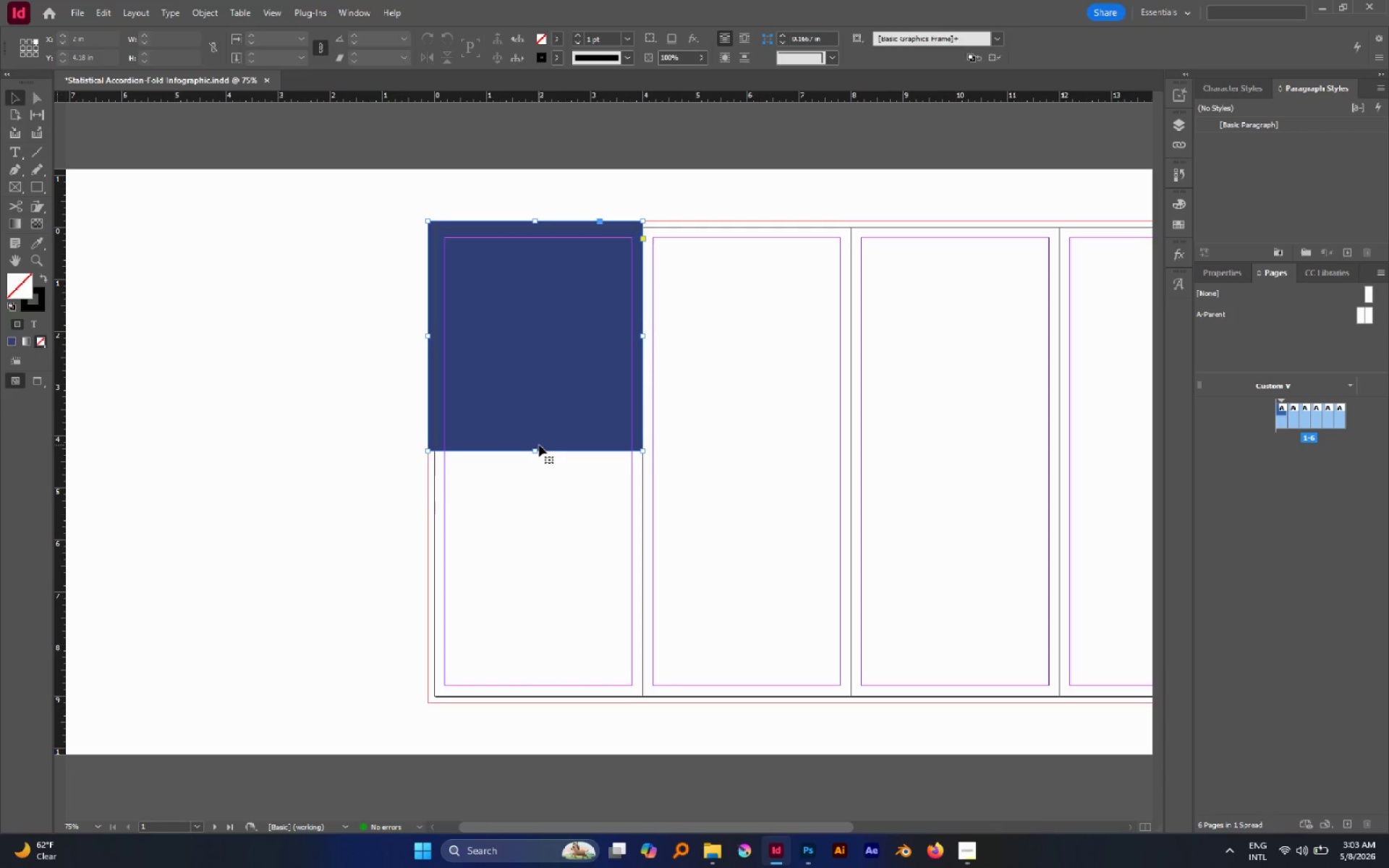 
key(Control+C)
 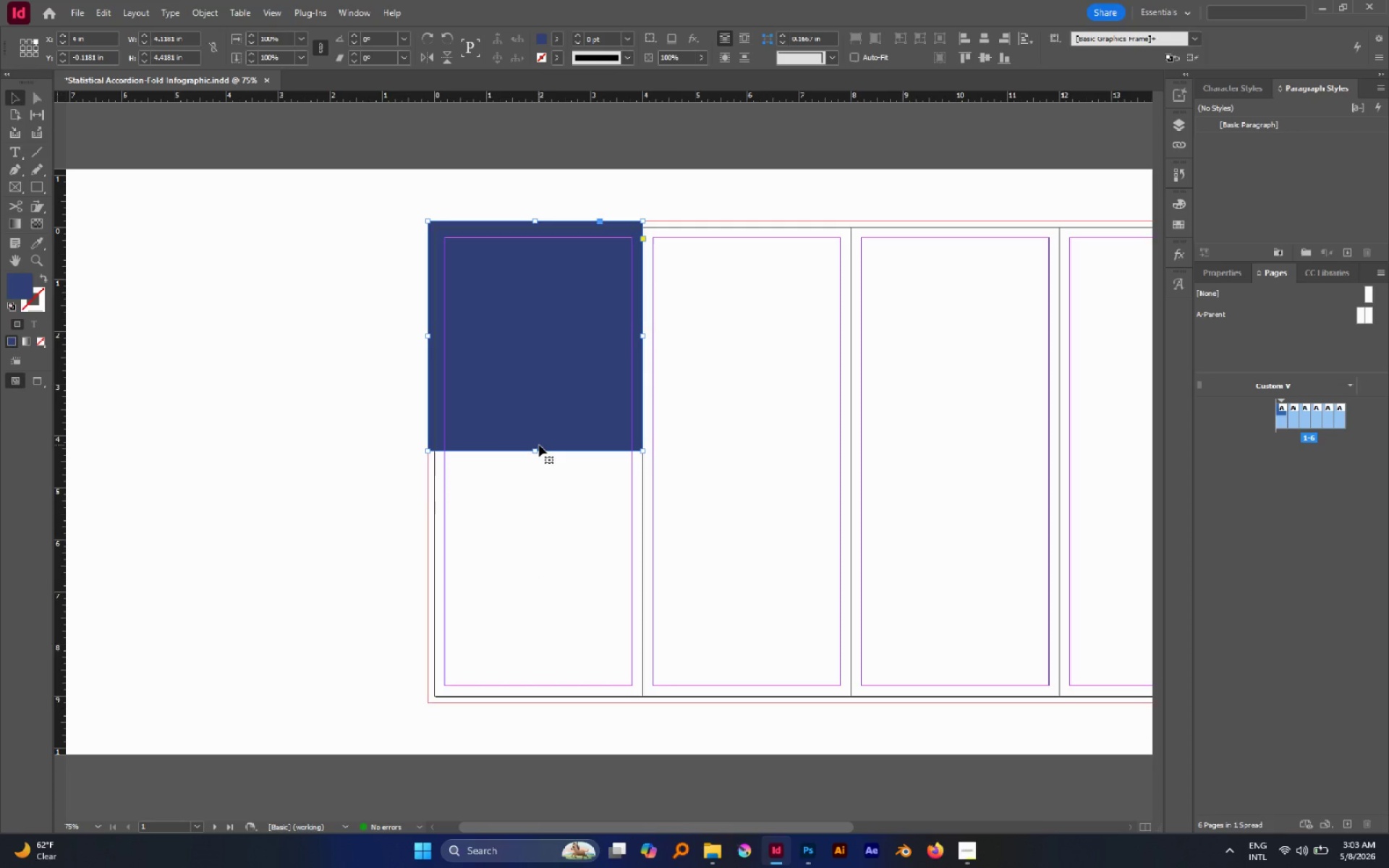 
key(Alt+Control+Shift+V)
 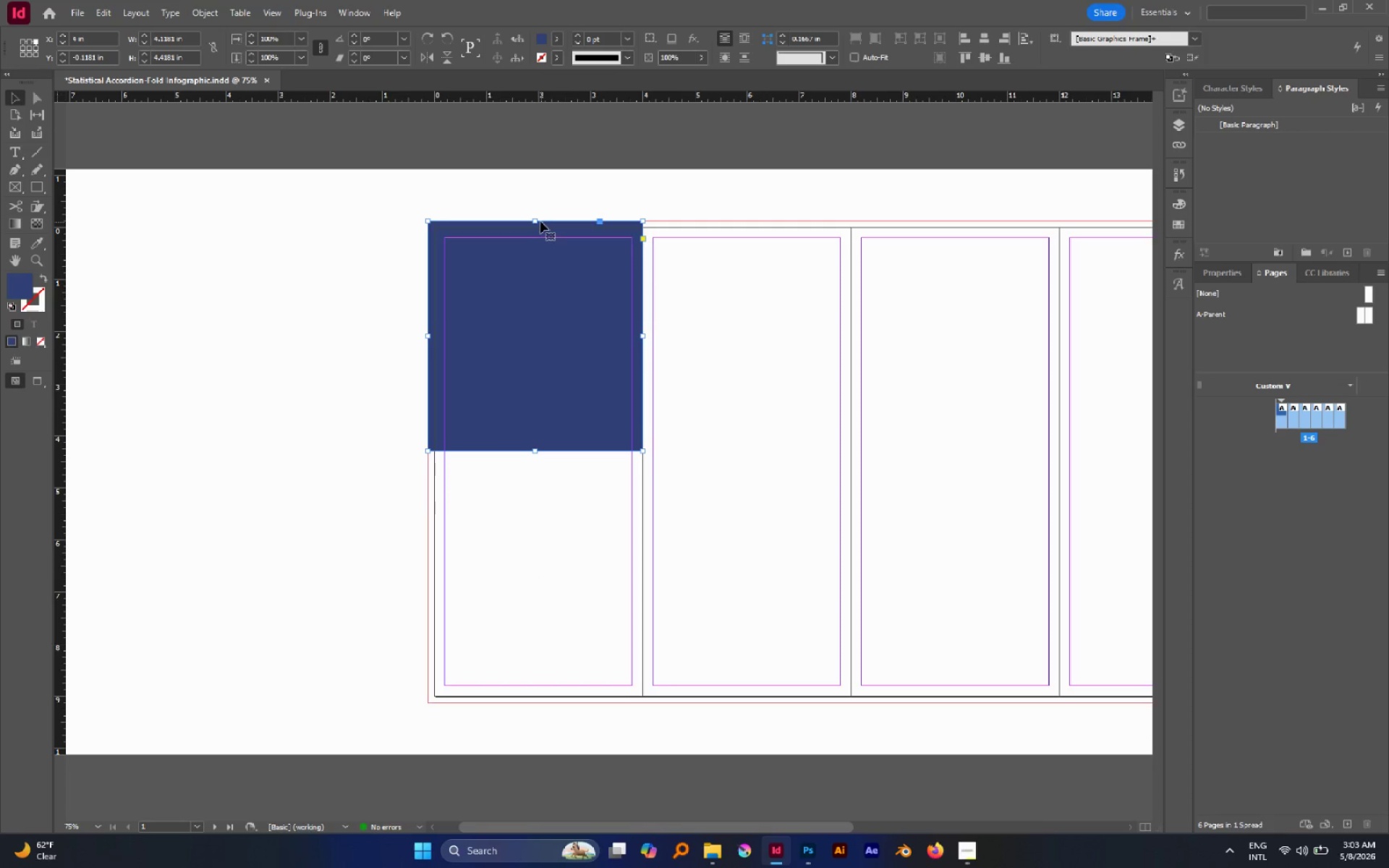 
left_click_drag(start_coordinate=[536, 221], to_coordinate=[563, 702])
 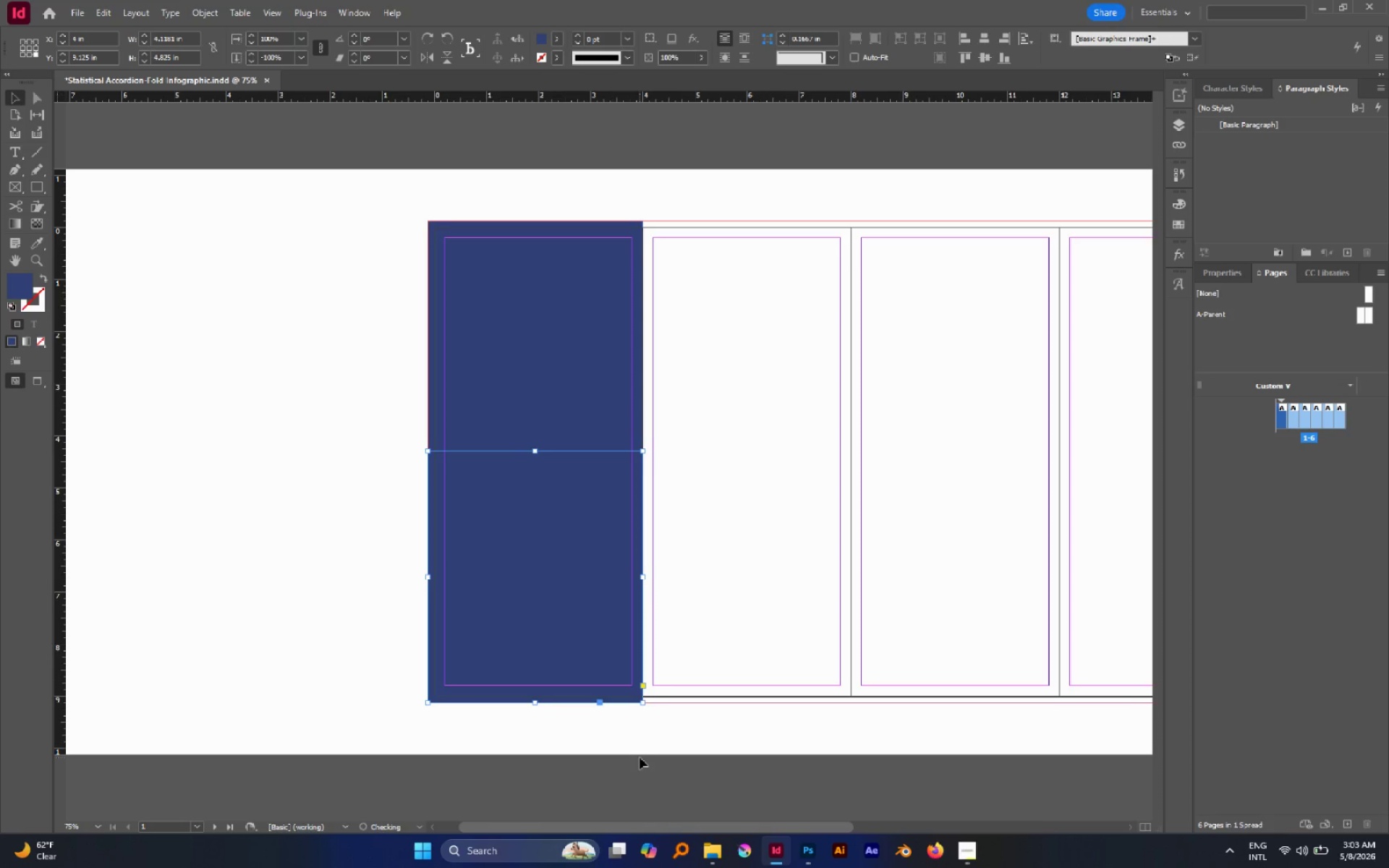 
left_click([640, 757])
 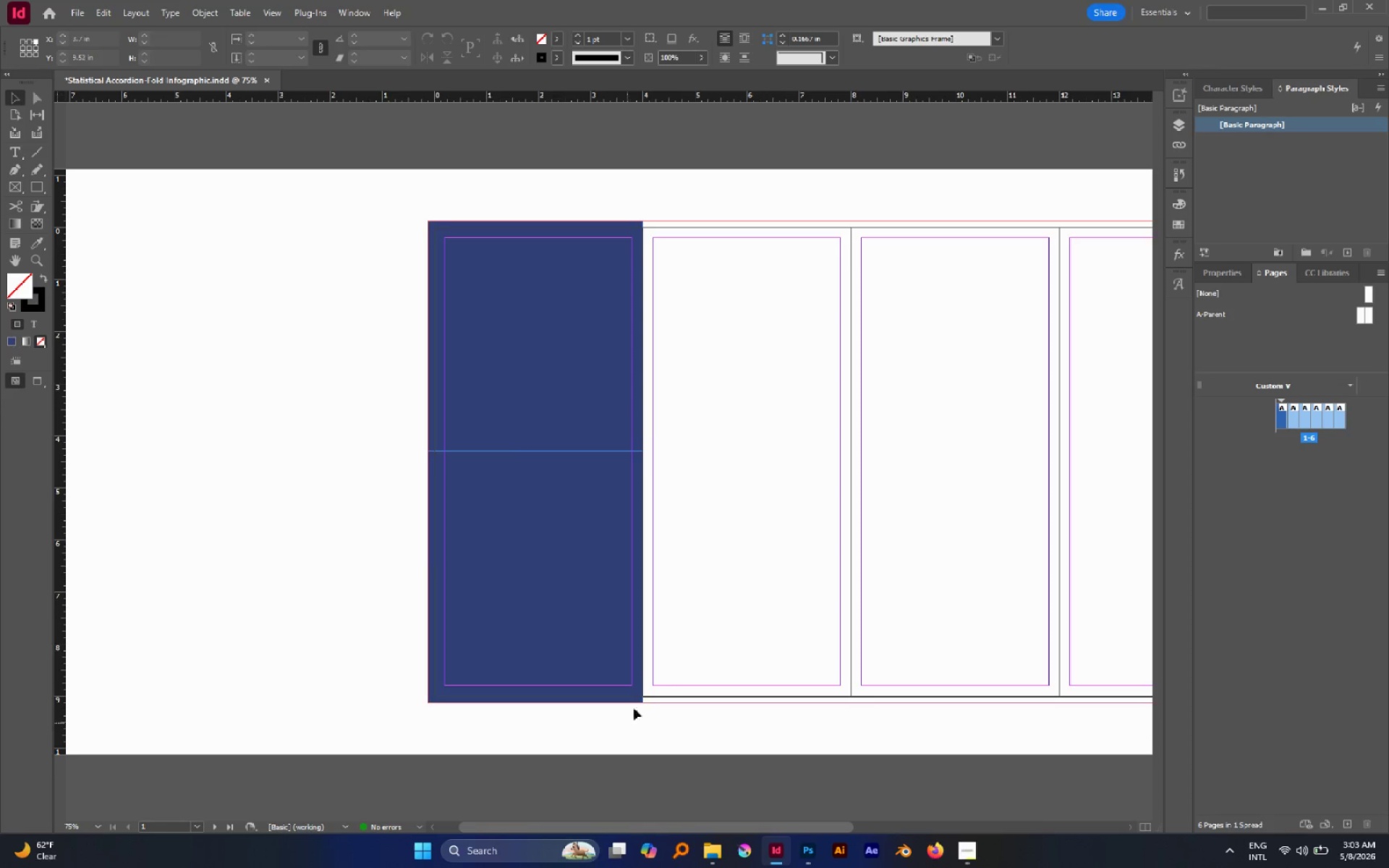 
left_click([807, 524])
 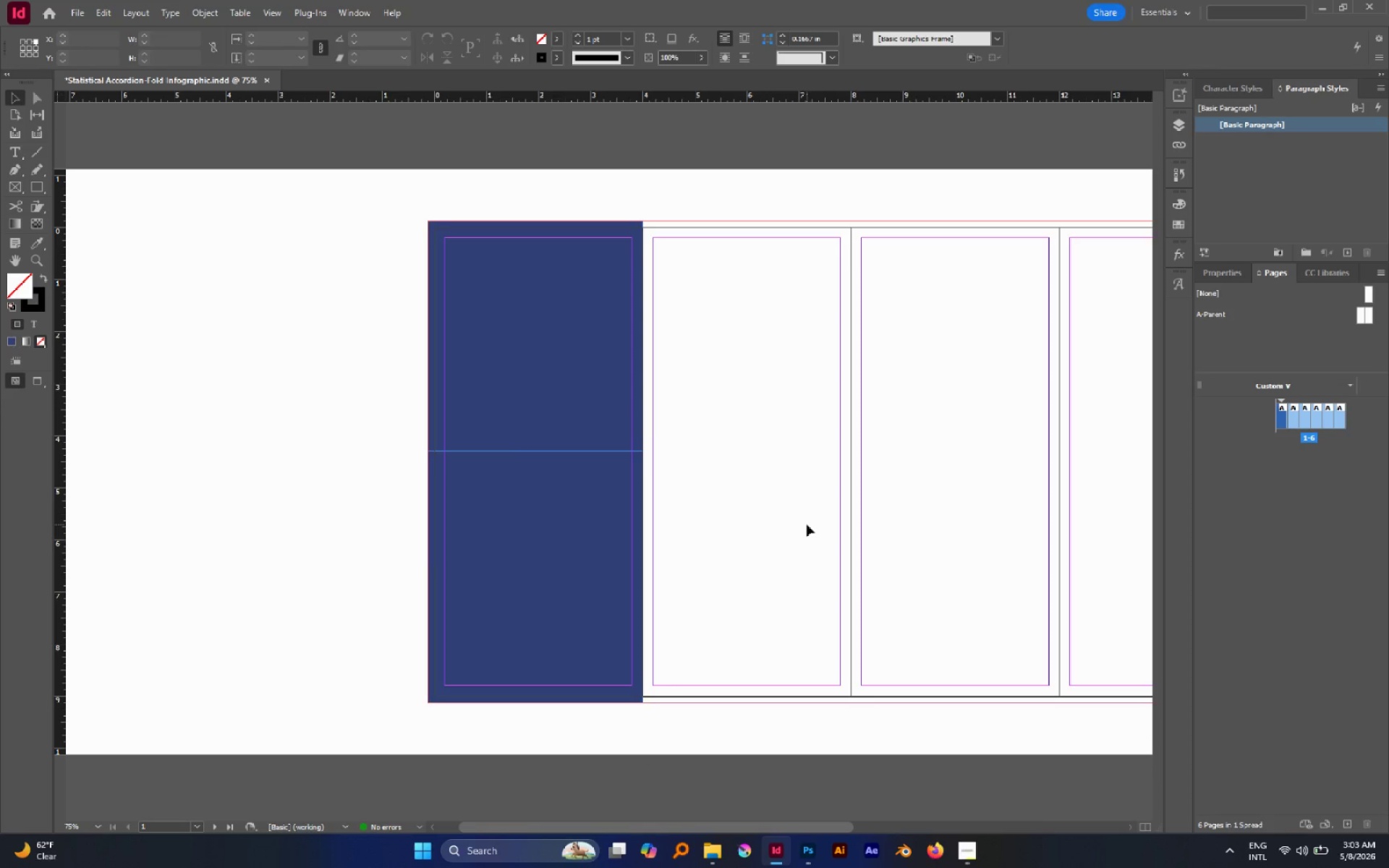 
type(ww)
 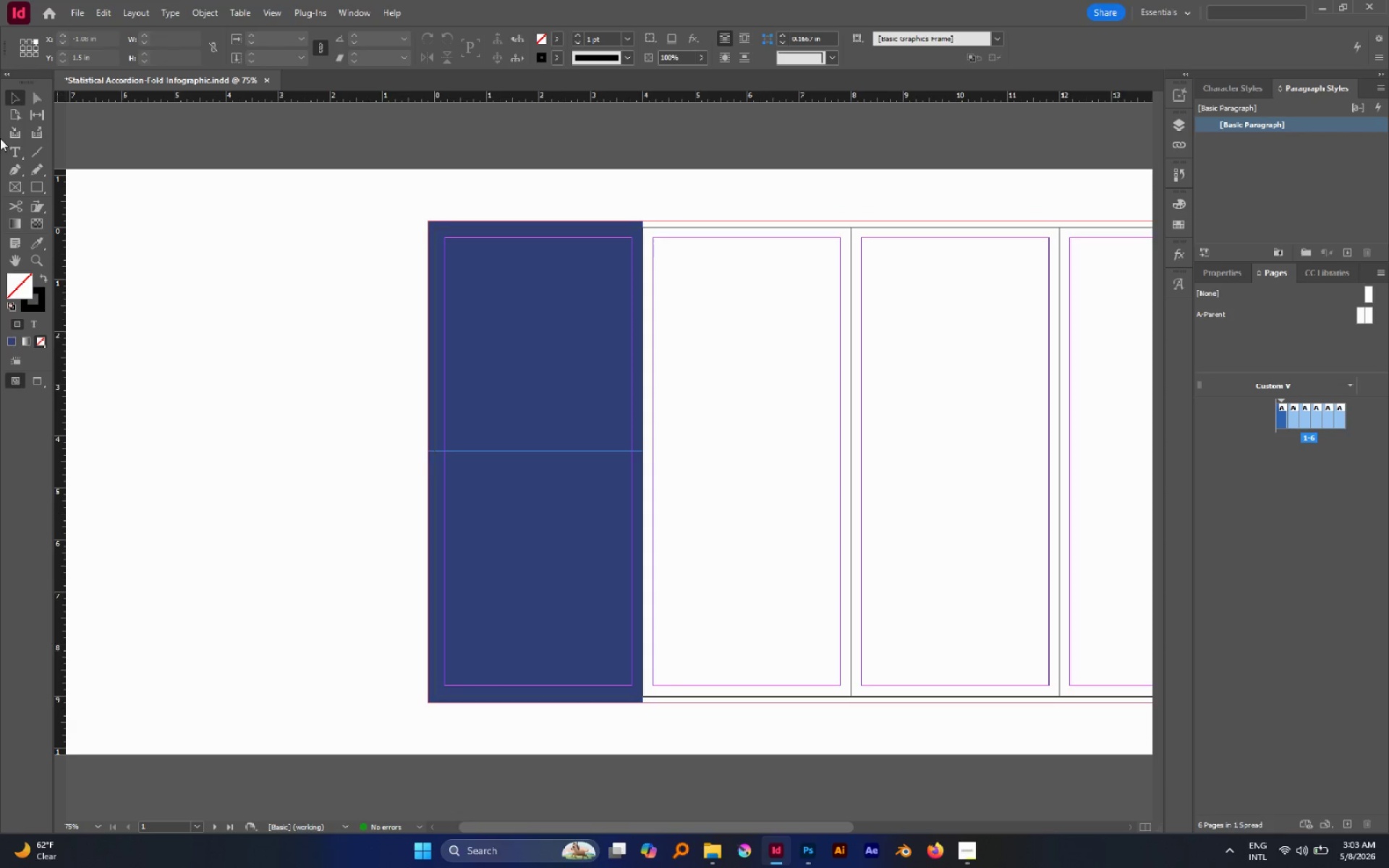 
left_click([22, 151])
 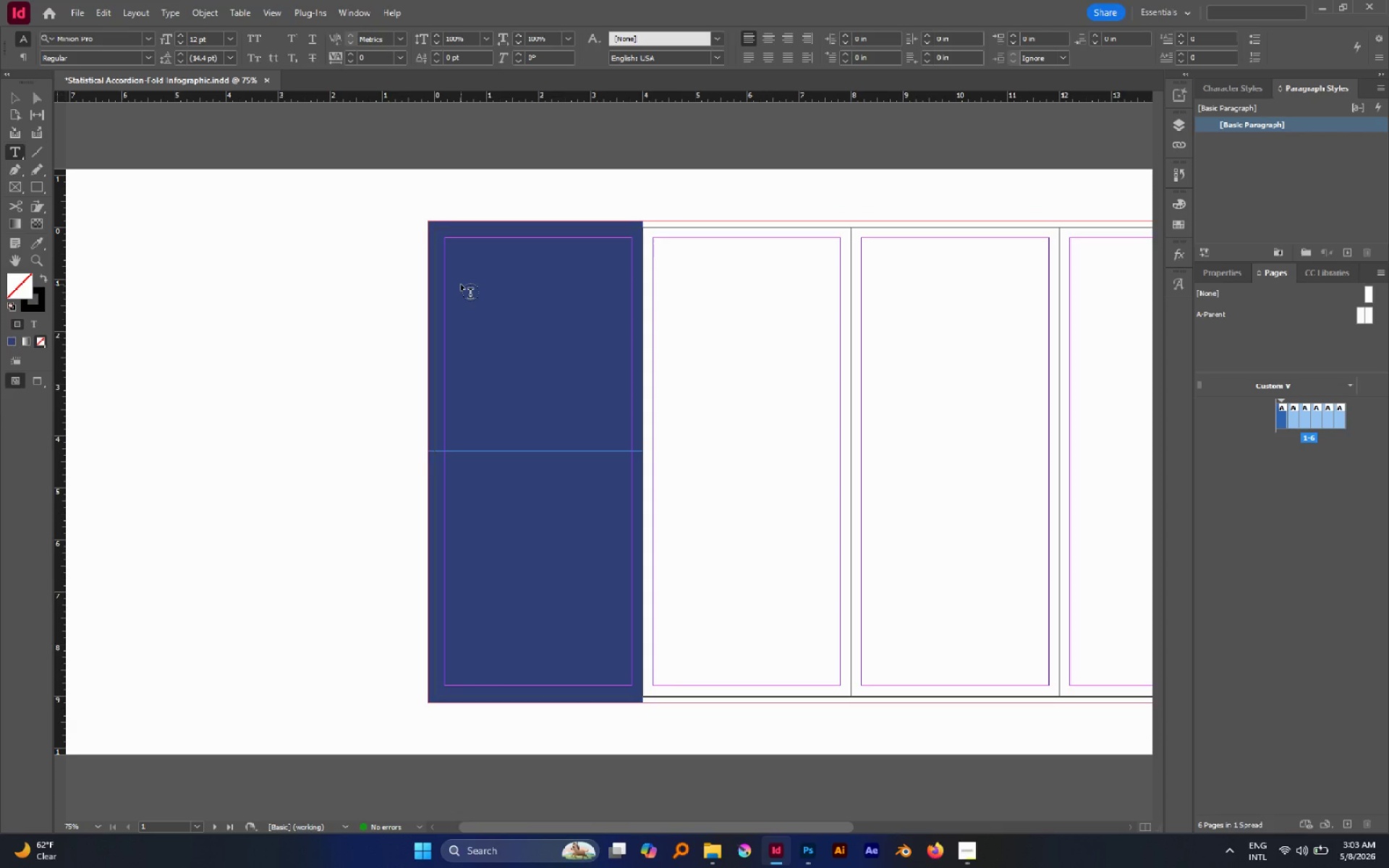 
left_click_drag(start_coordinate=[461, 284], to_coordinate=[605, 362])
 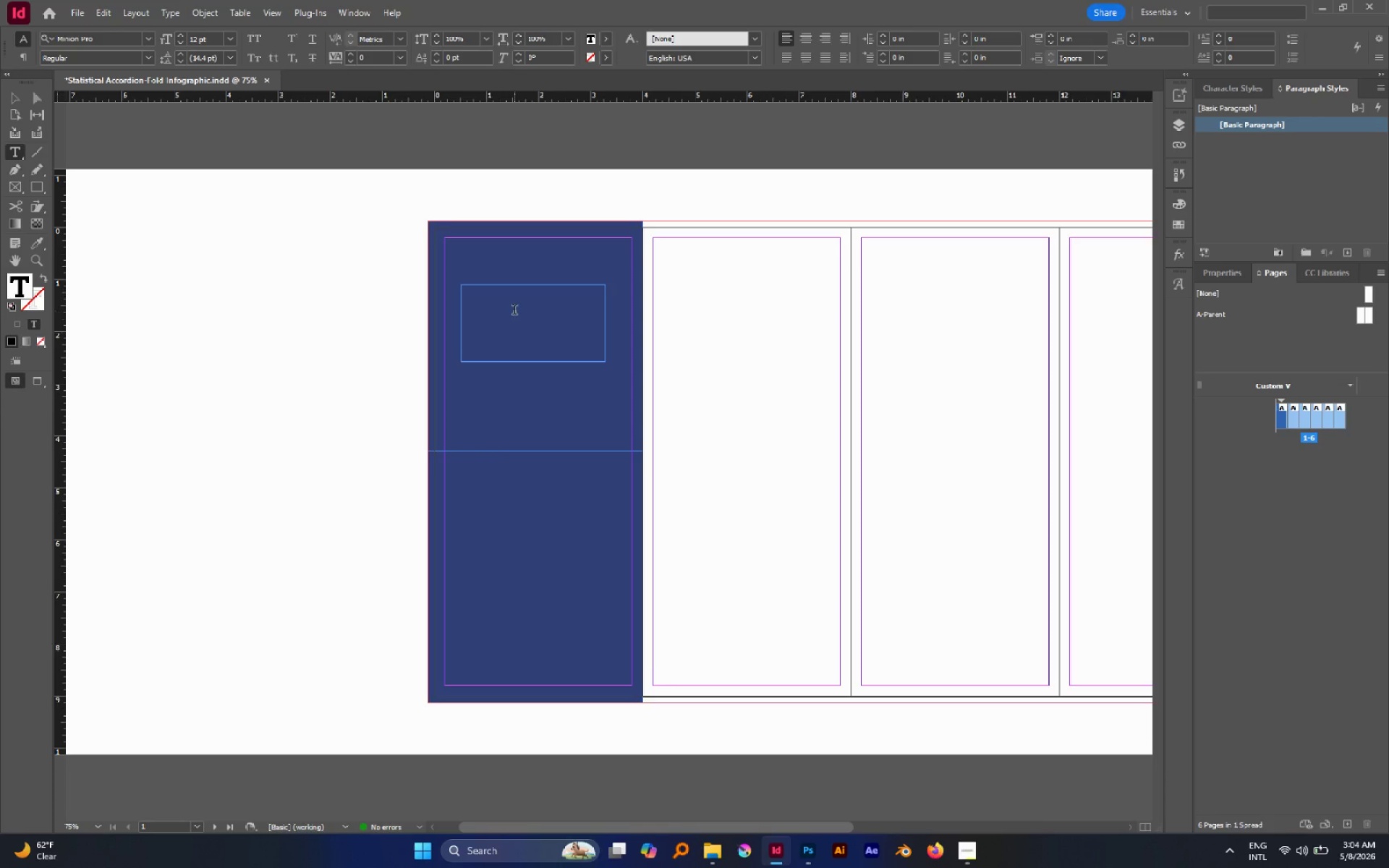 
type(The DownSizing)
key(Backspace)
key(Backspace)
 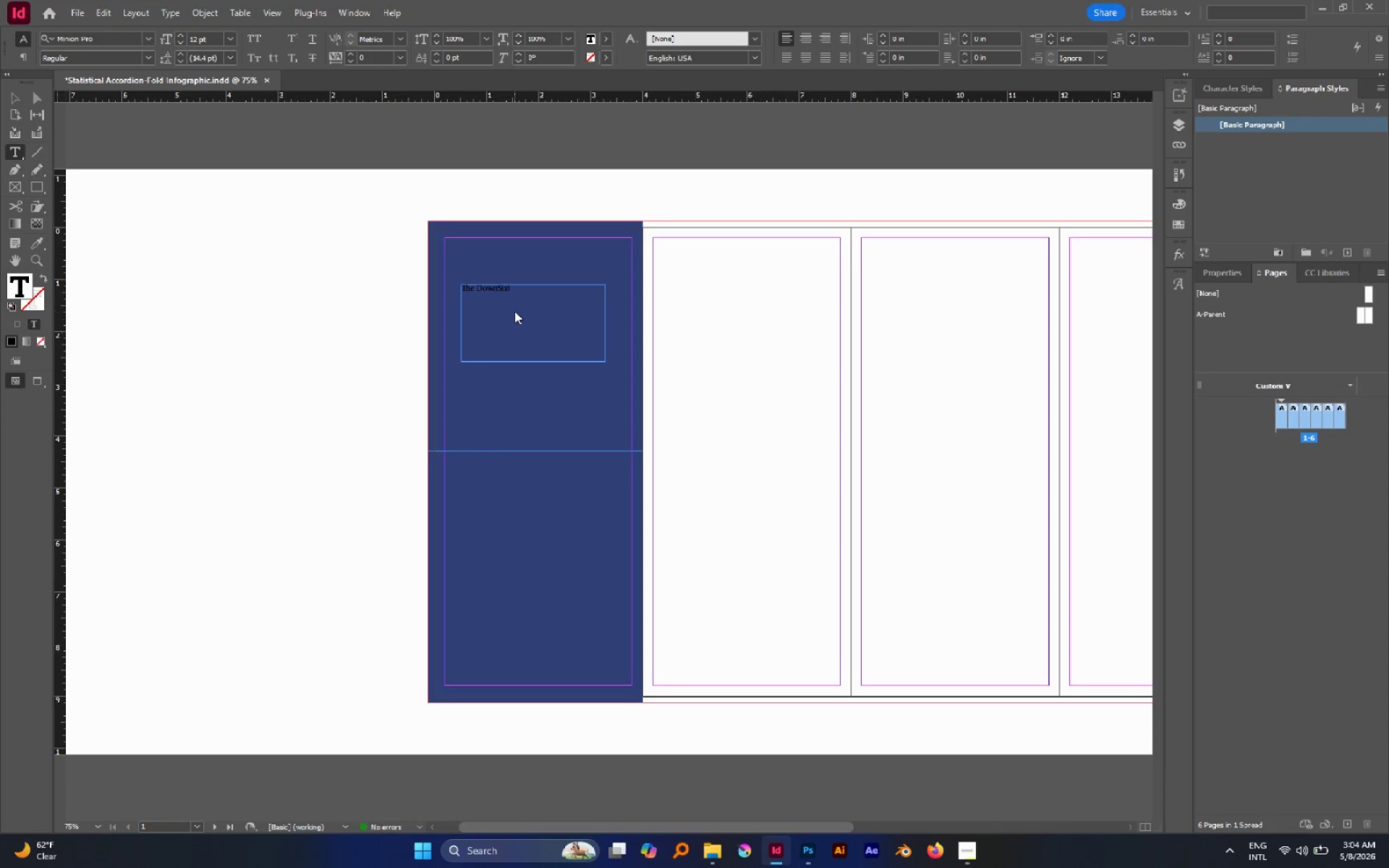 
key(Backspace)
type(ing)
 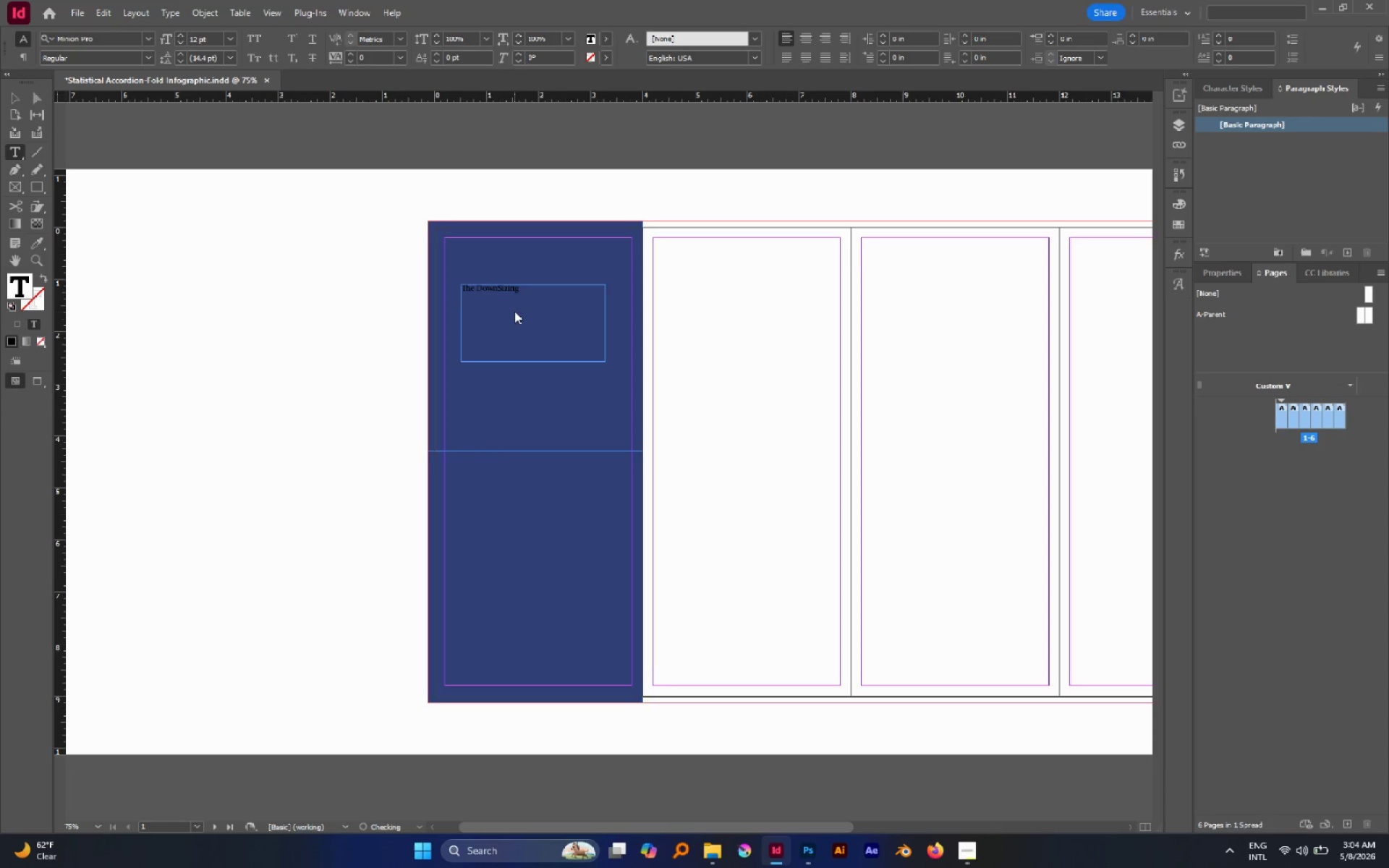 
key(Enter)
 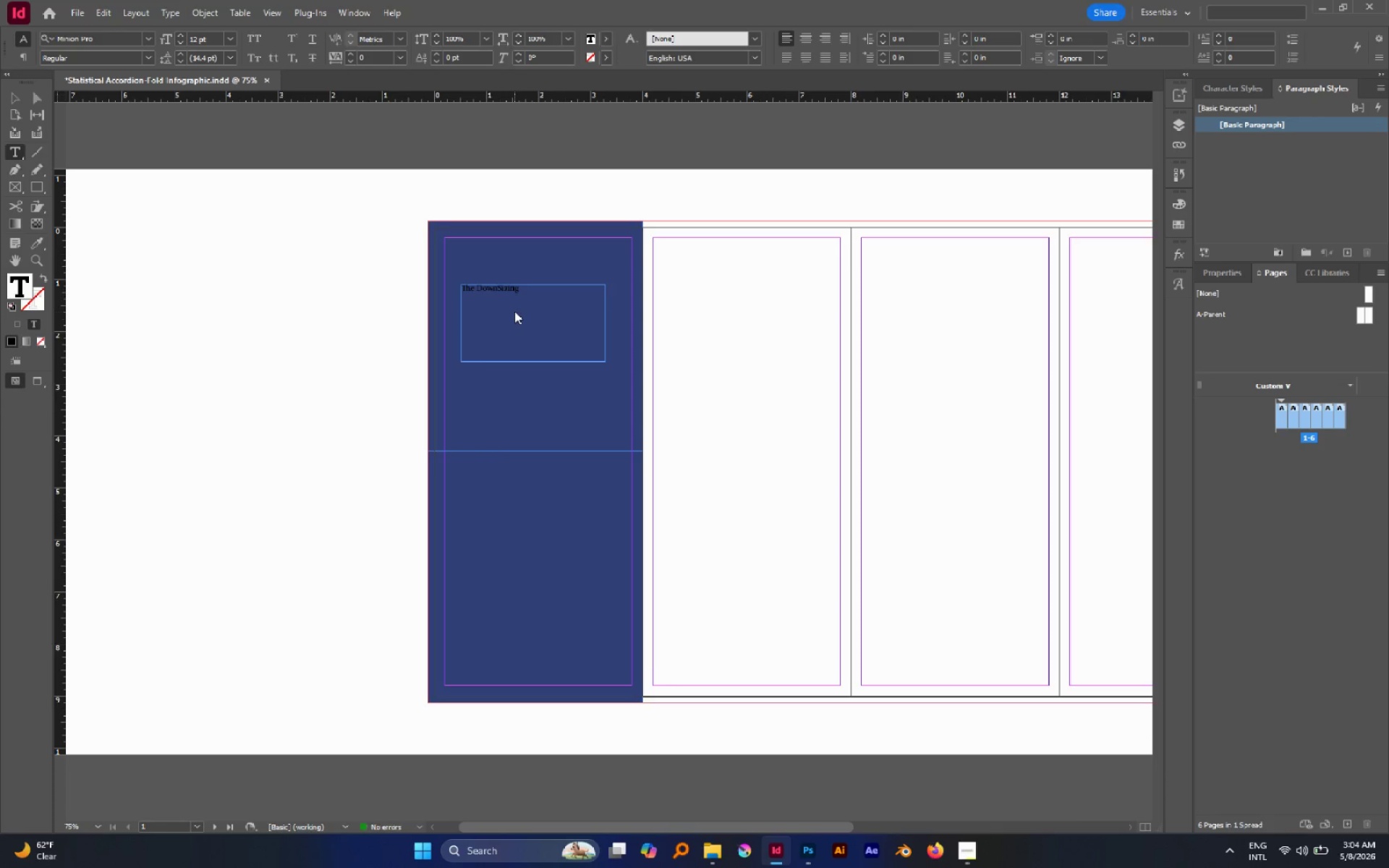 
key(Backspace)
type( Journey)
 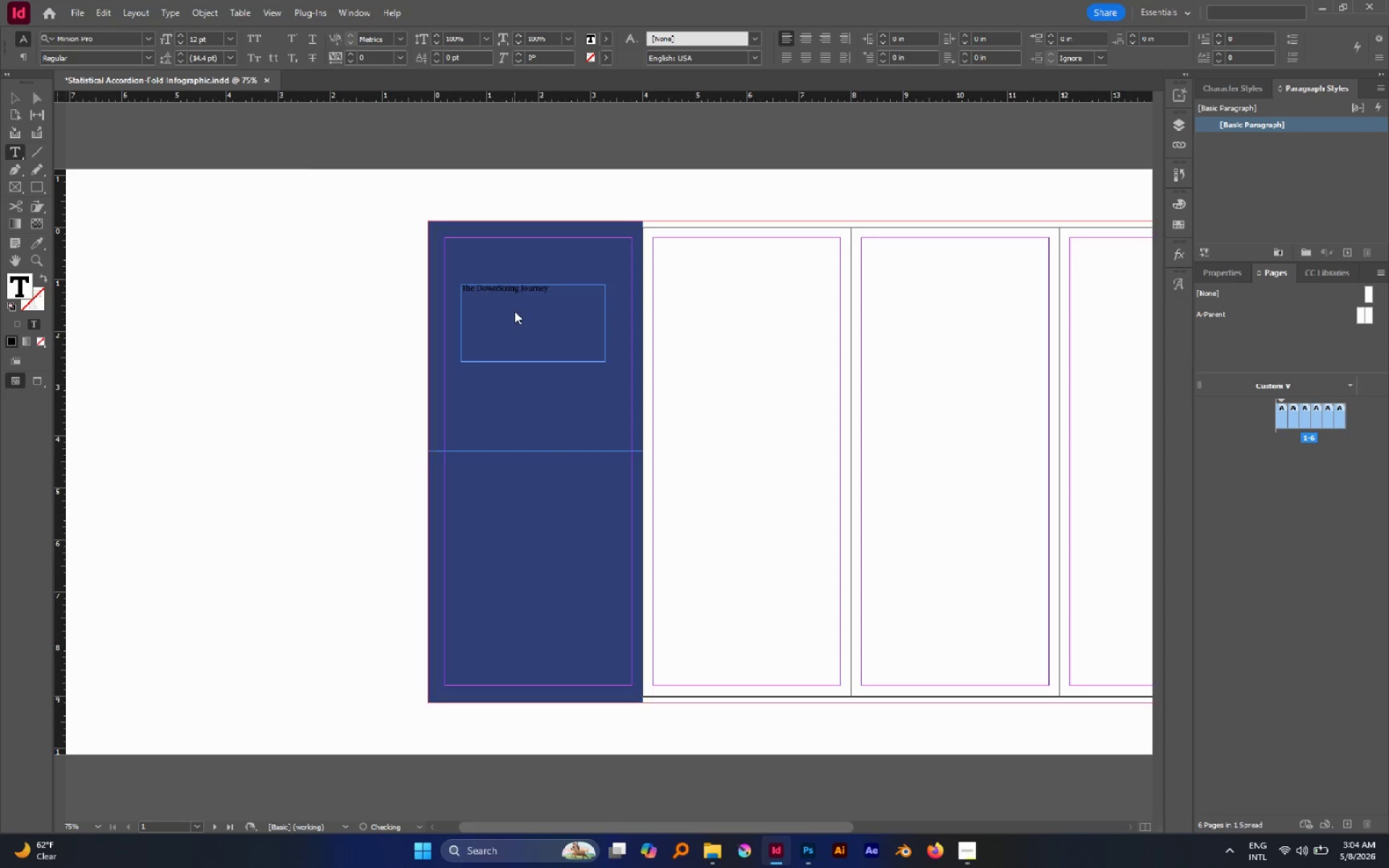 
key(Control+A)
 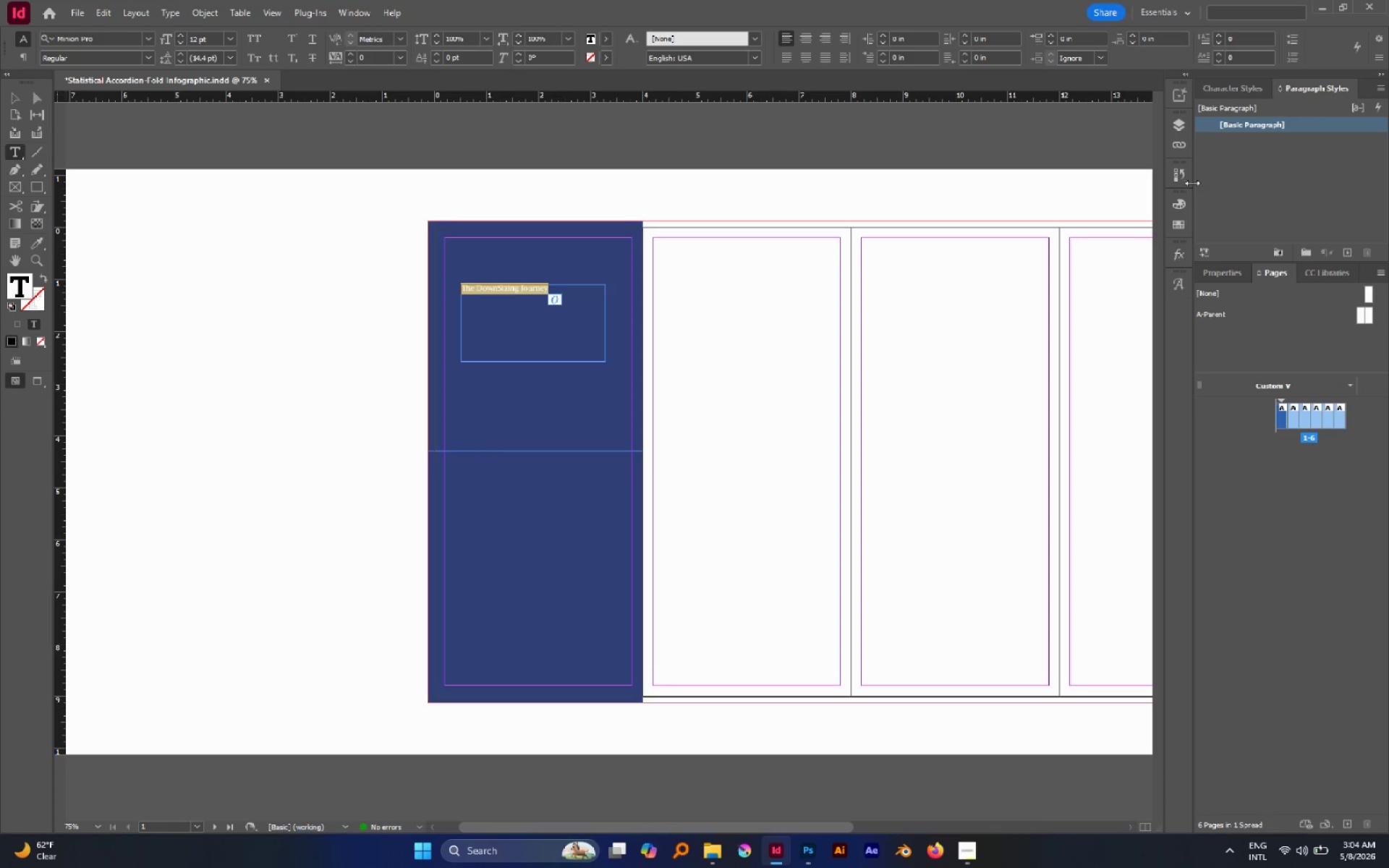 
left_click([1179, 226])
 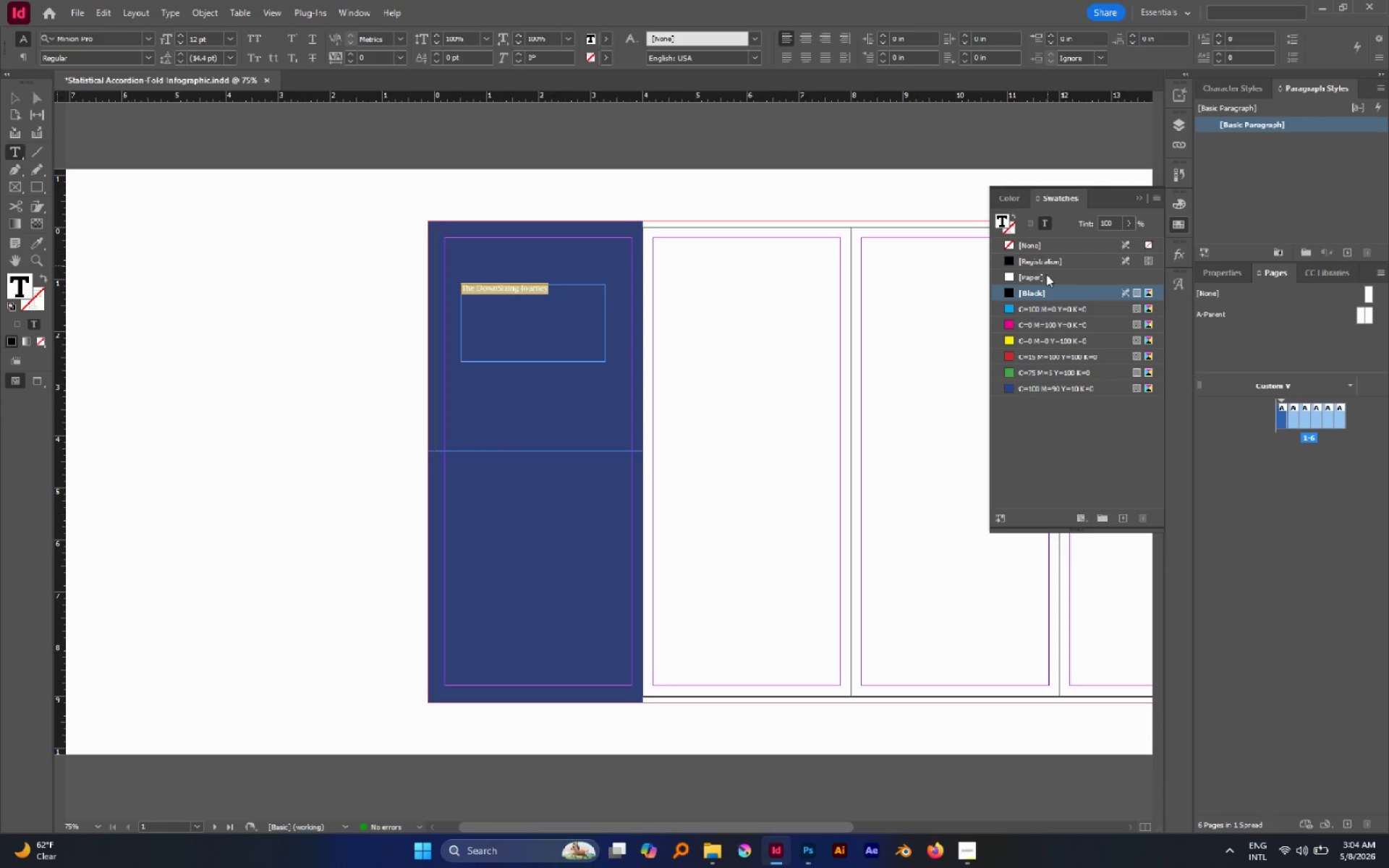 
left_click([1040, 281])
 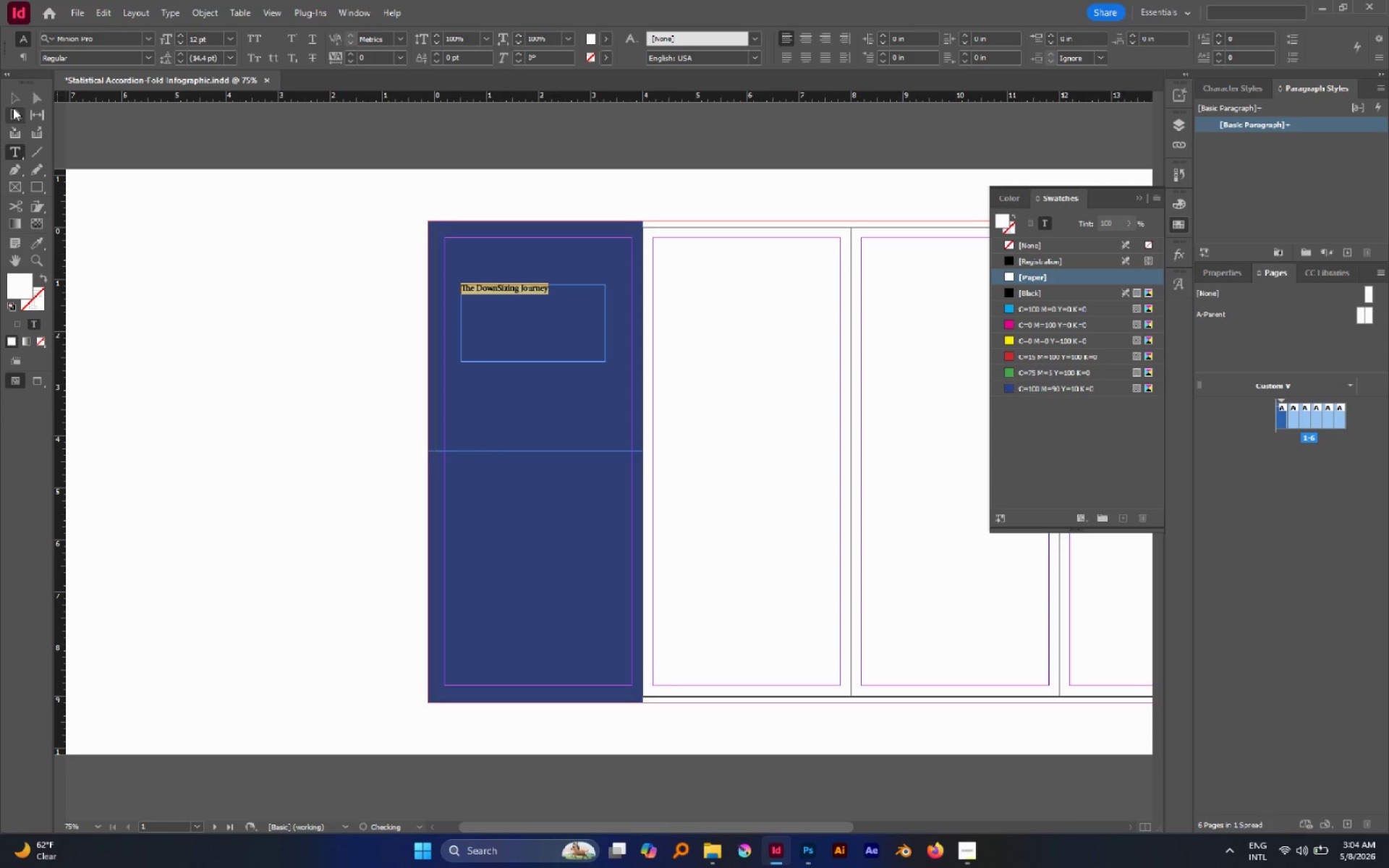 
left_click([12, 101])
 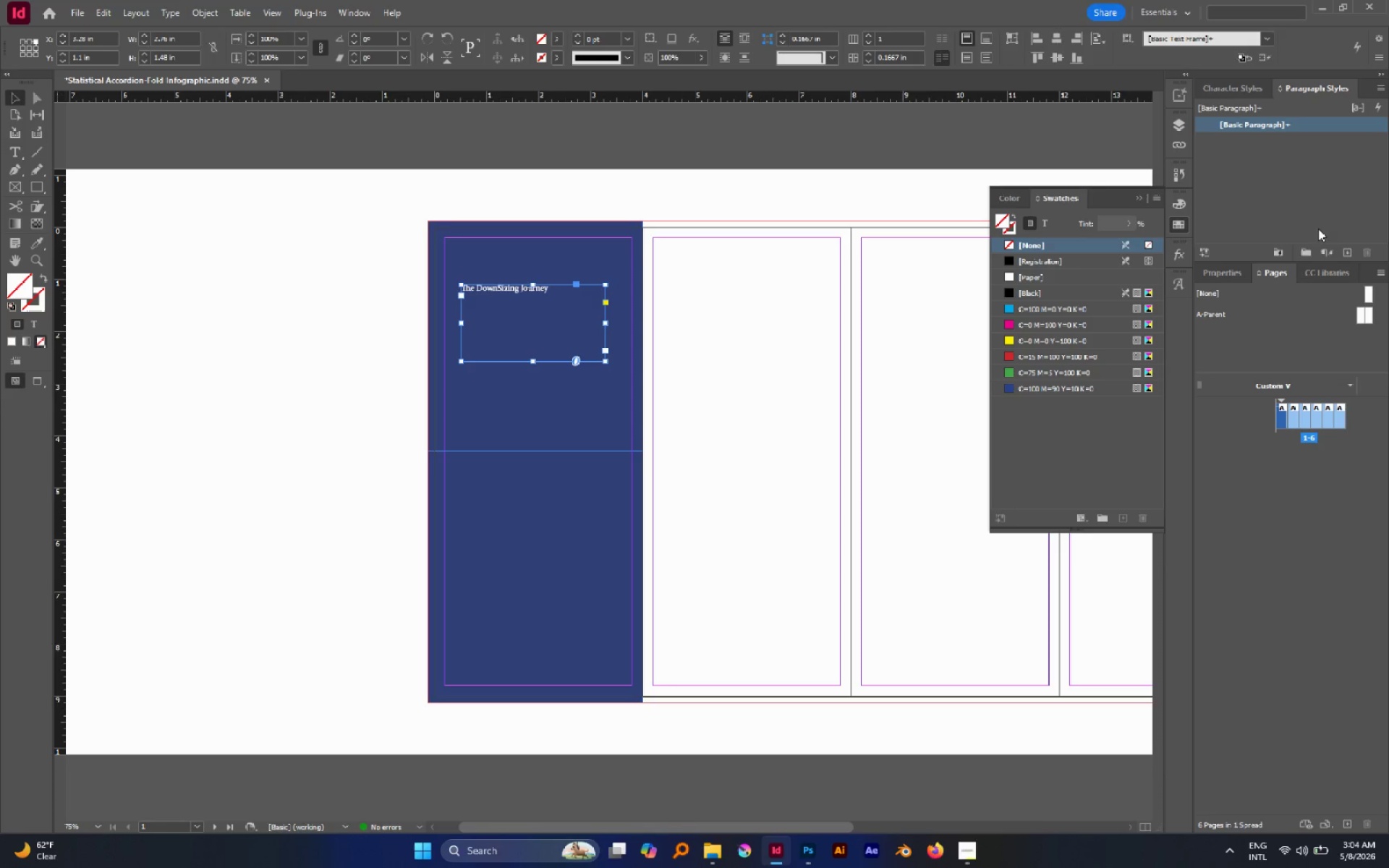 
left_click([1233, 281])
 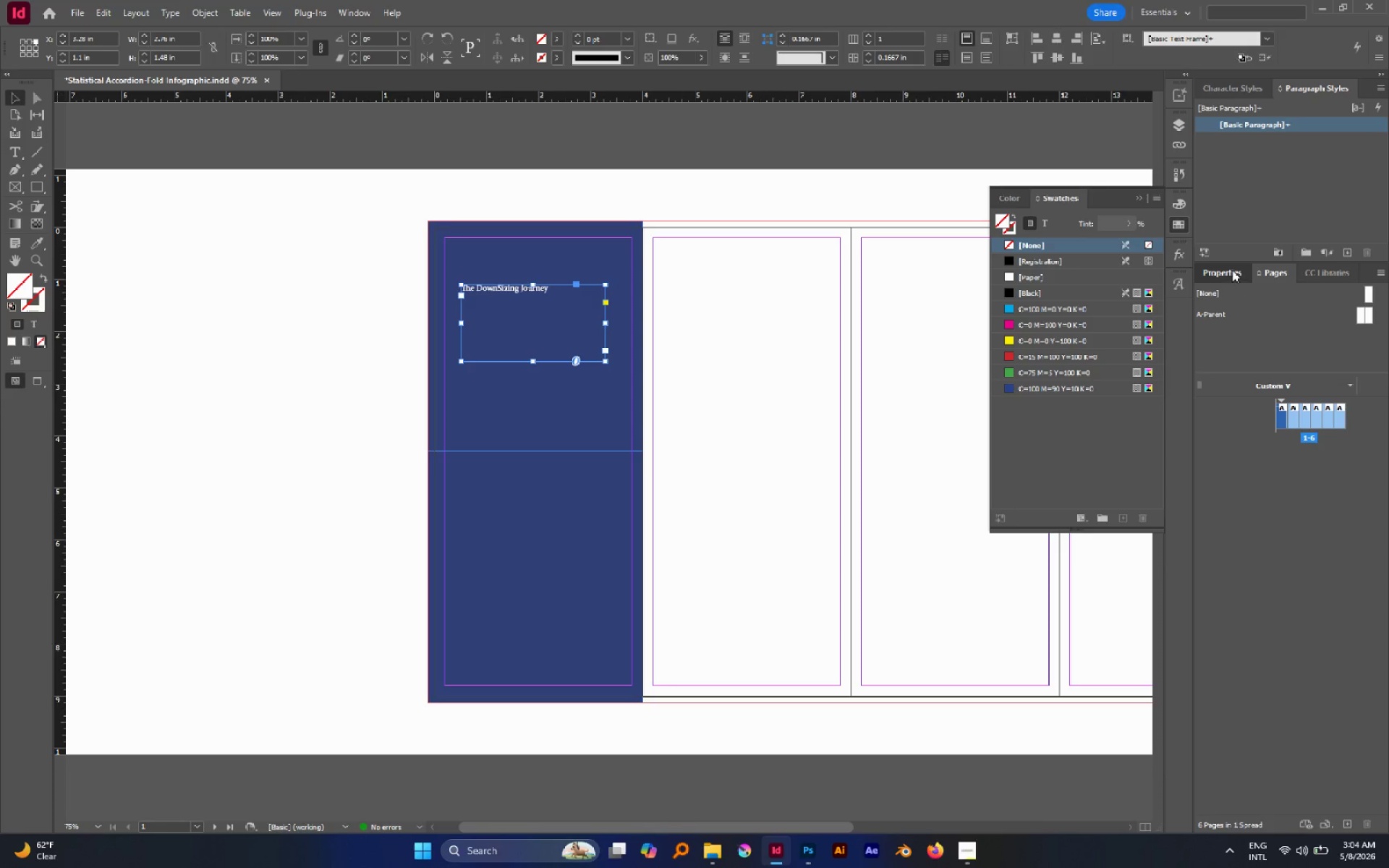 
mouse_move([1236, 283])
 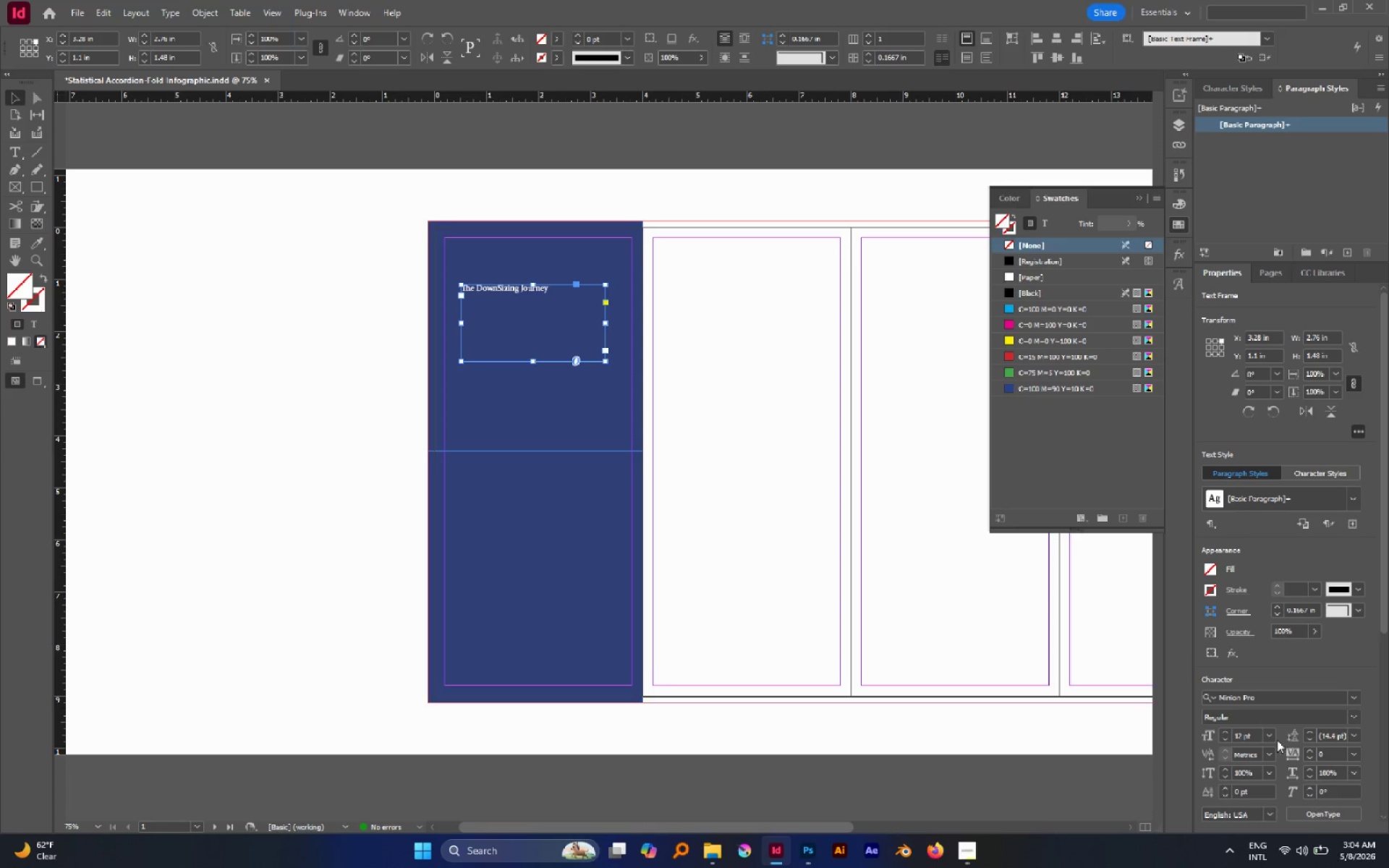 
left_click([1267, 737])
 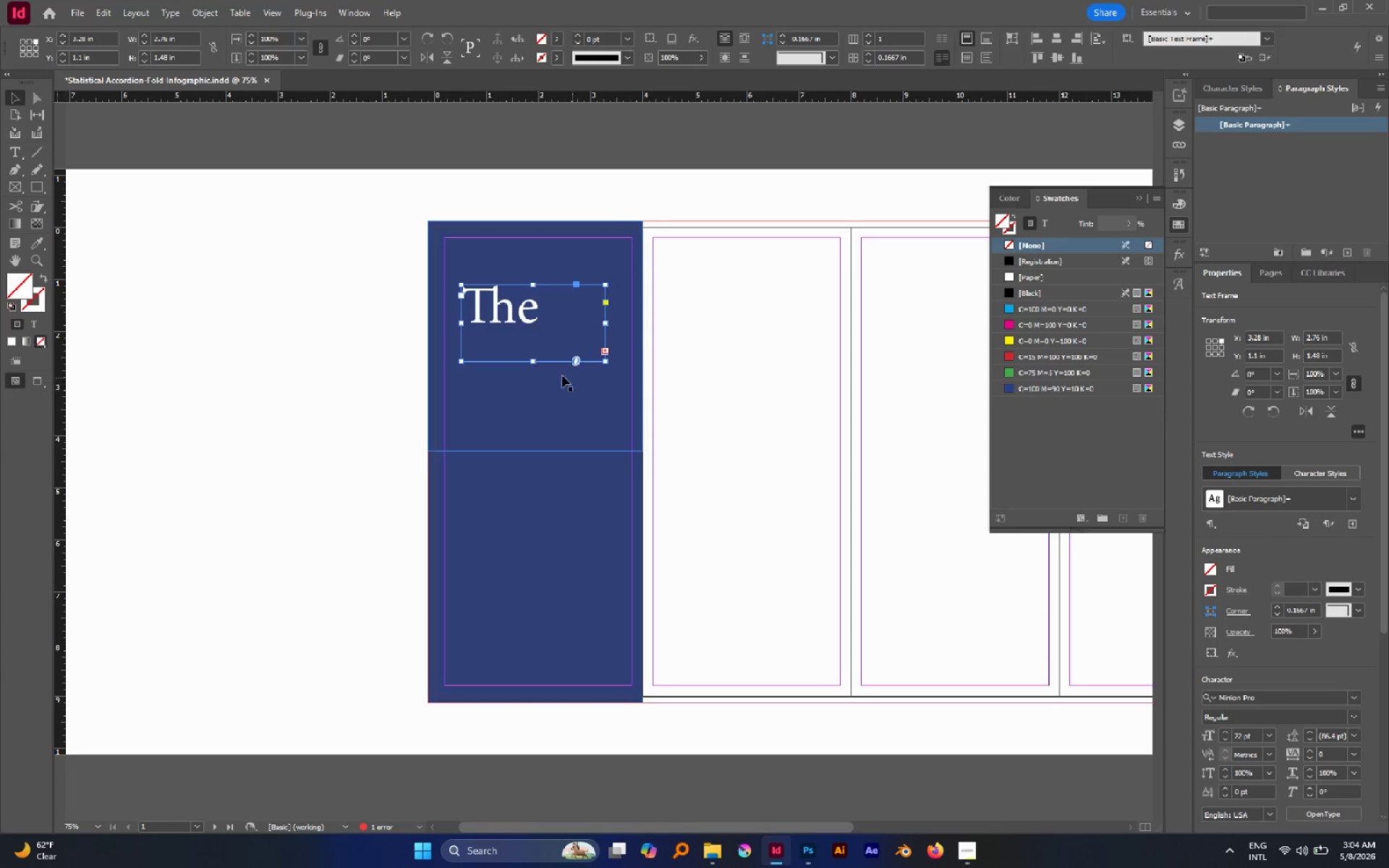 
left_click_drag(start_coordinate=[534, 363], to_coordinate=[547, 492])
 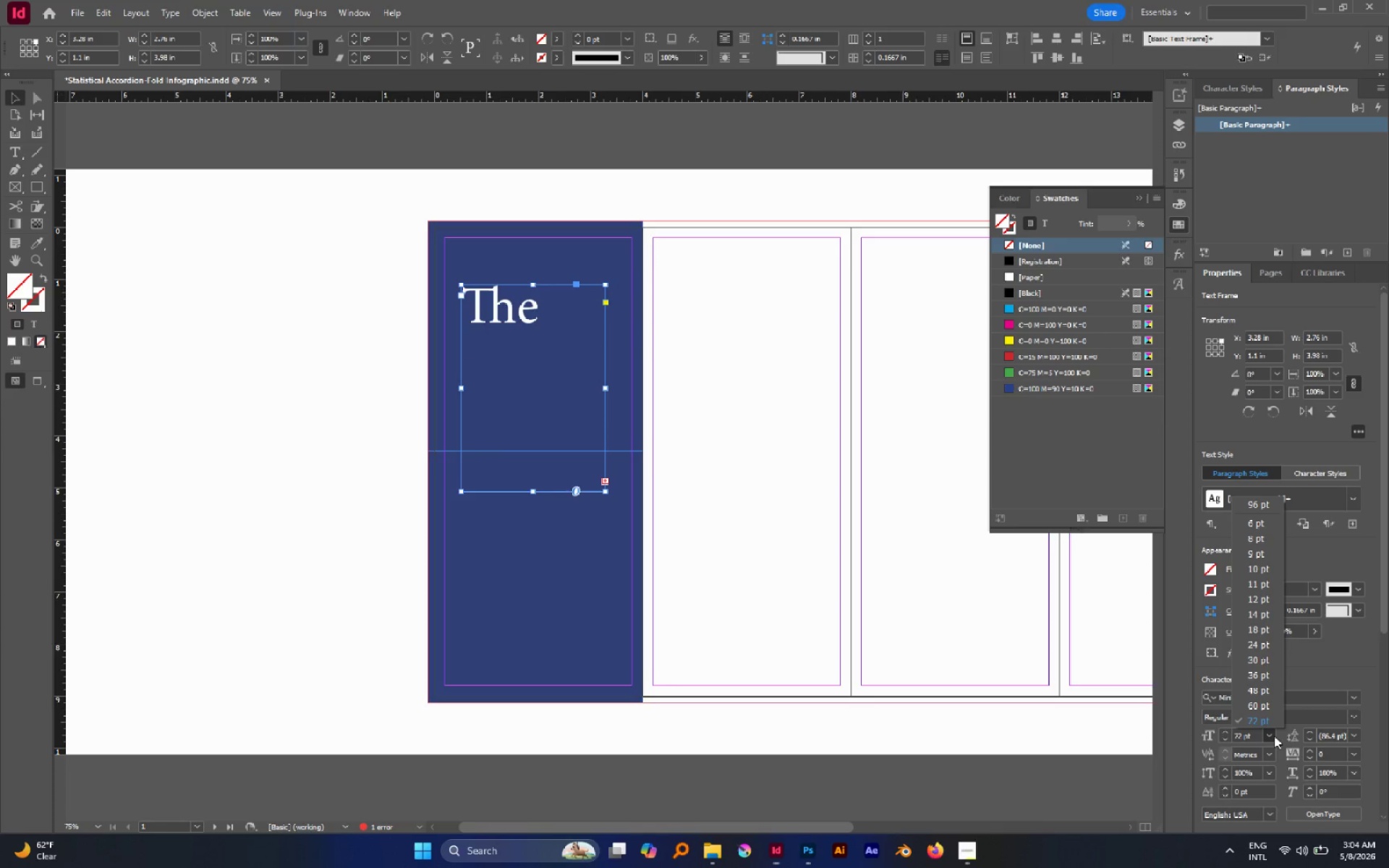 
left_click([1262, 673])
 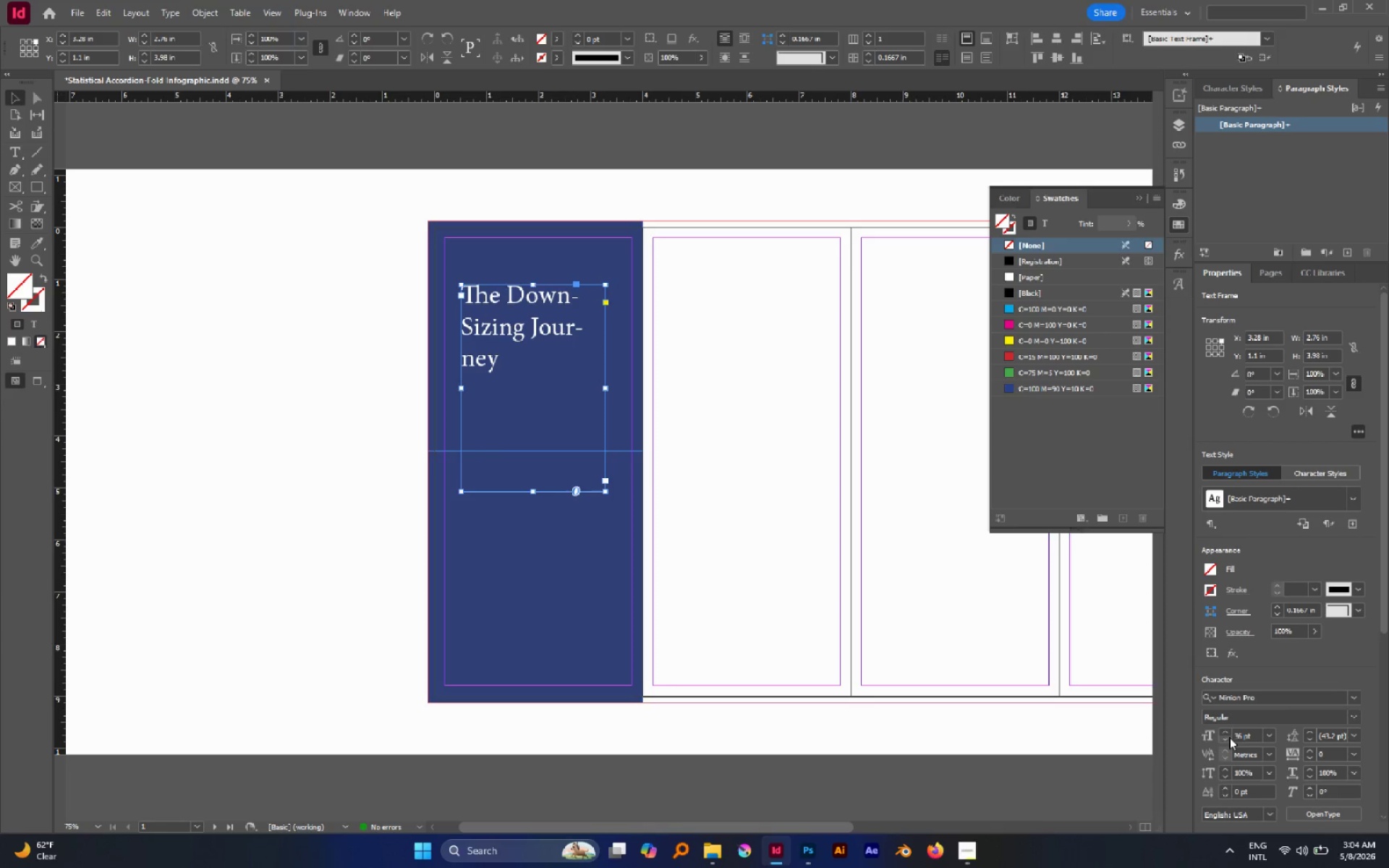 
wait(5.31)
 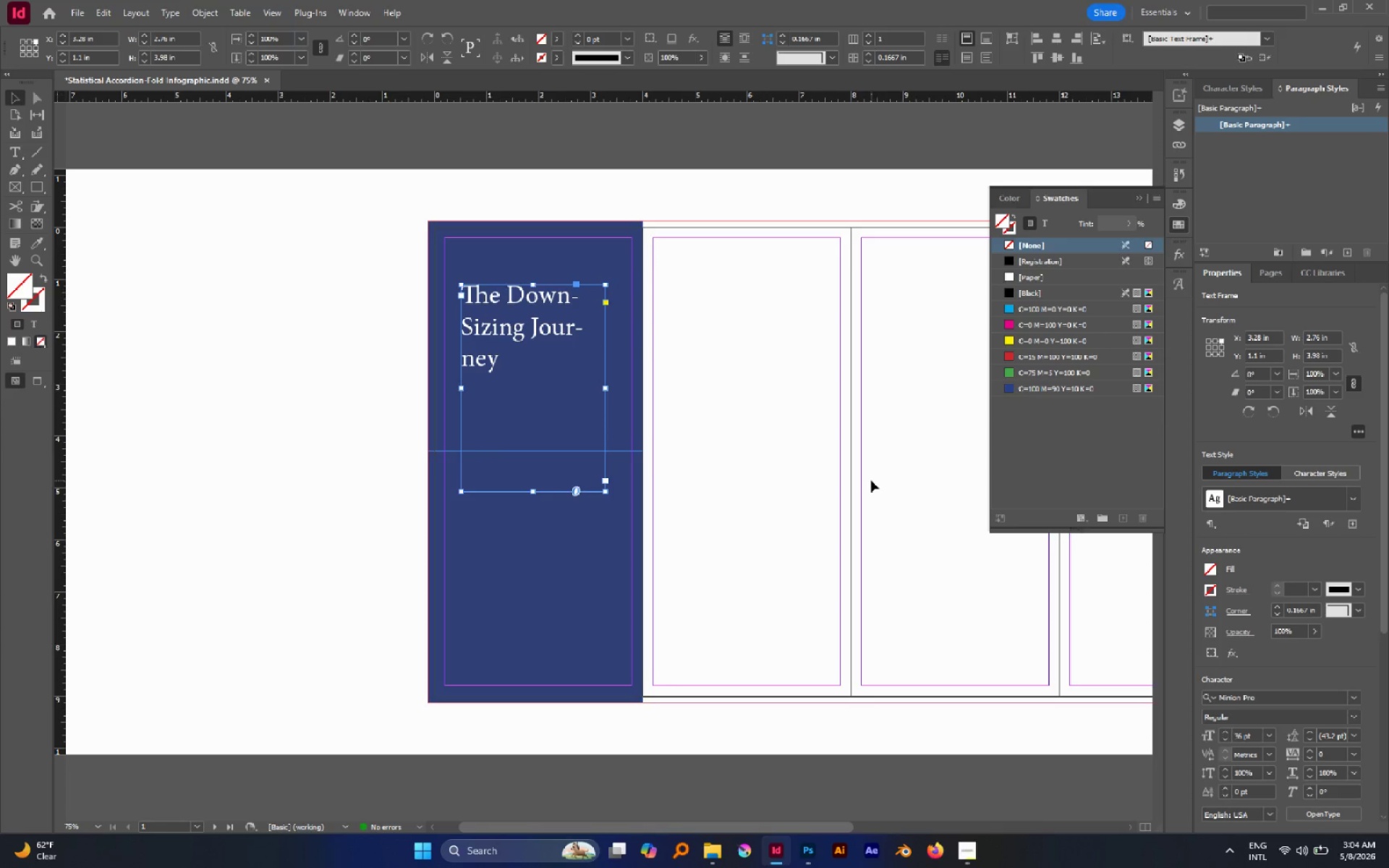 
double_click([510, 300])
 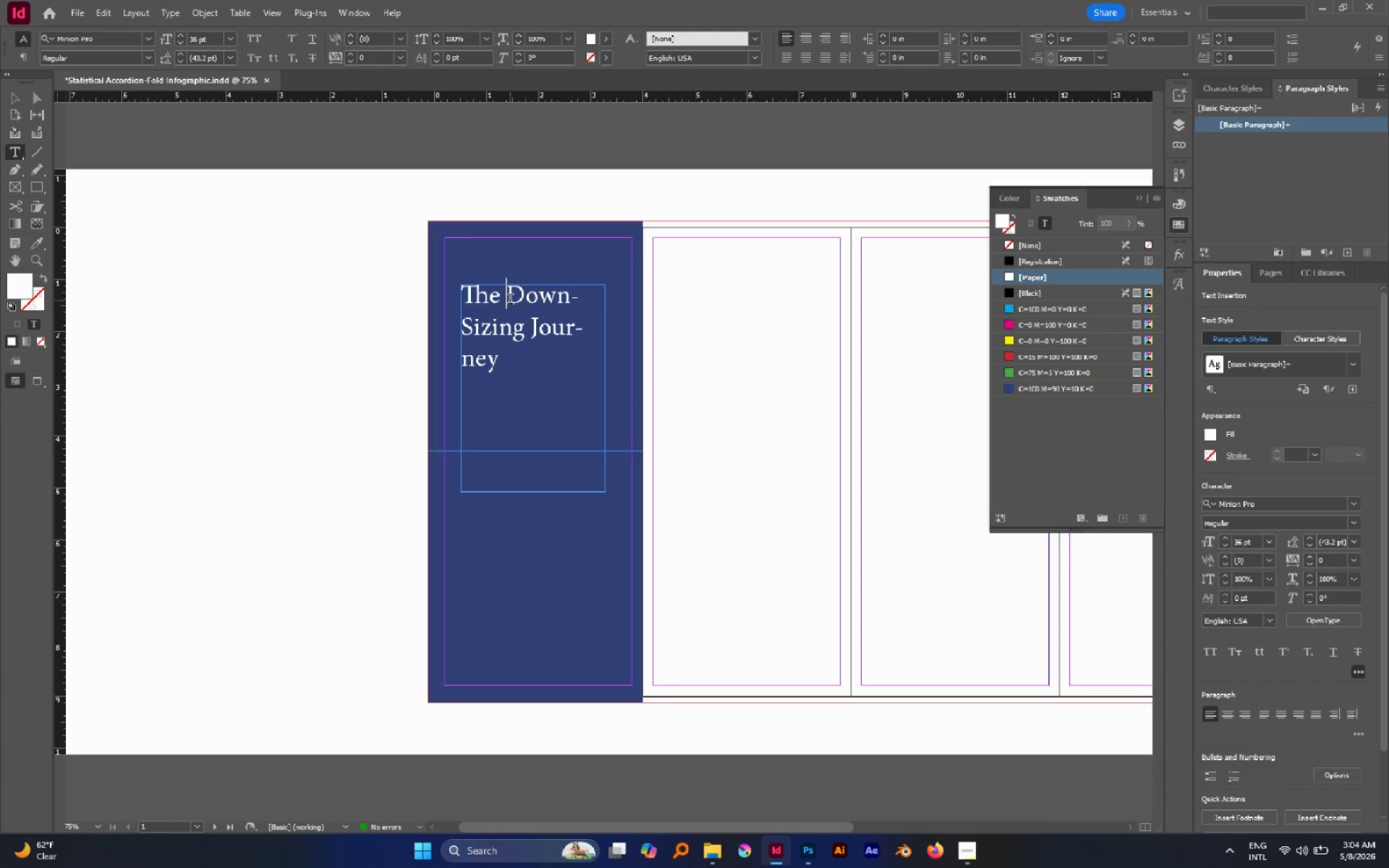 
key(Enter)
 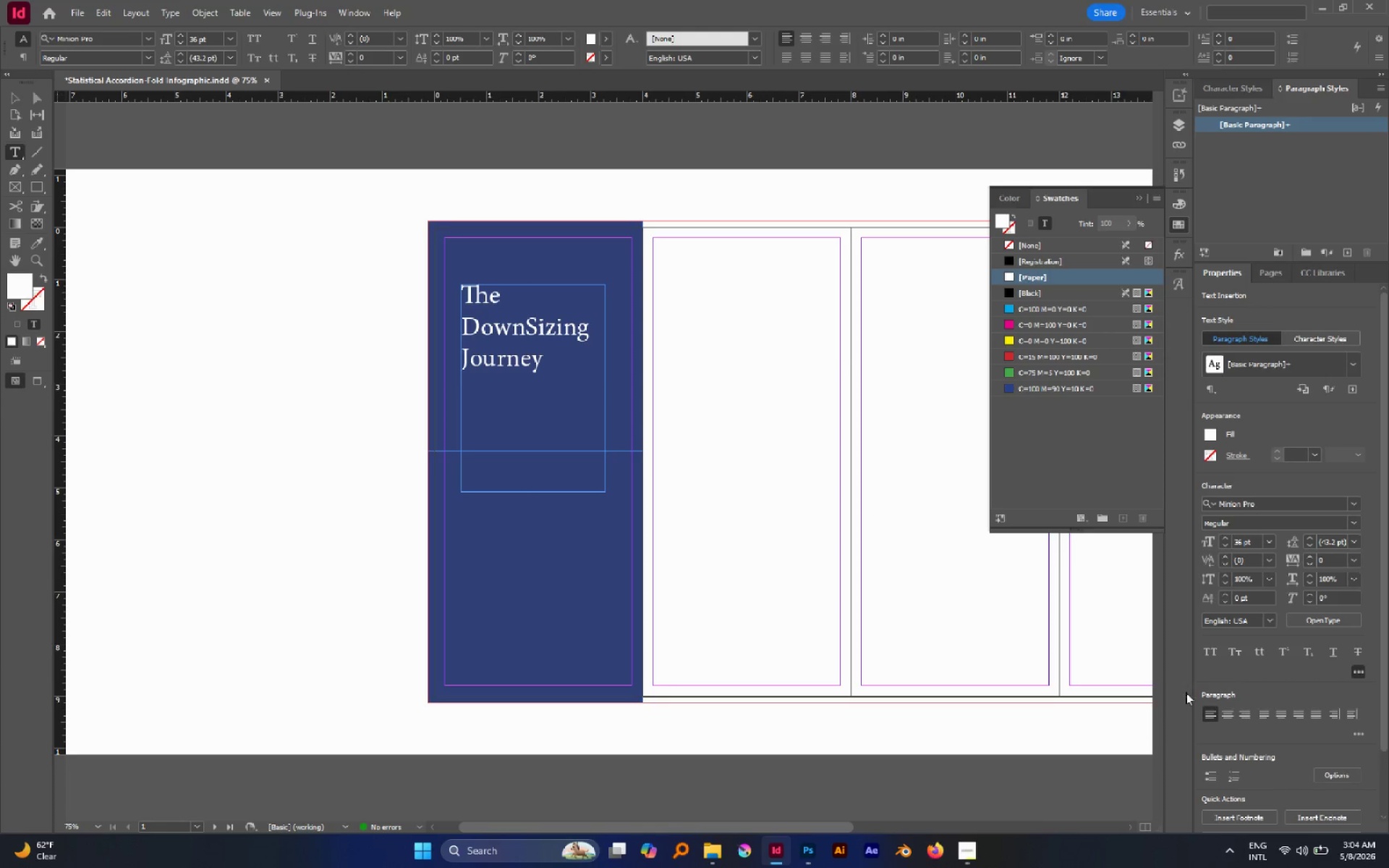 
left_click([19, 94])
 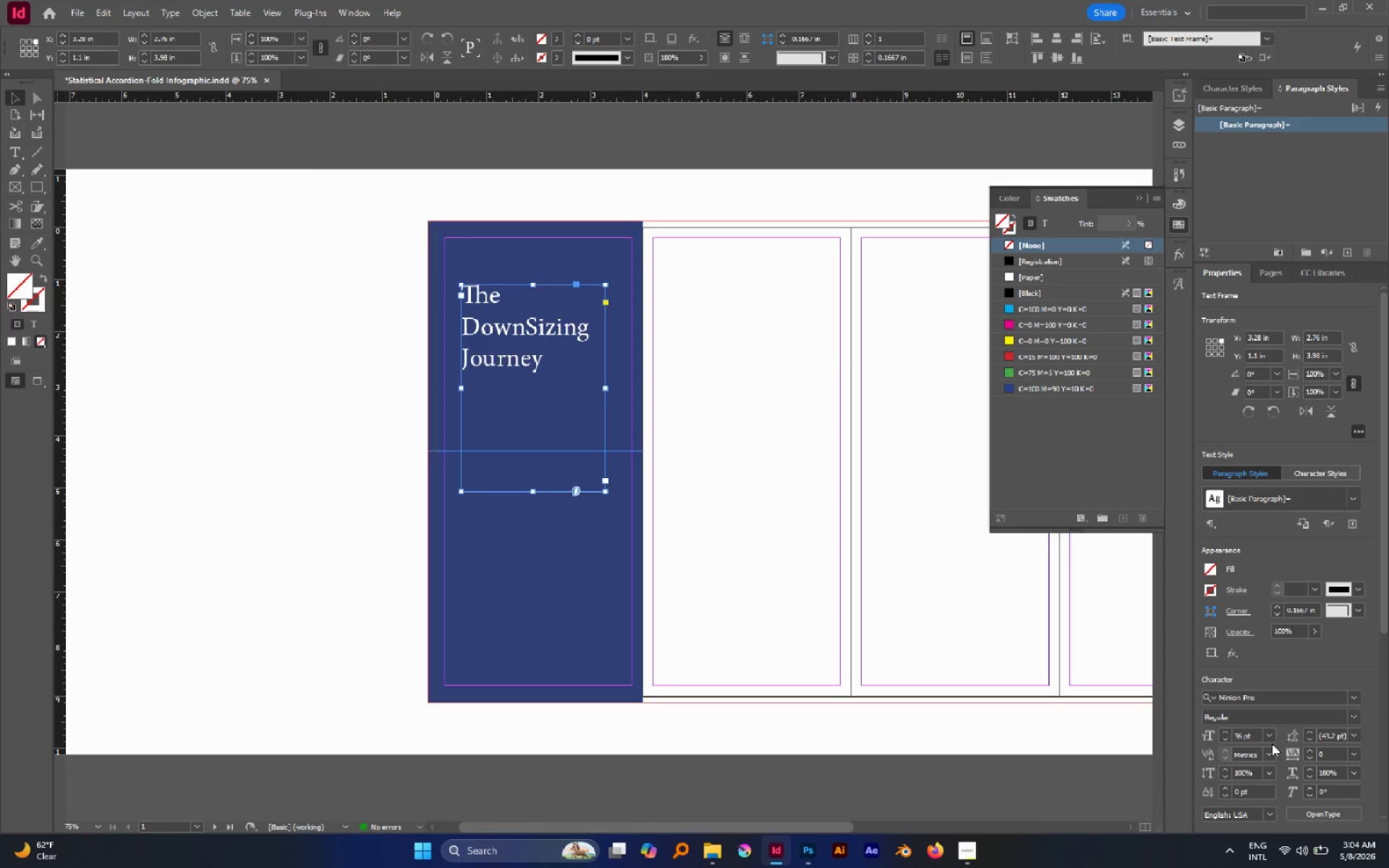 
scroll: coordinate [1283, 745], scroll_direction: down, amount: 2.0
 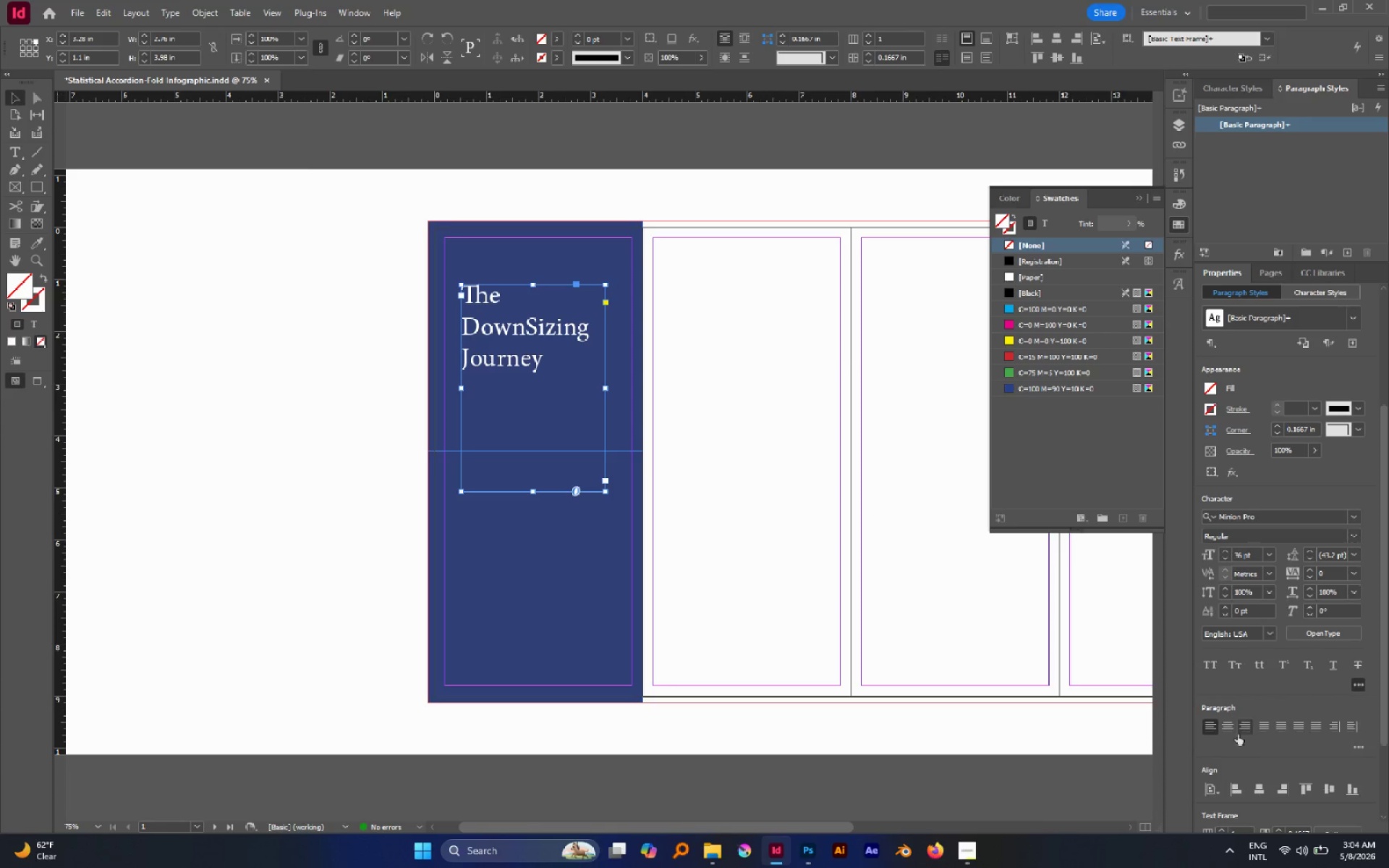 
left_click([1236, 733])
 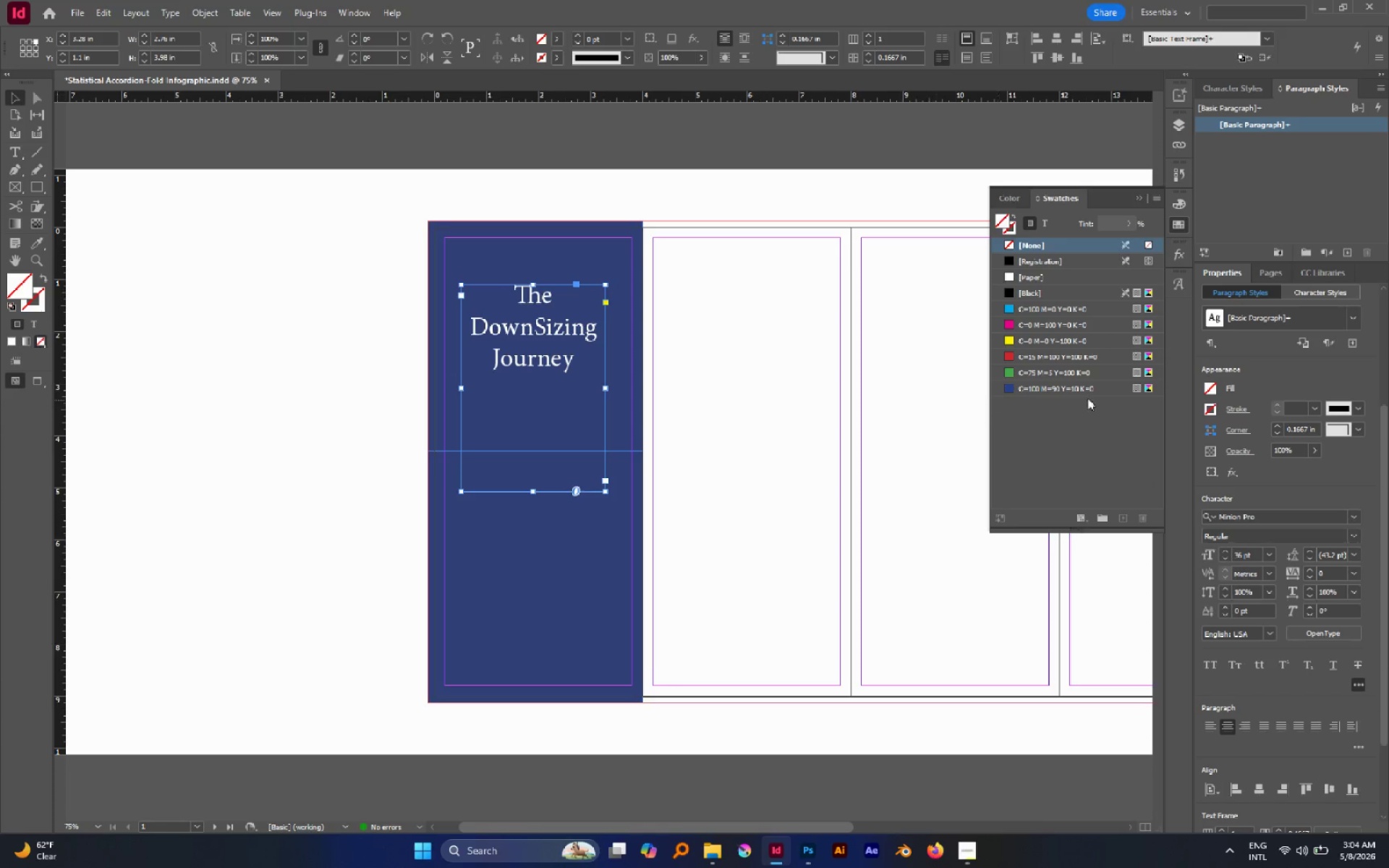 
left_click([1351, 519])
 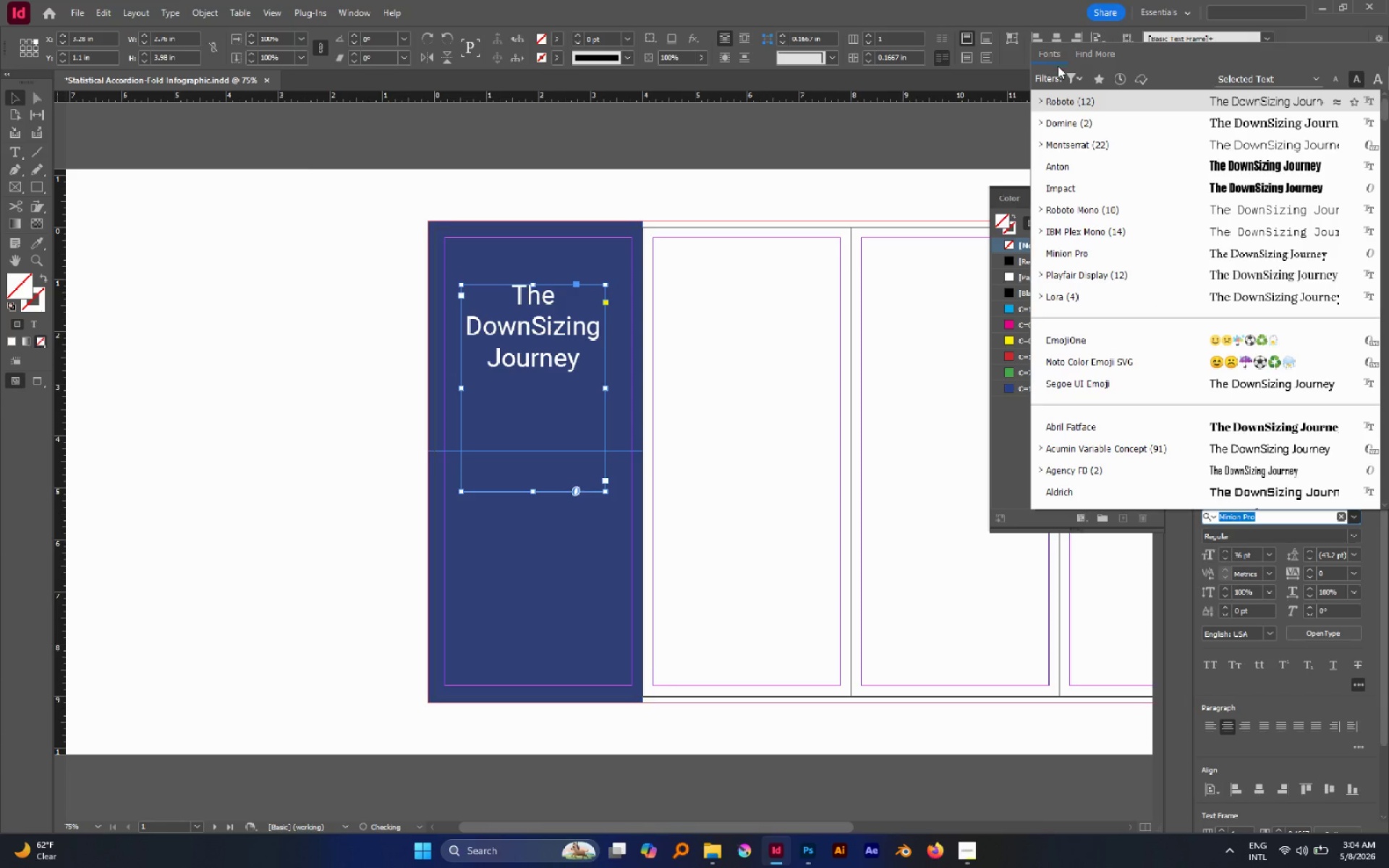 
left_click([1069, 76])
 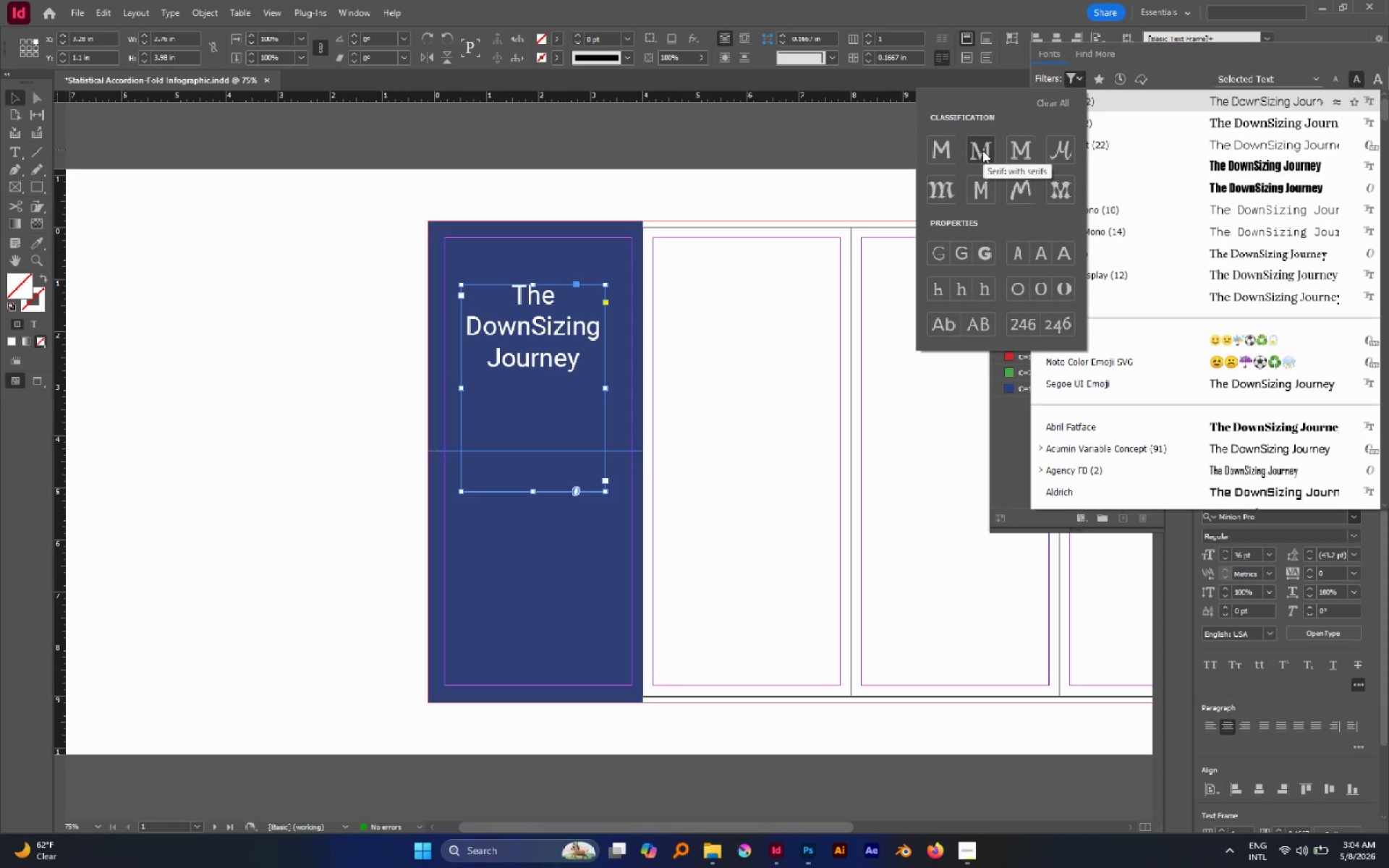 
left_click([982, 150])
 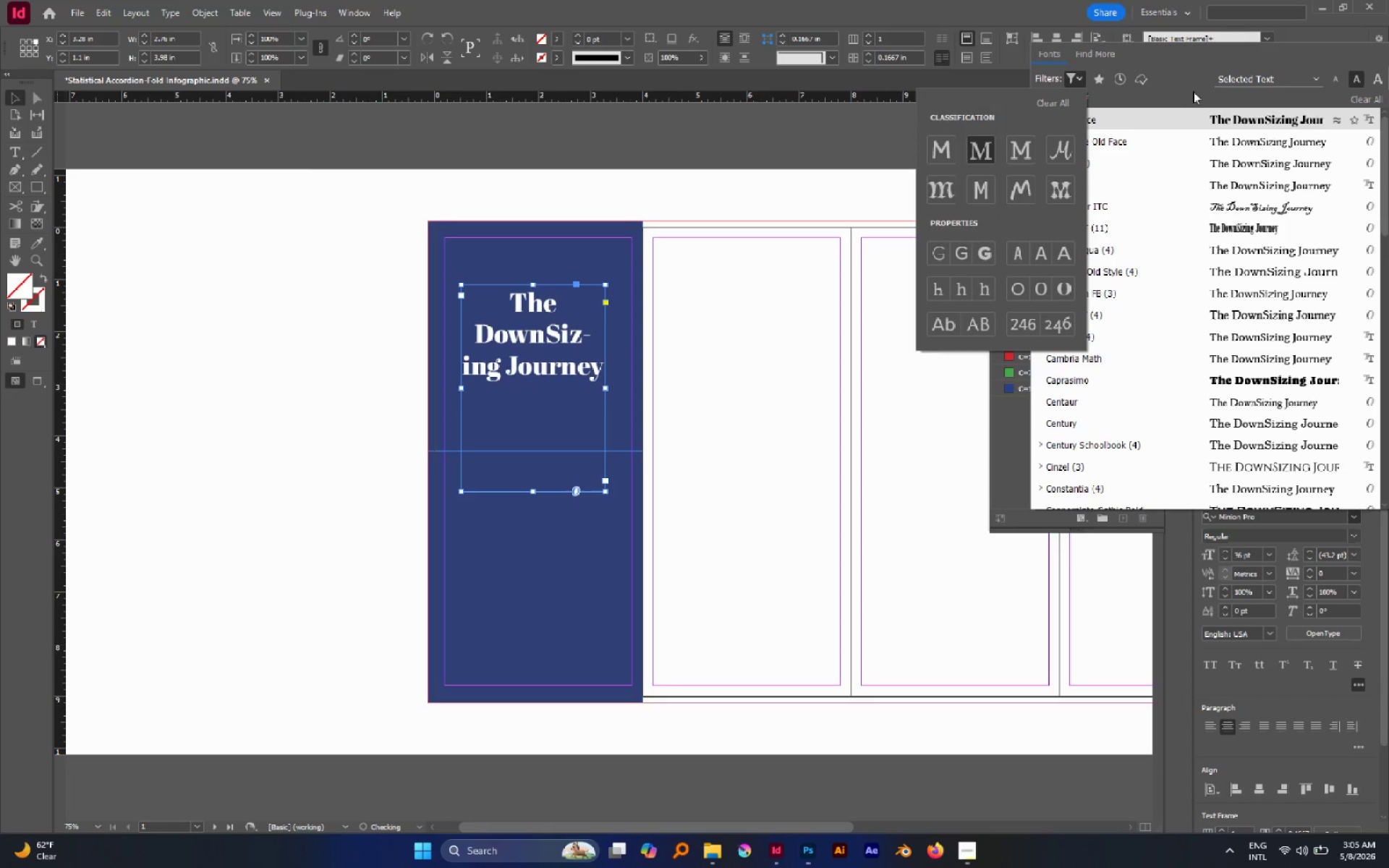 
left_click([1189, 88])
 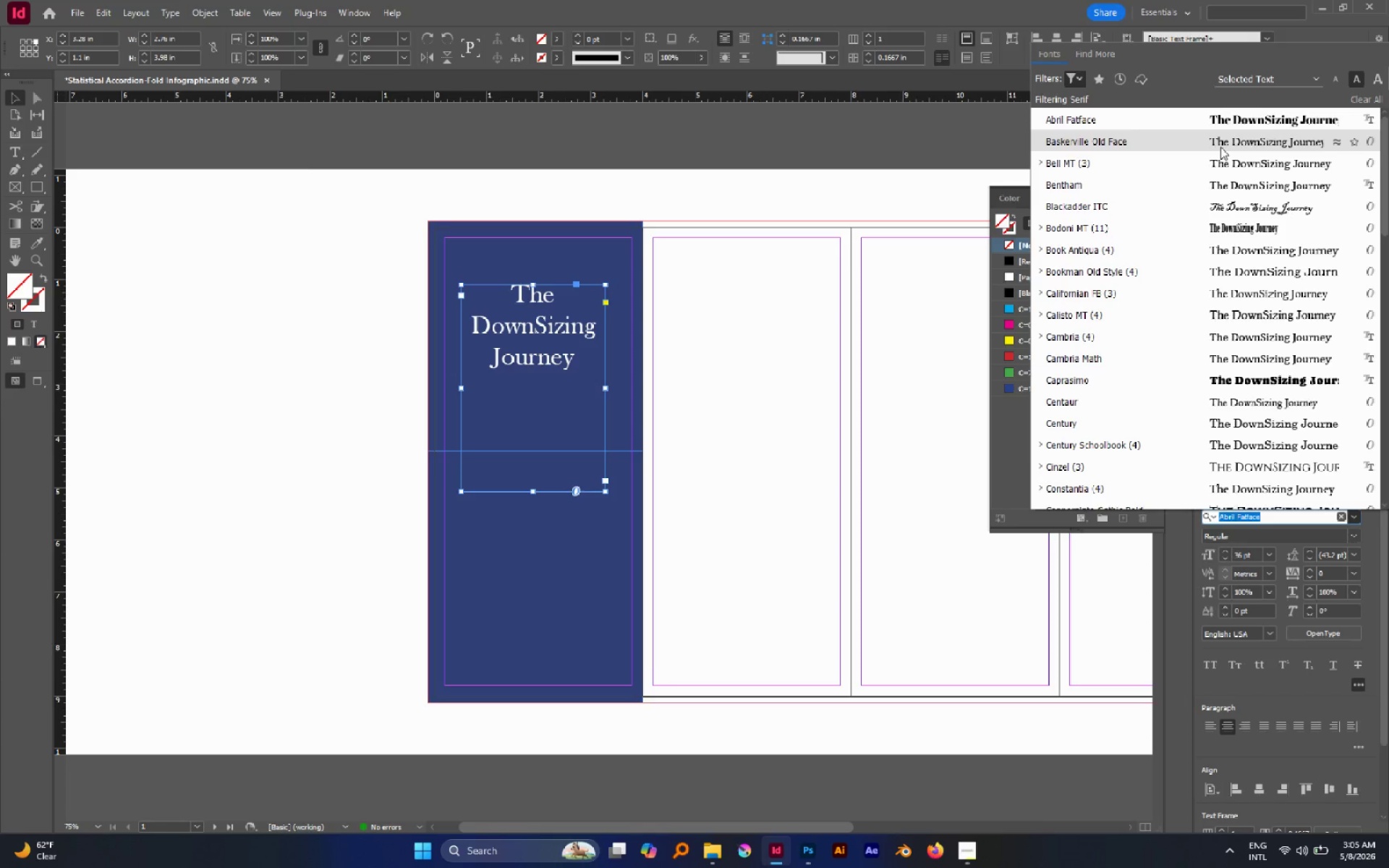 
wait(8.92)
 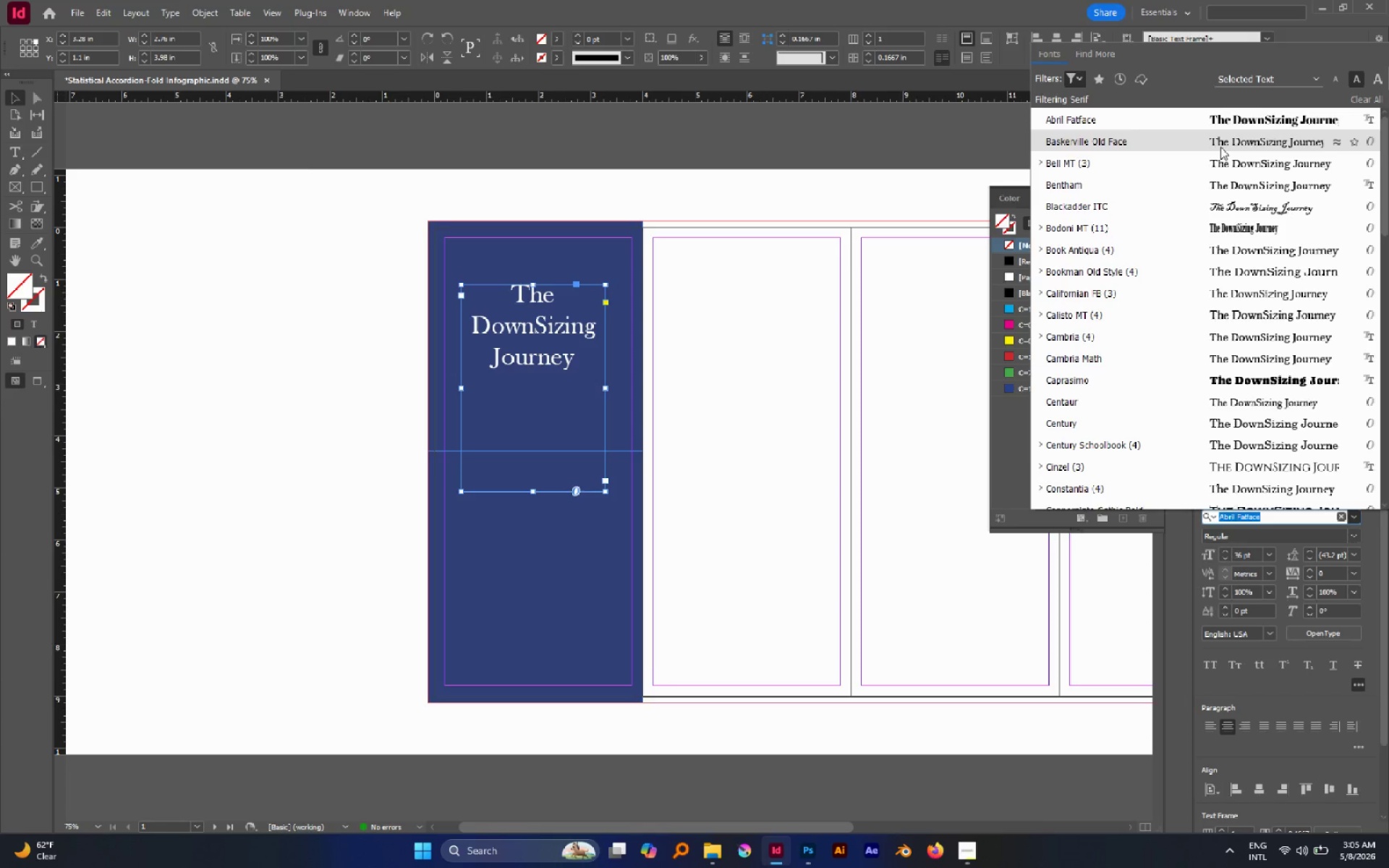 
left_click([1203, 142])
 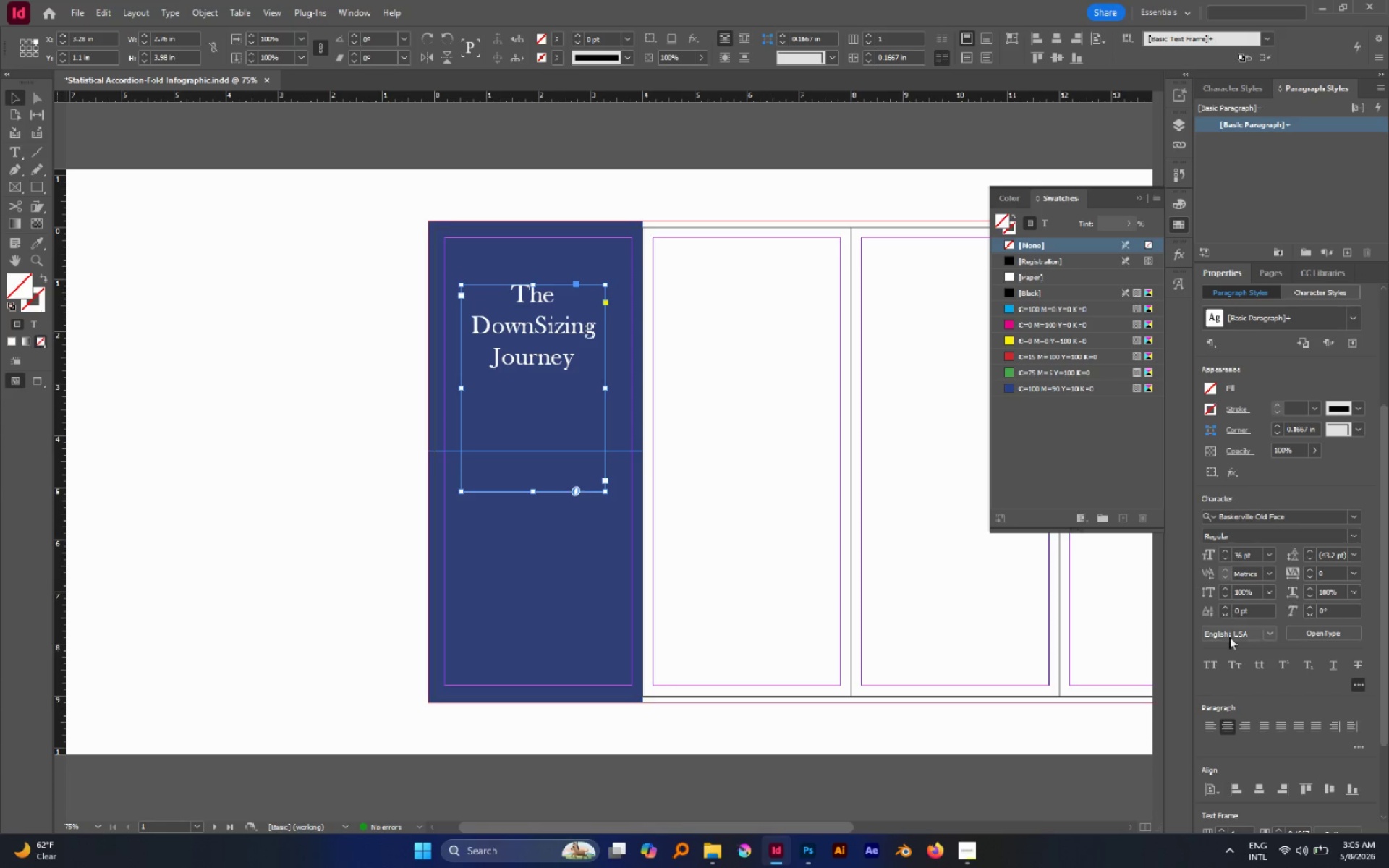 
left_click([1210, 659])
 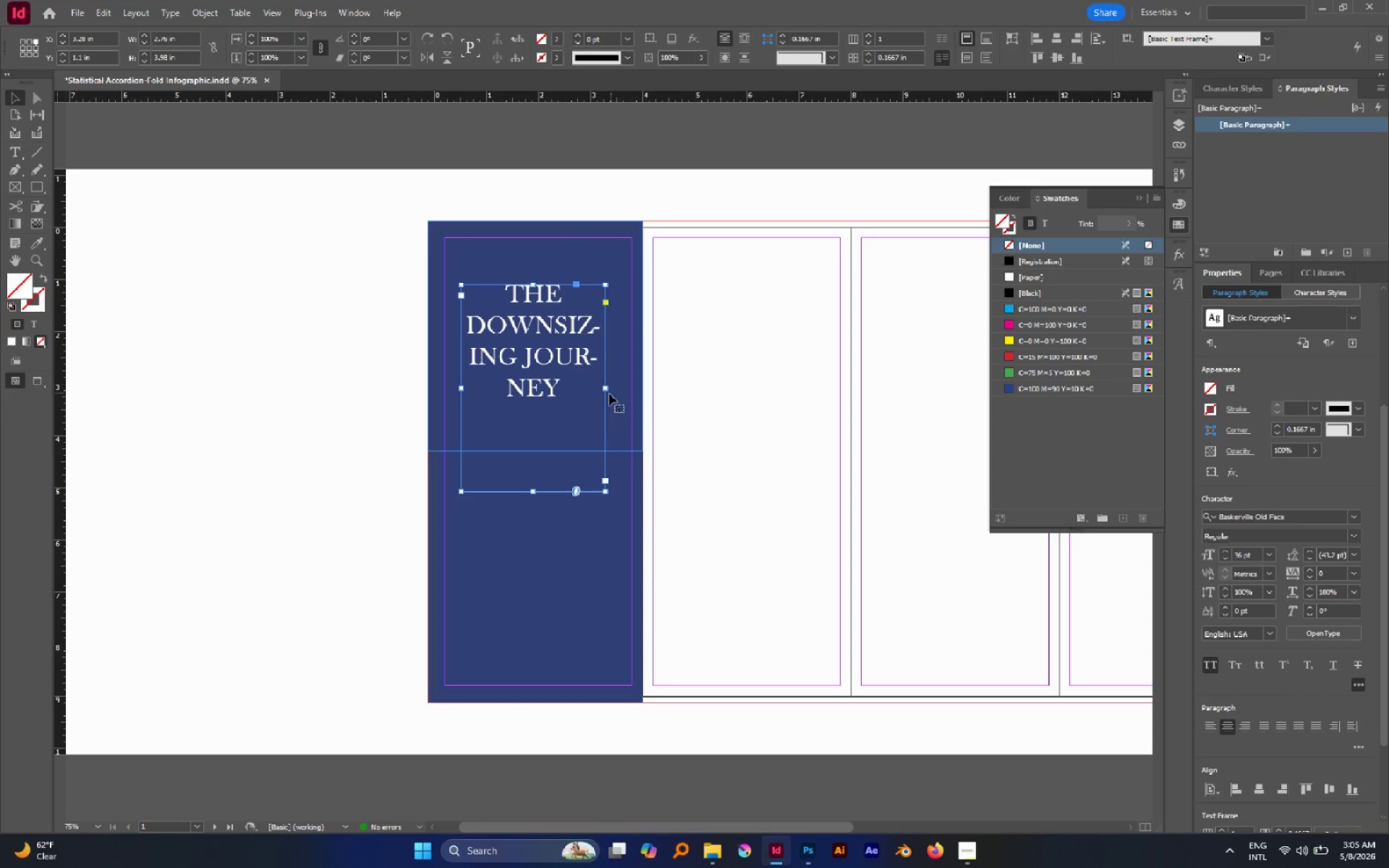 
hold_key(key=AltLeft, duration=2.27)
left_click_drag(start_coordinate=[605, 389], to_coordinate=[630, 393])
 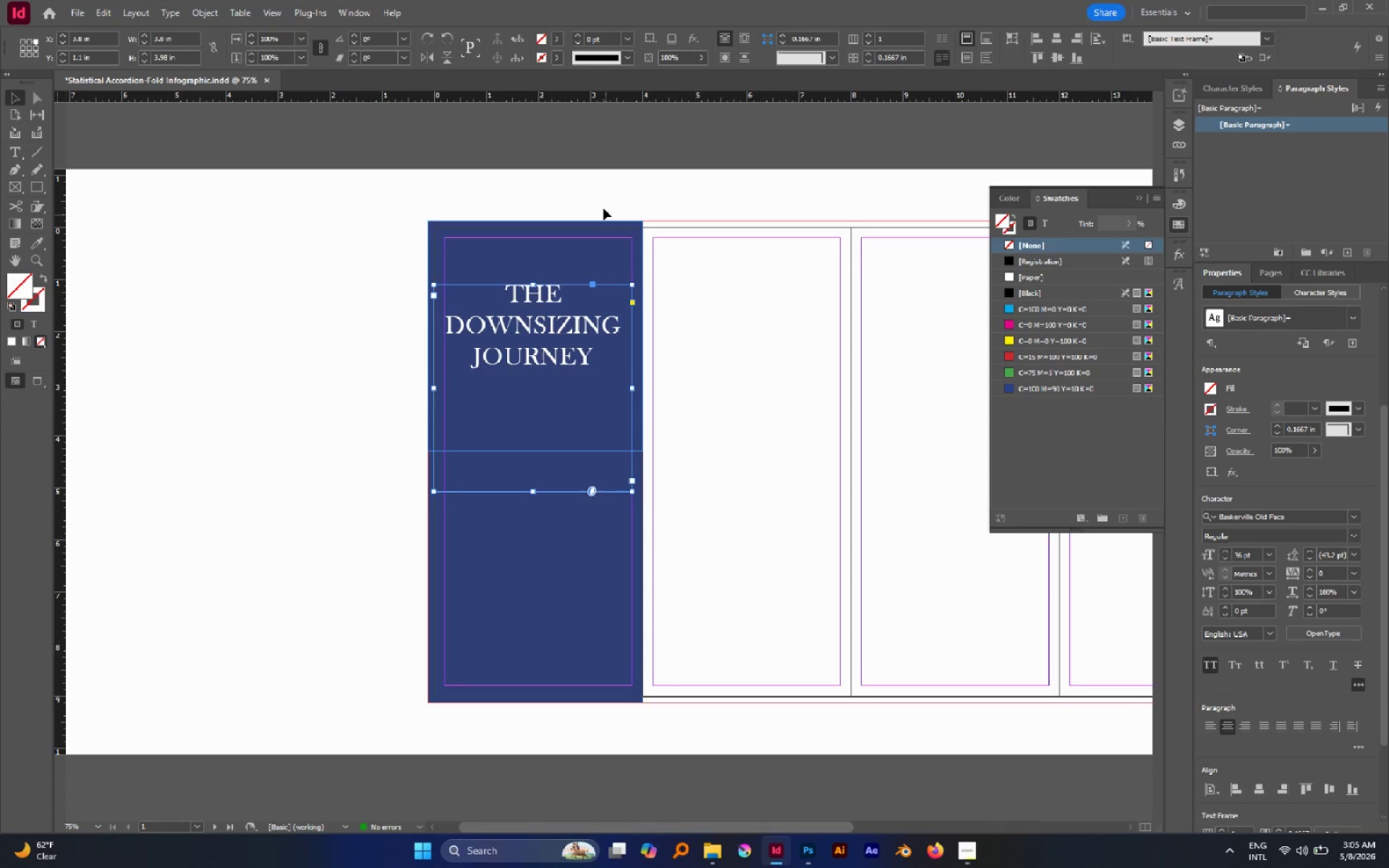 
left_click([603, 206])
 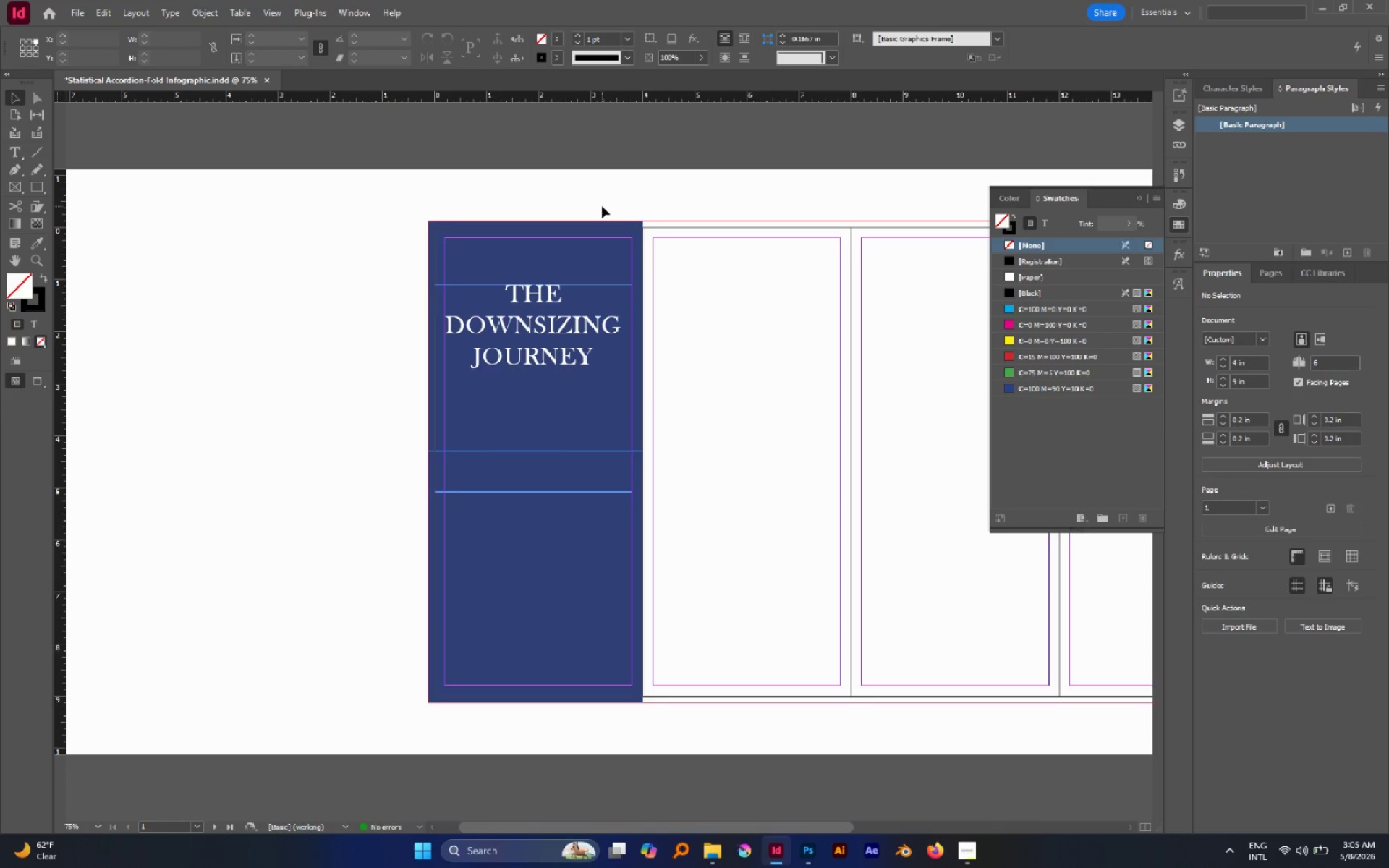 
wait(10.44)
 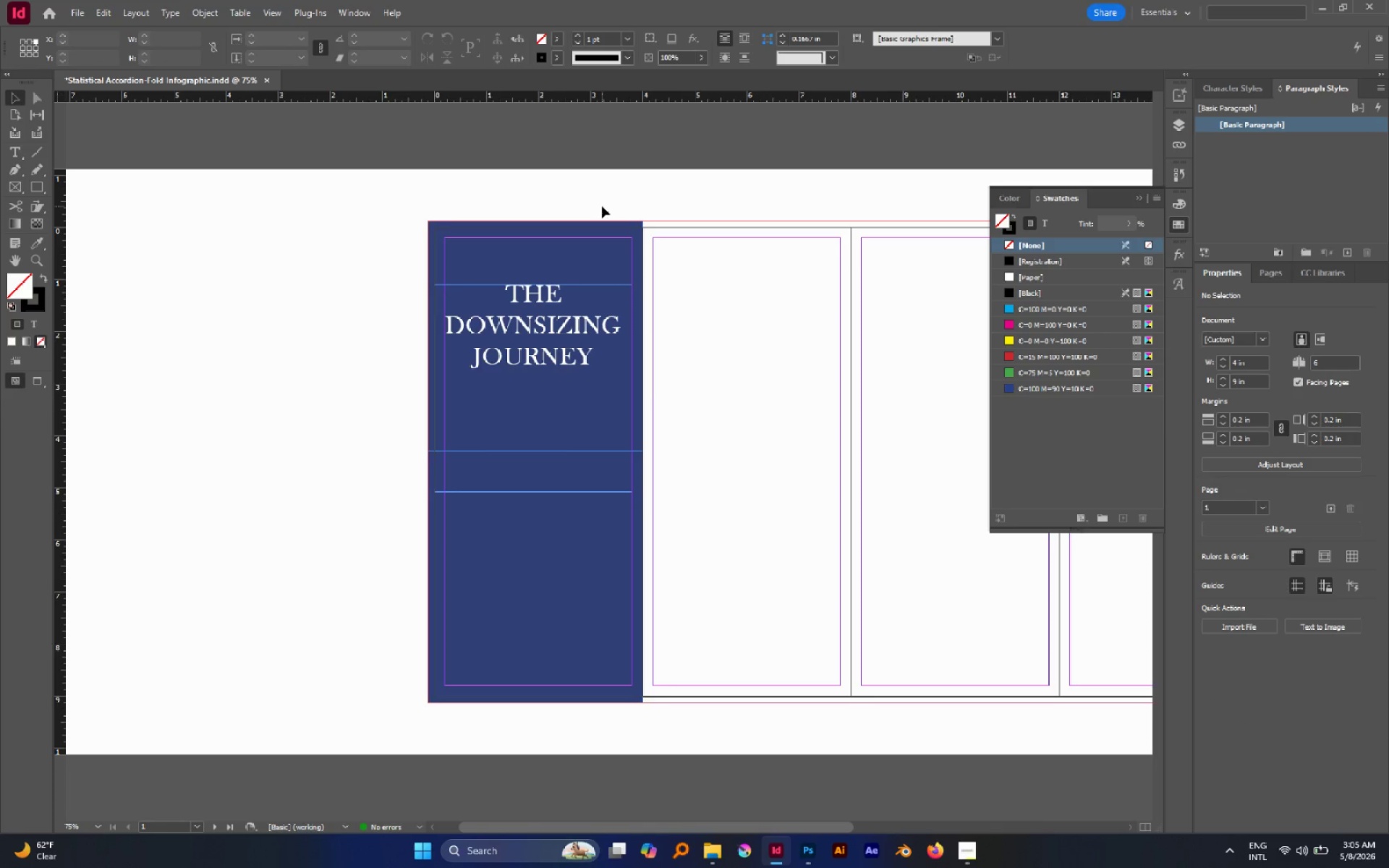 
left_click([555, 289])
 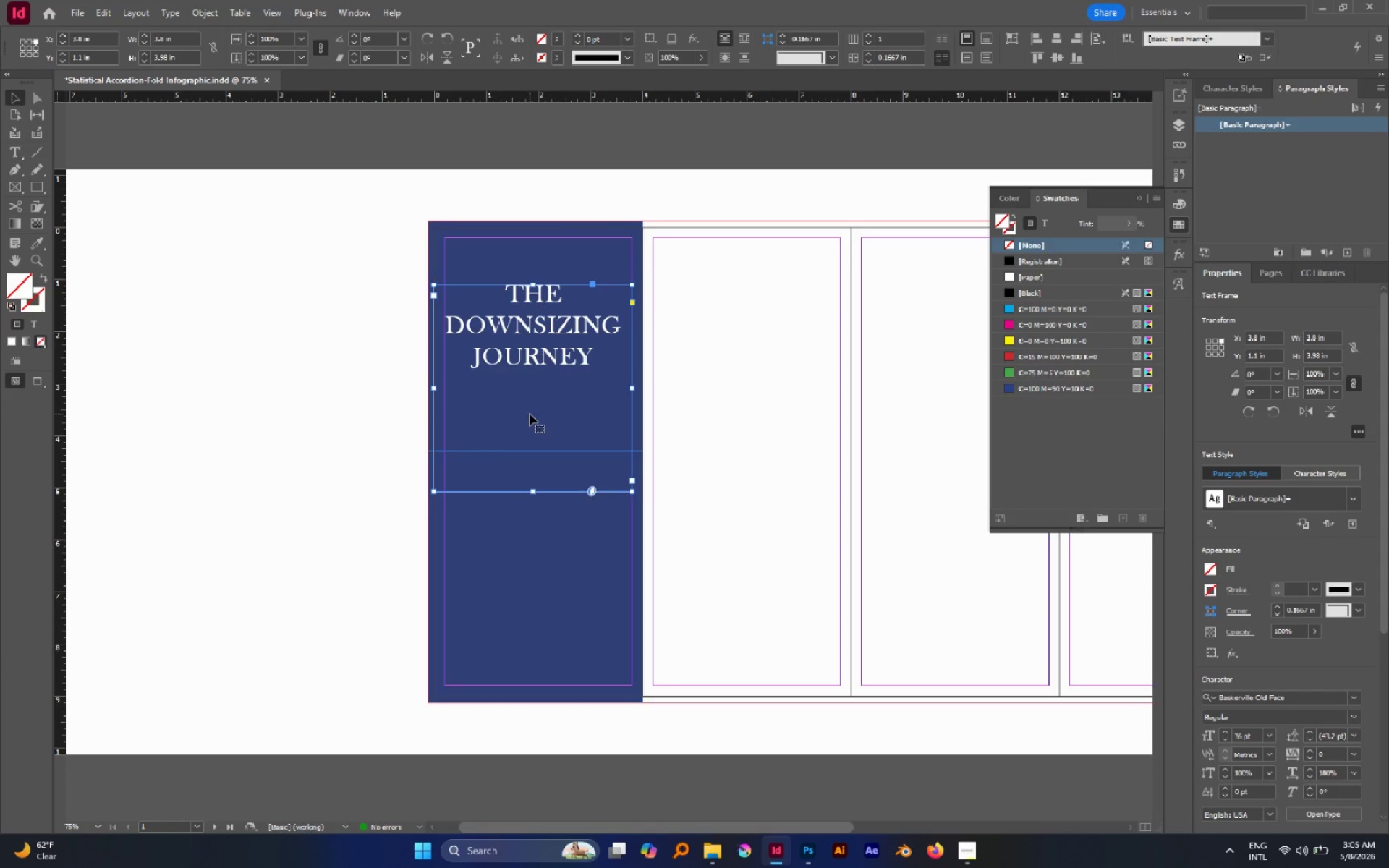 
wait(8.0)
 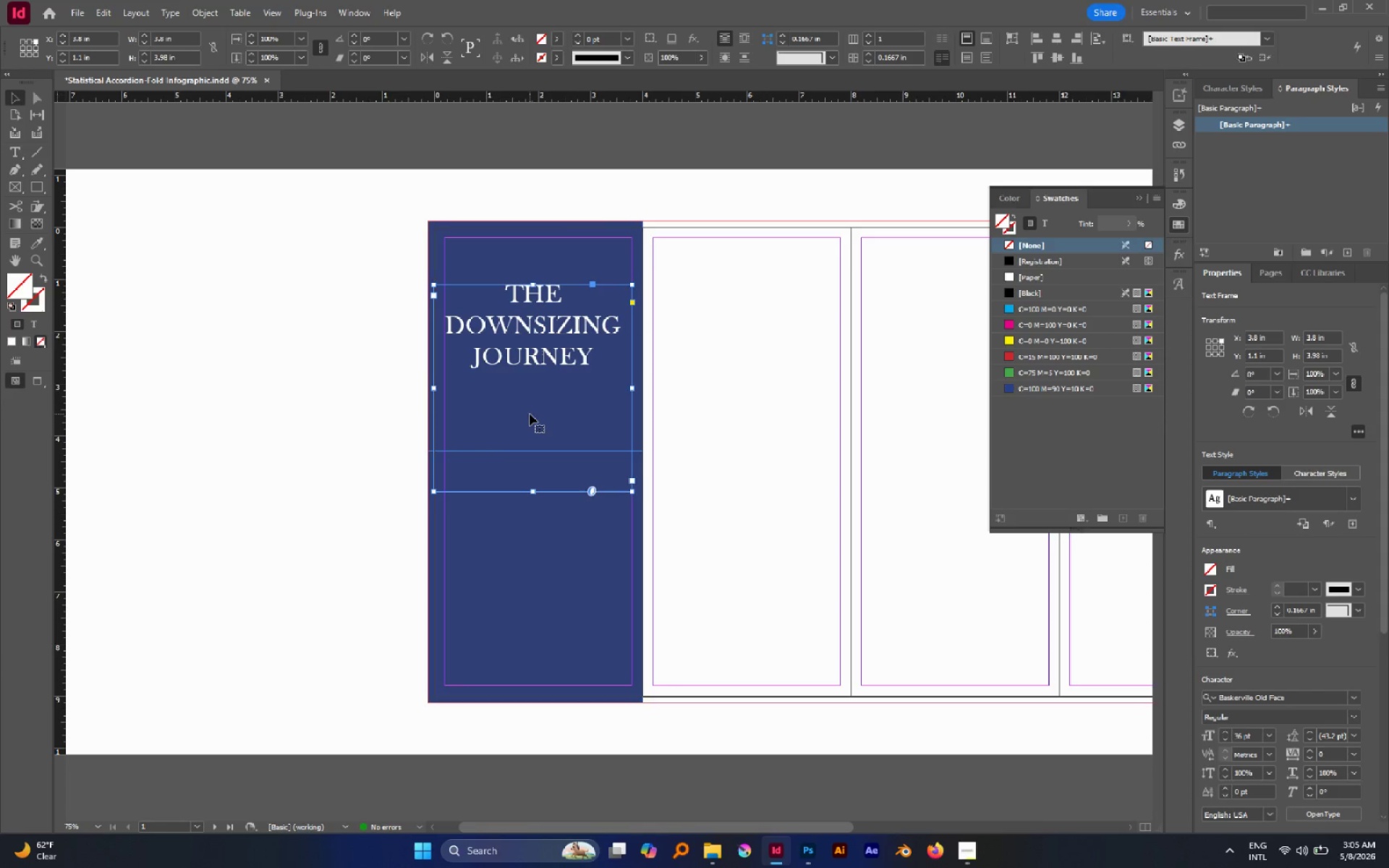 
double_click([512, 315])
 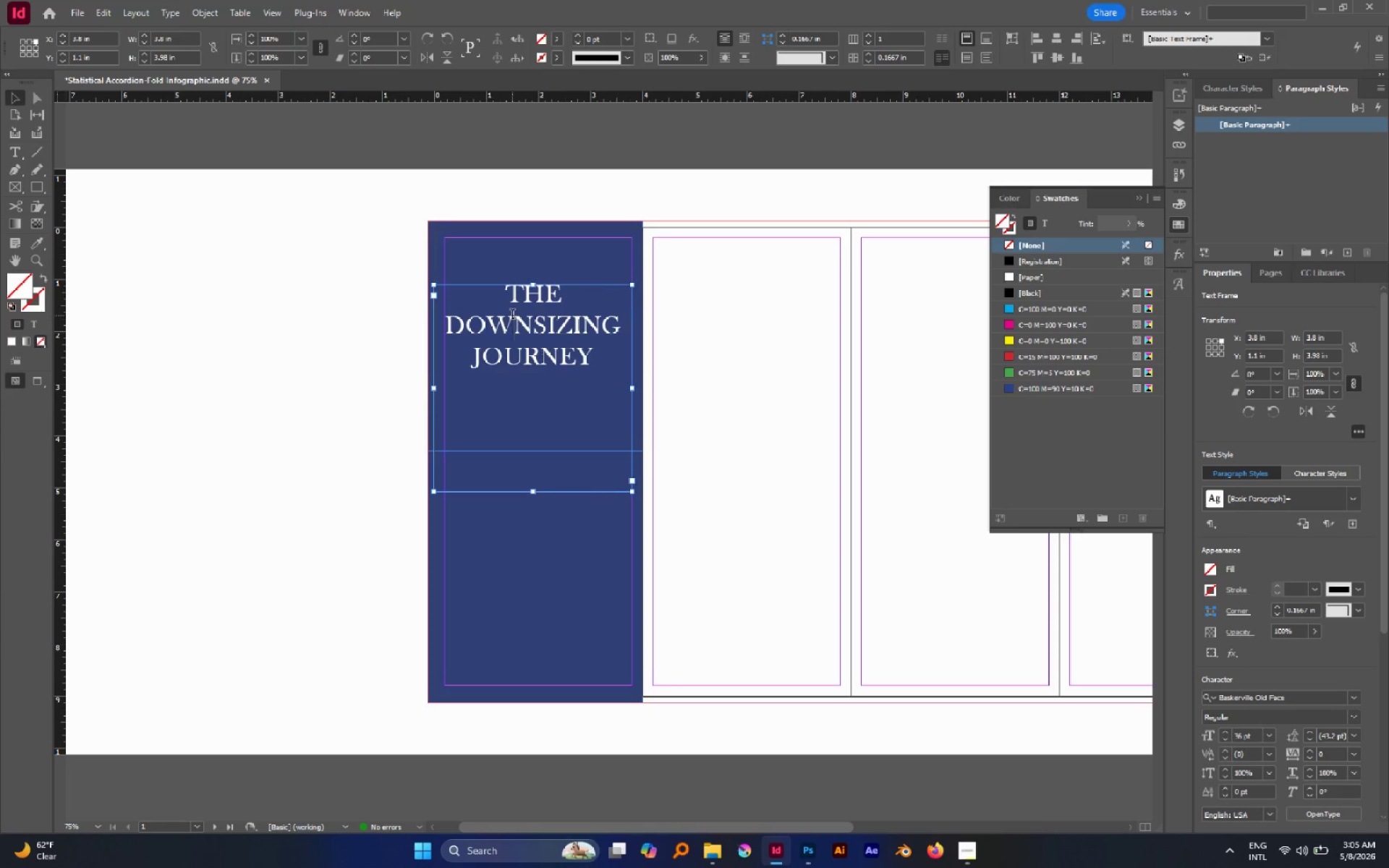 
triple_click([512, 315])
 